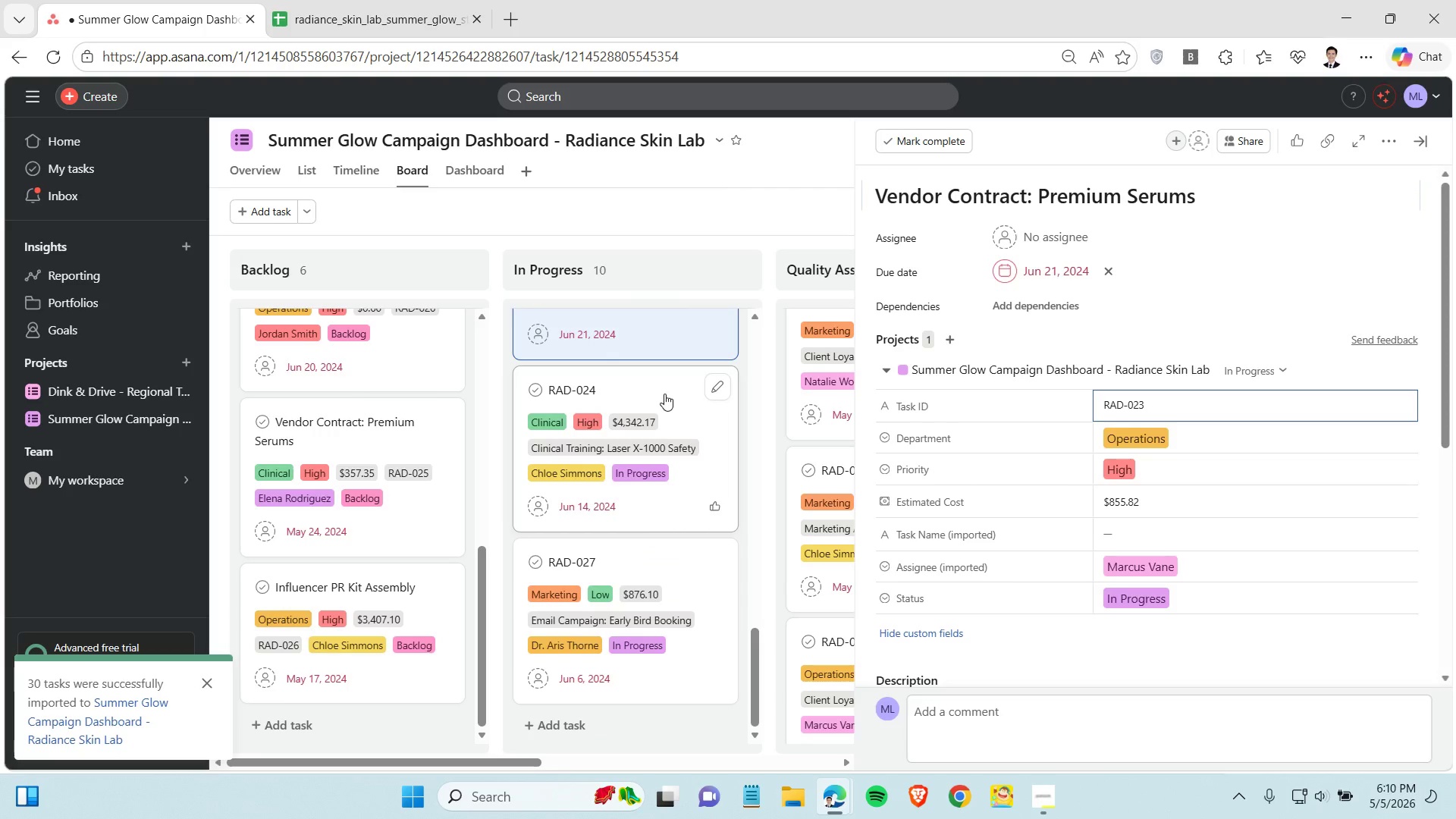 
left_click([664, 394])
 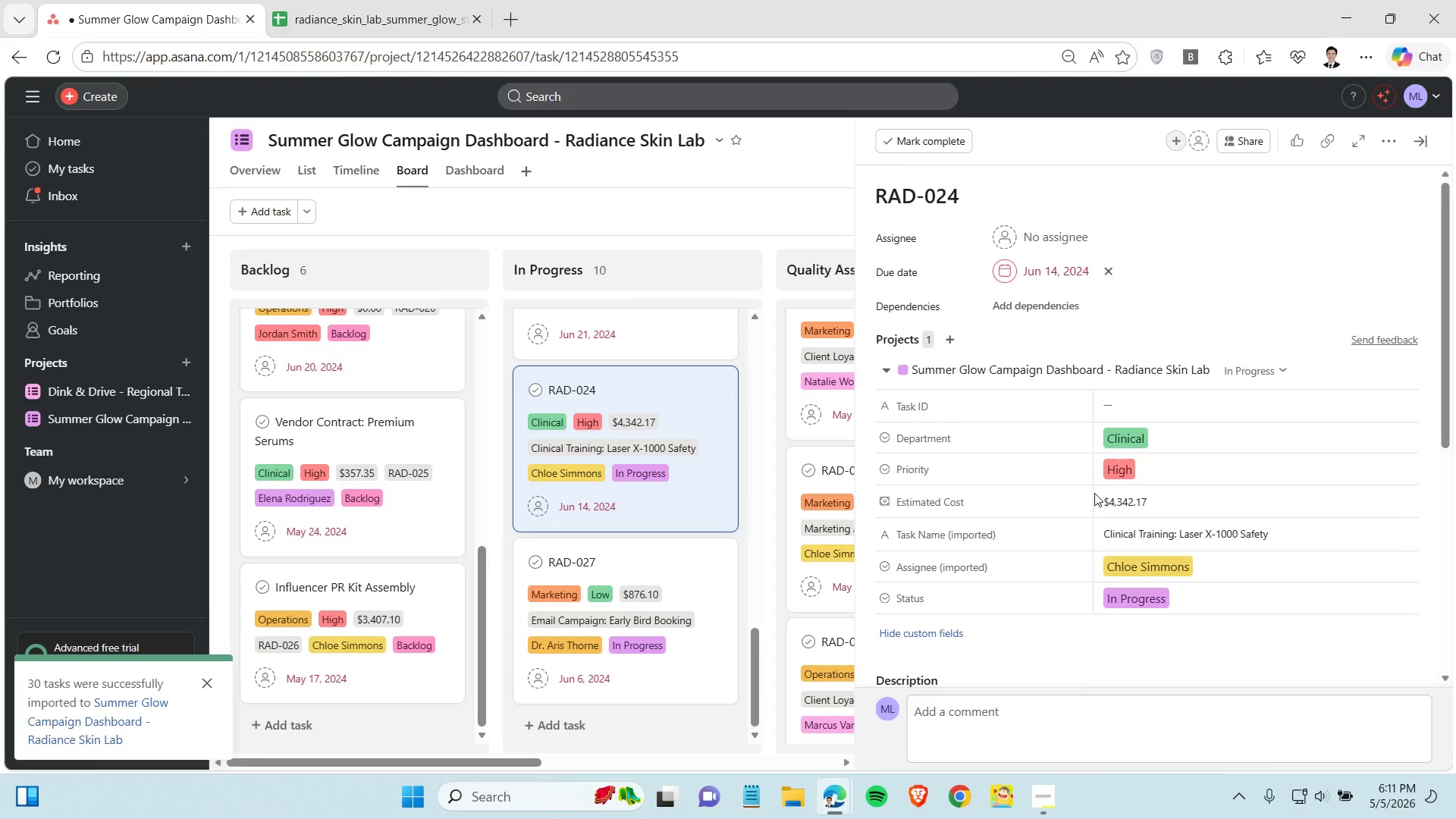 
double_click([1250, 536])
 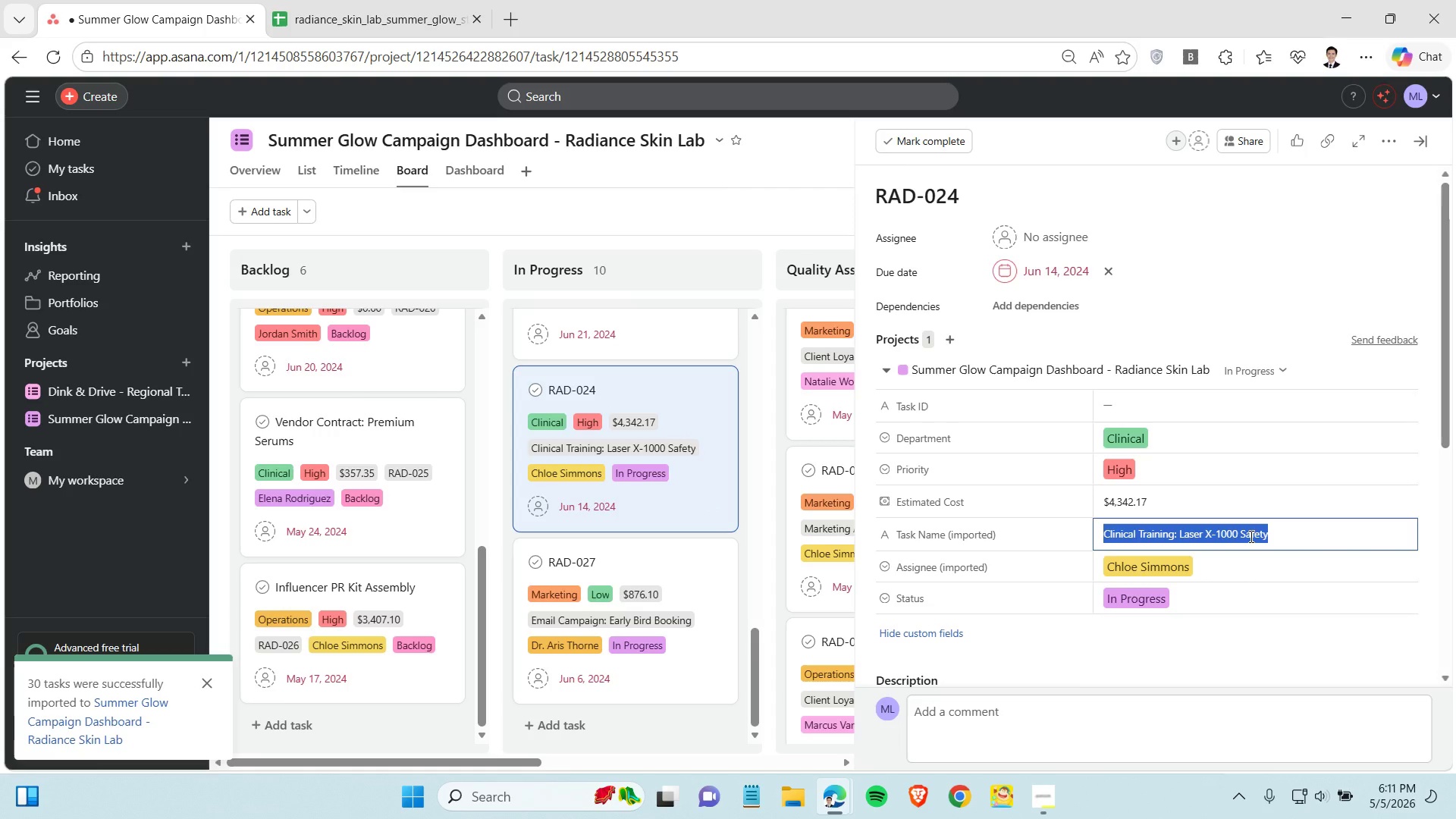 
triple_click([1250, 536])
 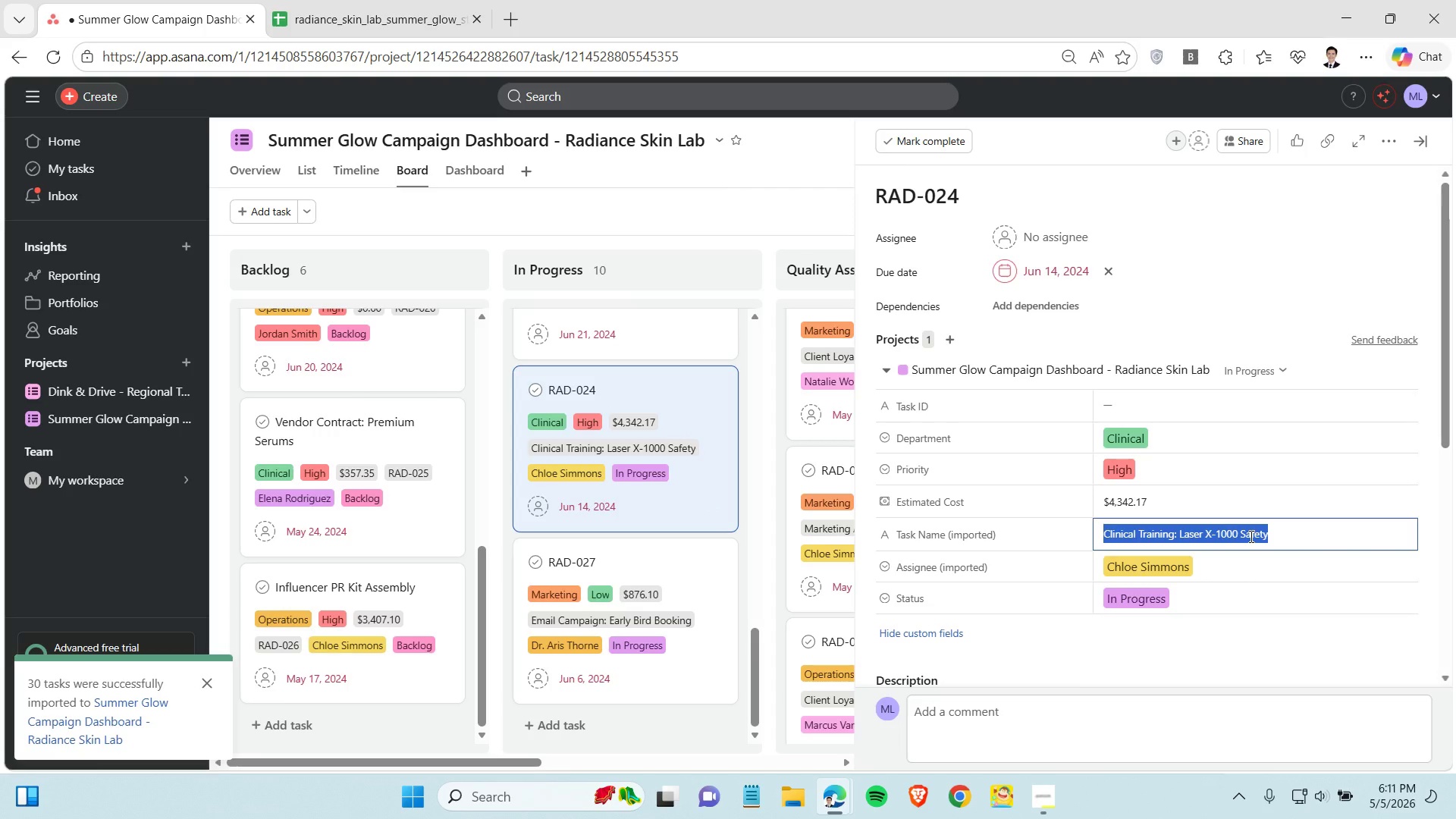 
key(Control+X)
 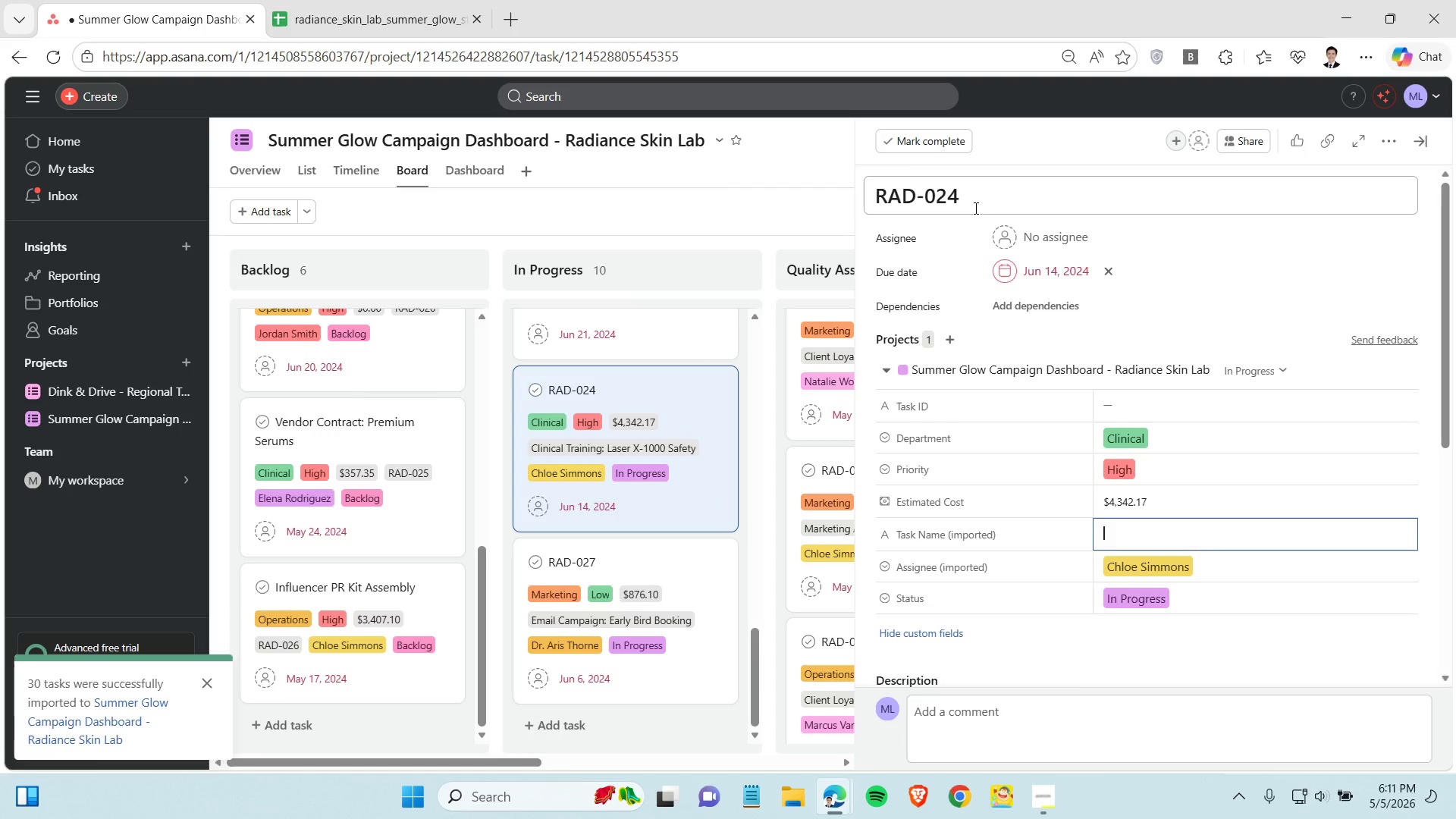 
left_click([974, 208])
 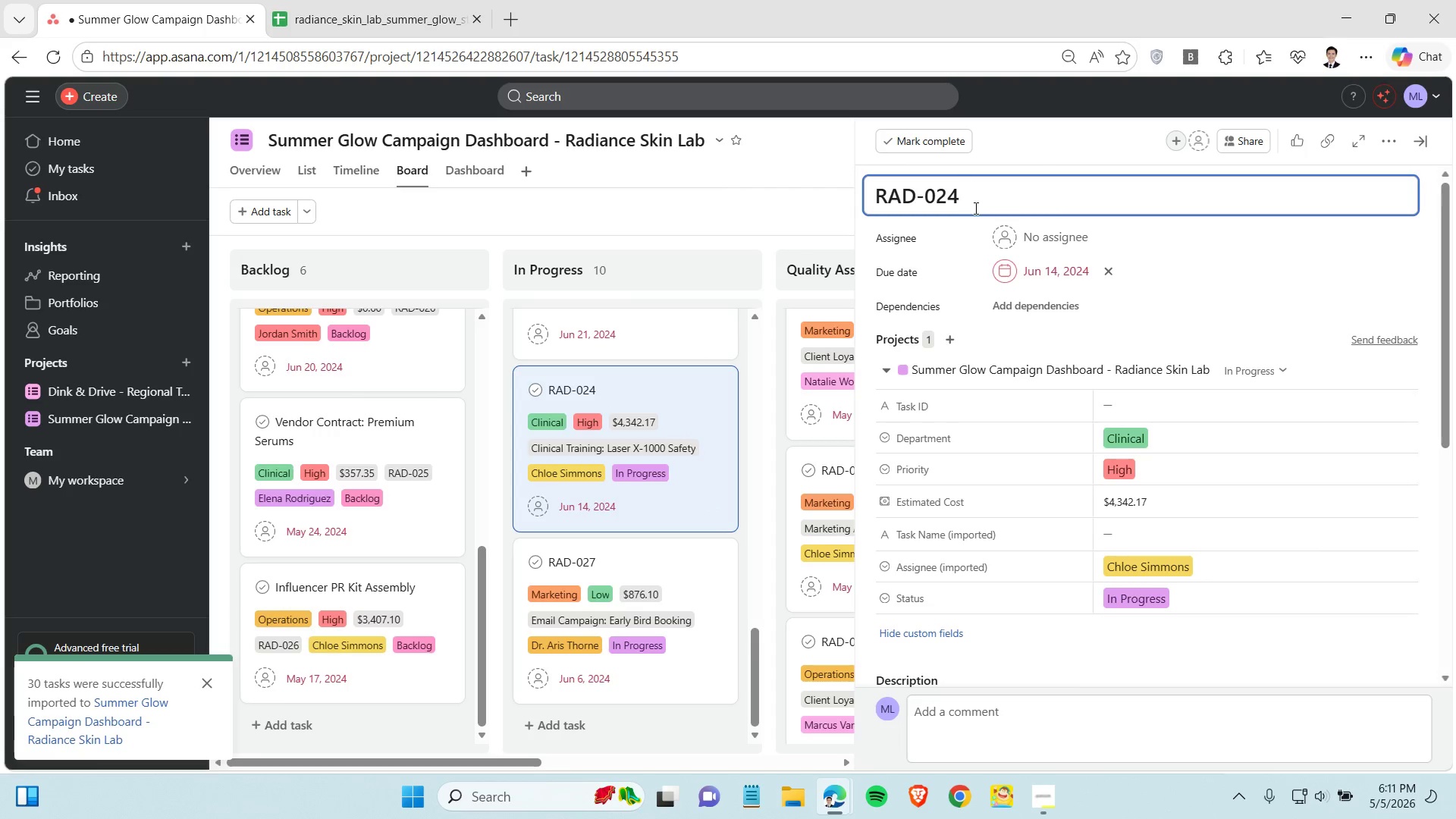 
key(Control+V)
 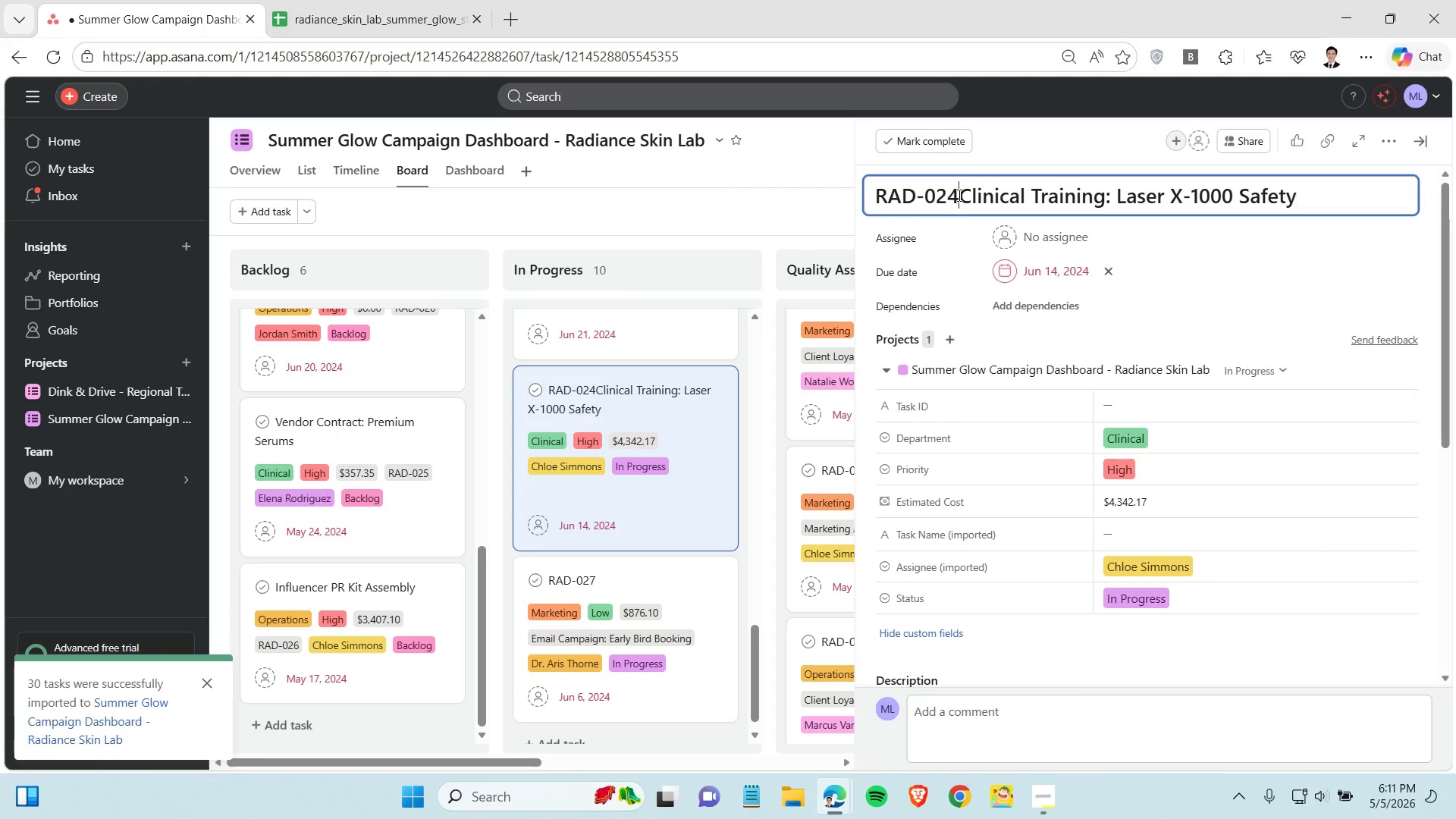 
left_click_drag(start_coordinate=[958, 195], to_coordinate=[874, 209])
 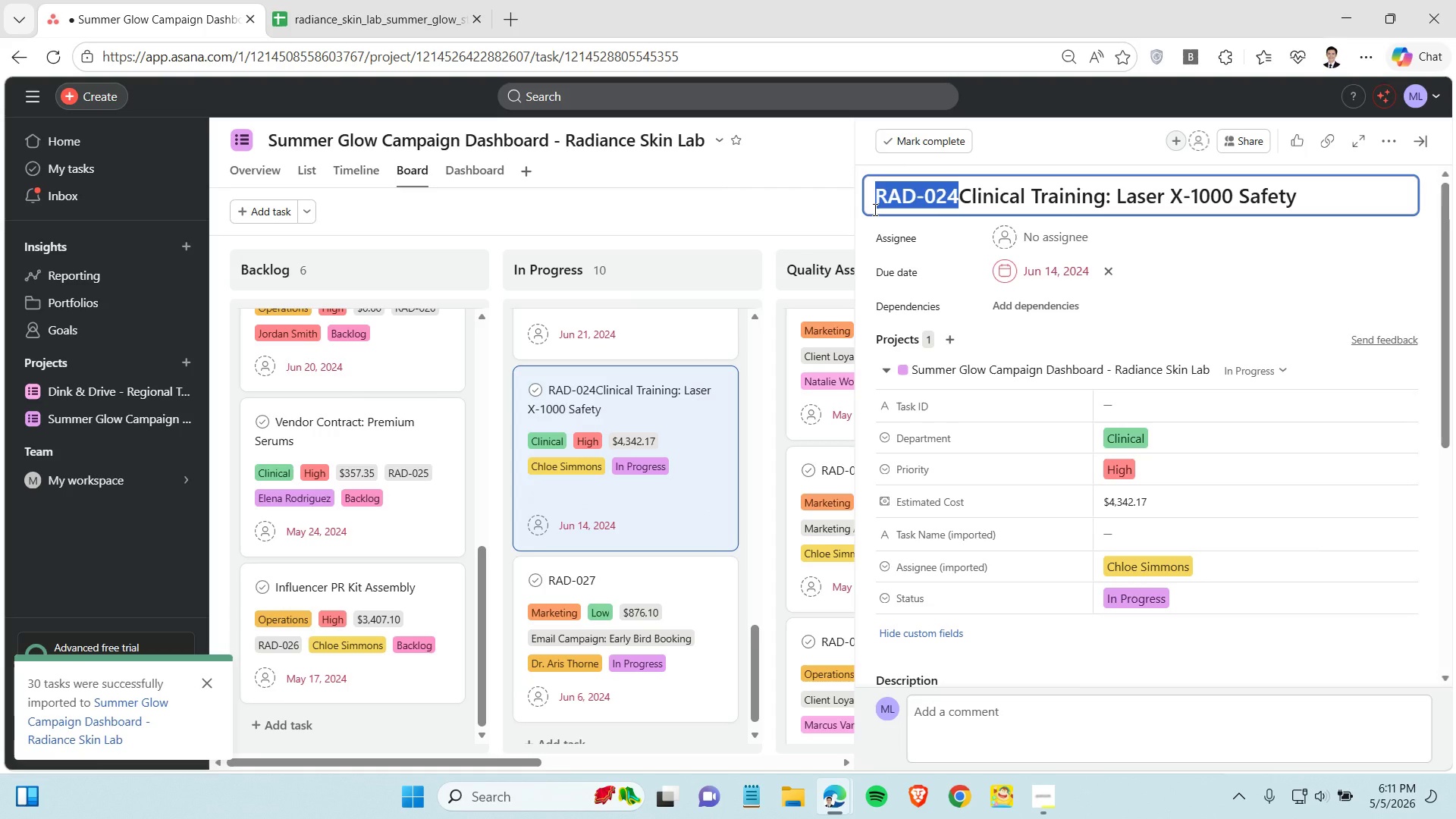 
key(Control+X)
 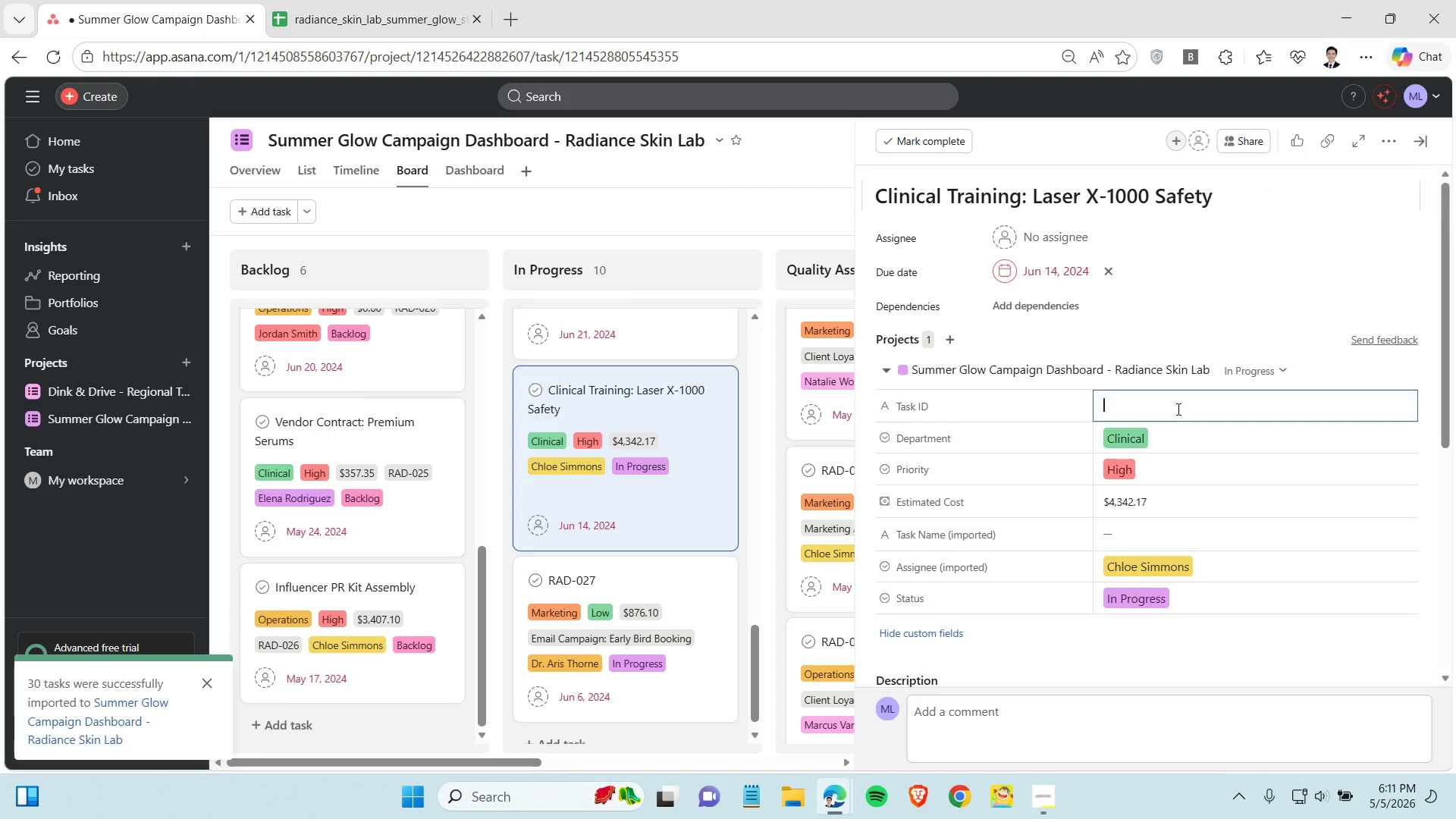 
left_click([1177, 409])
 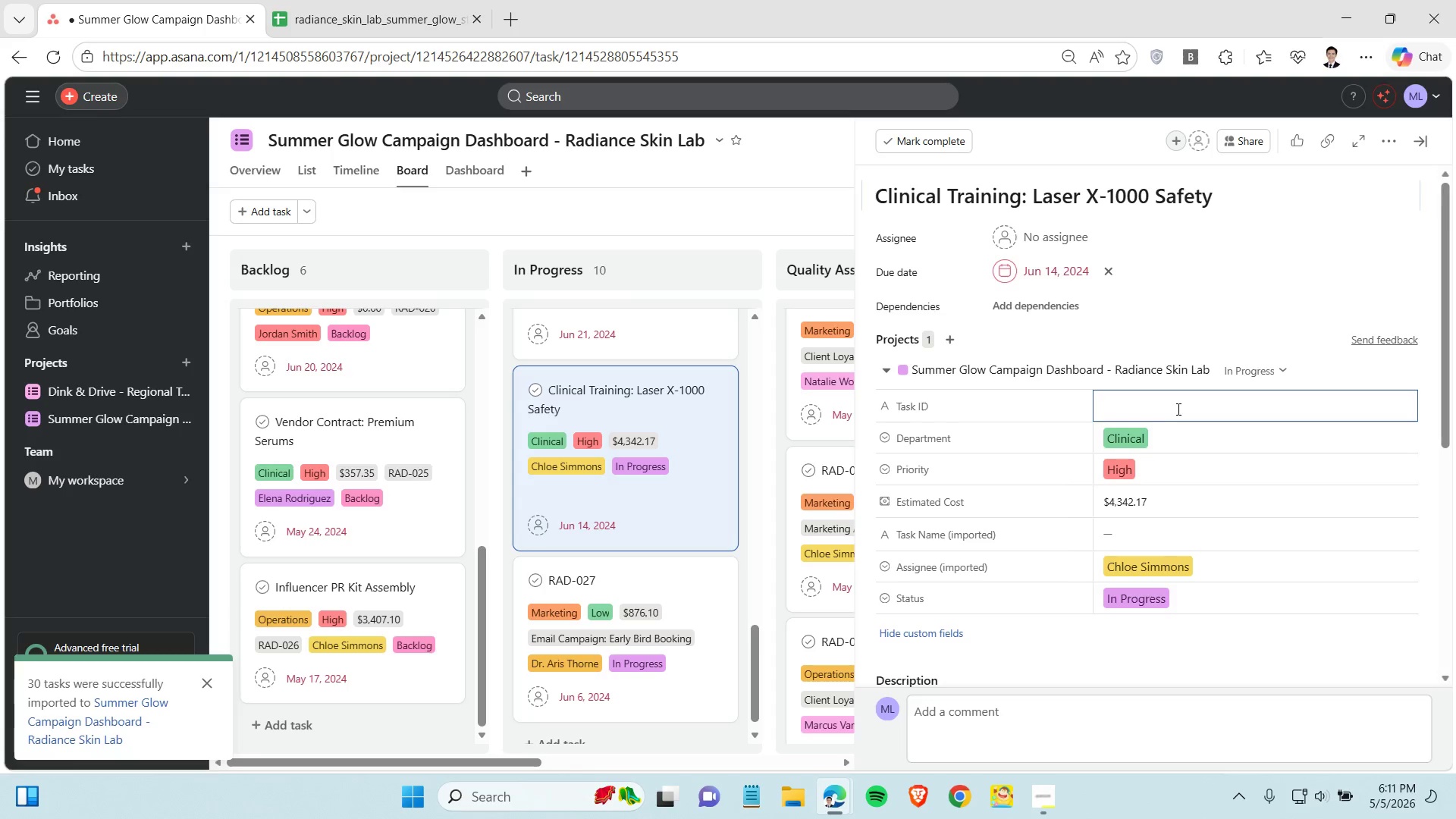 
key(Control+V)
 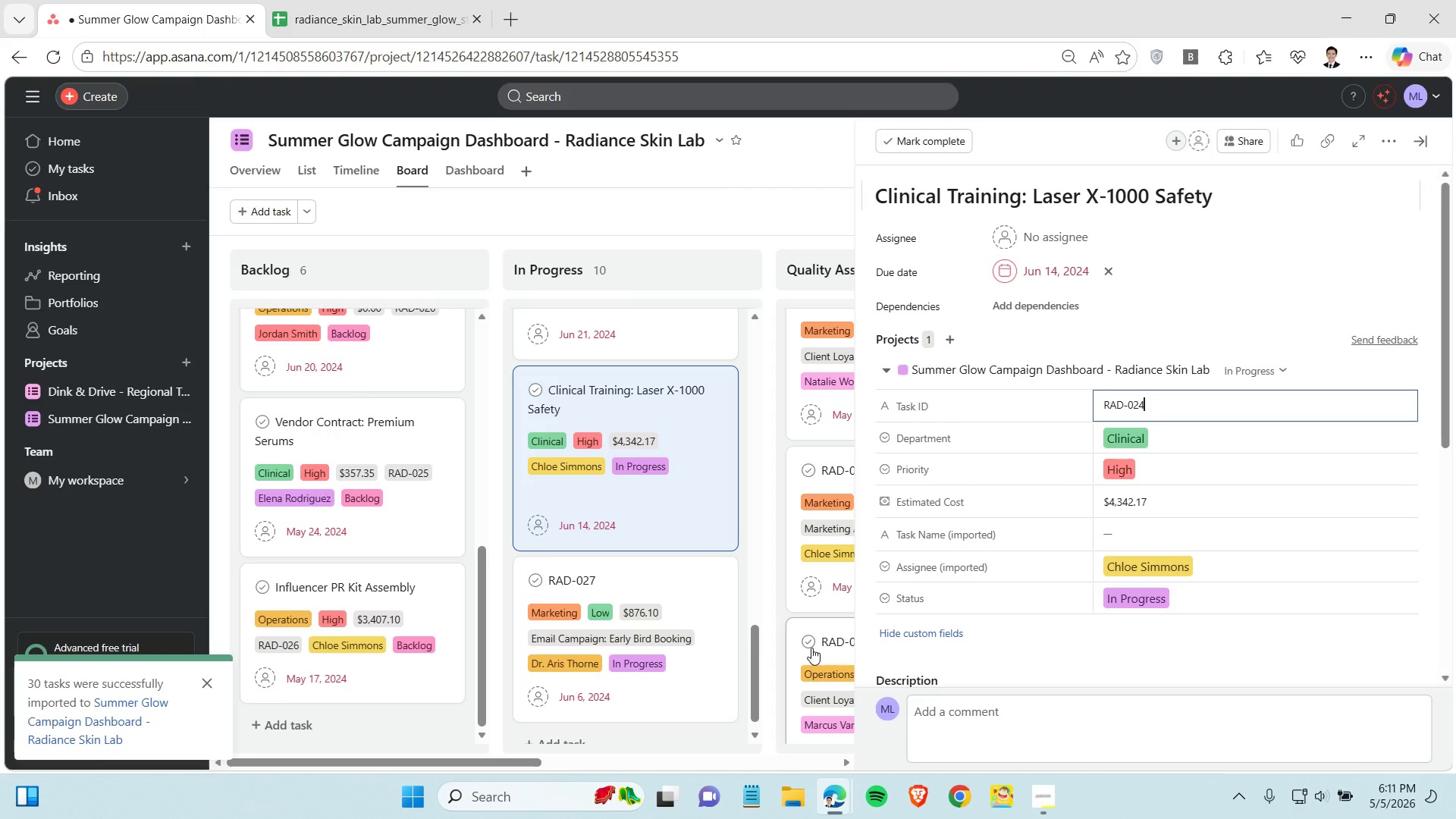 
left_click([697, 597])
 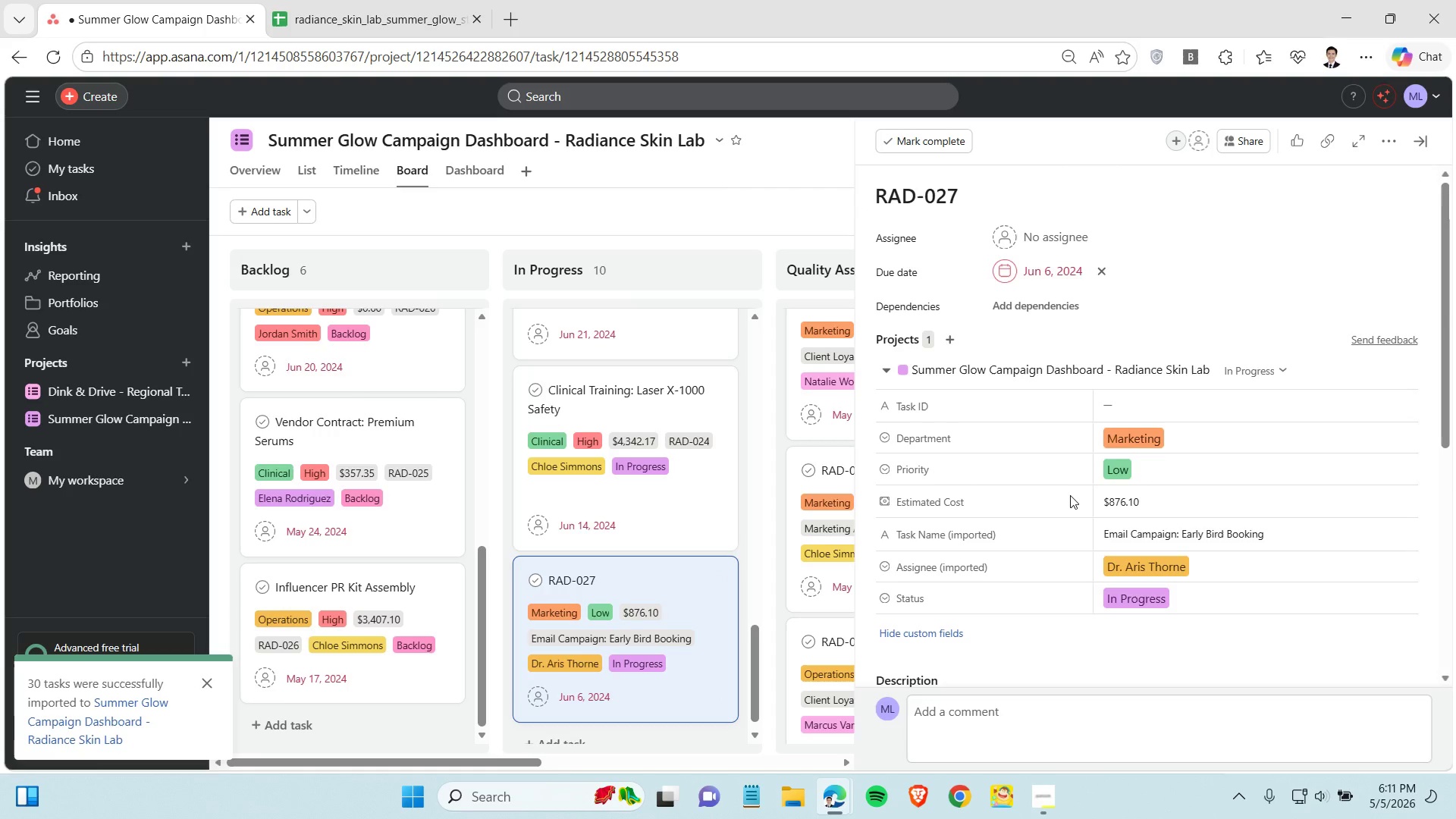 
wait(5.64)
 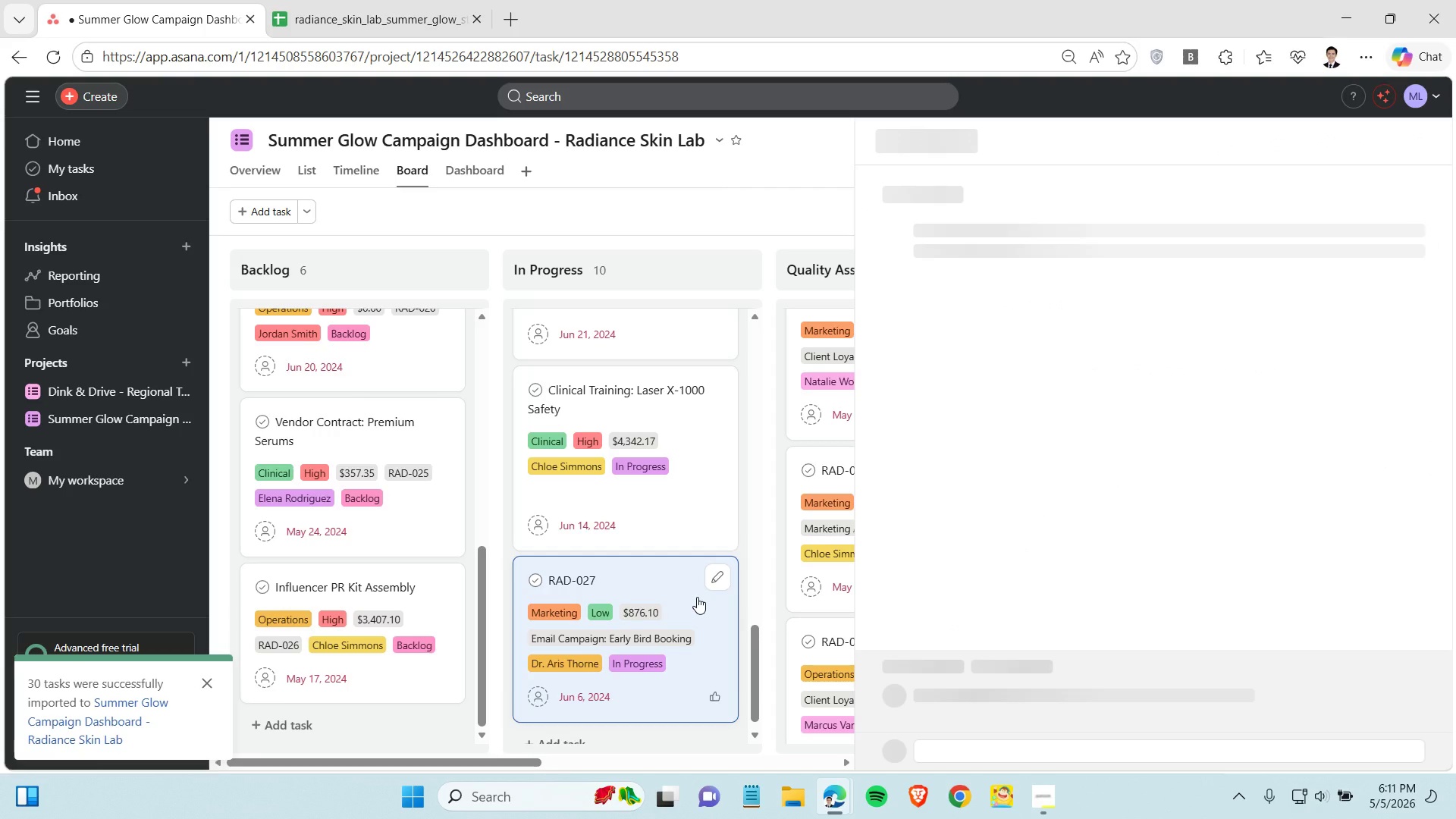 
double_click([1157, 533])
 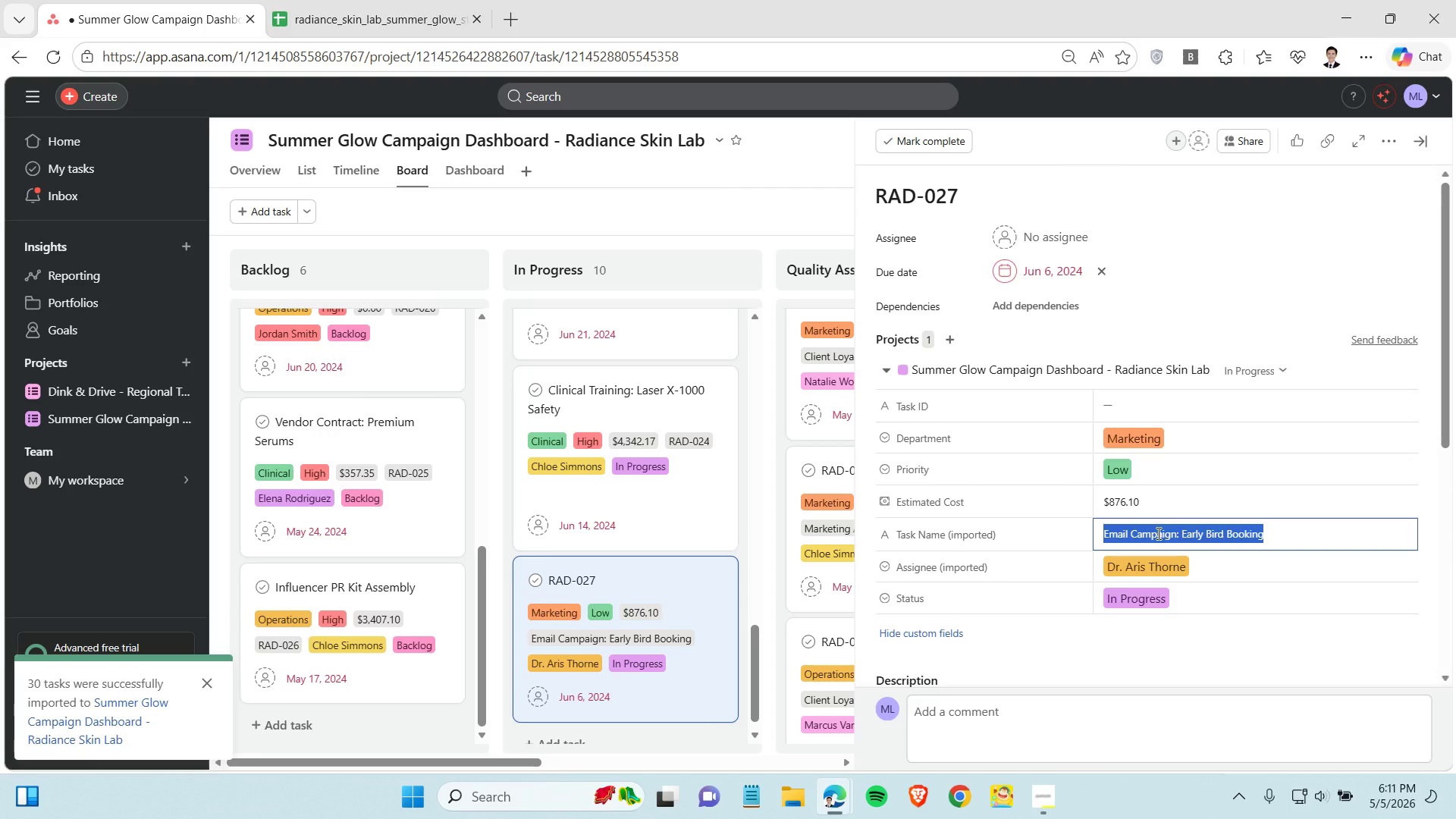 
triple_click([1157, 533])
 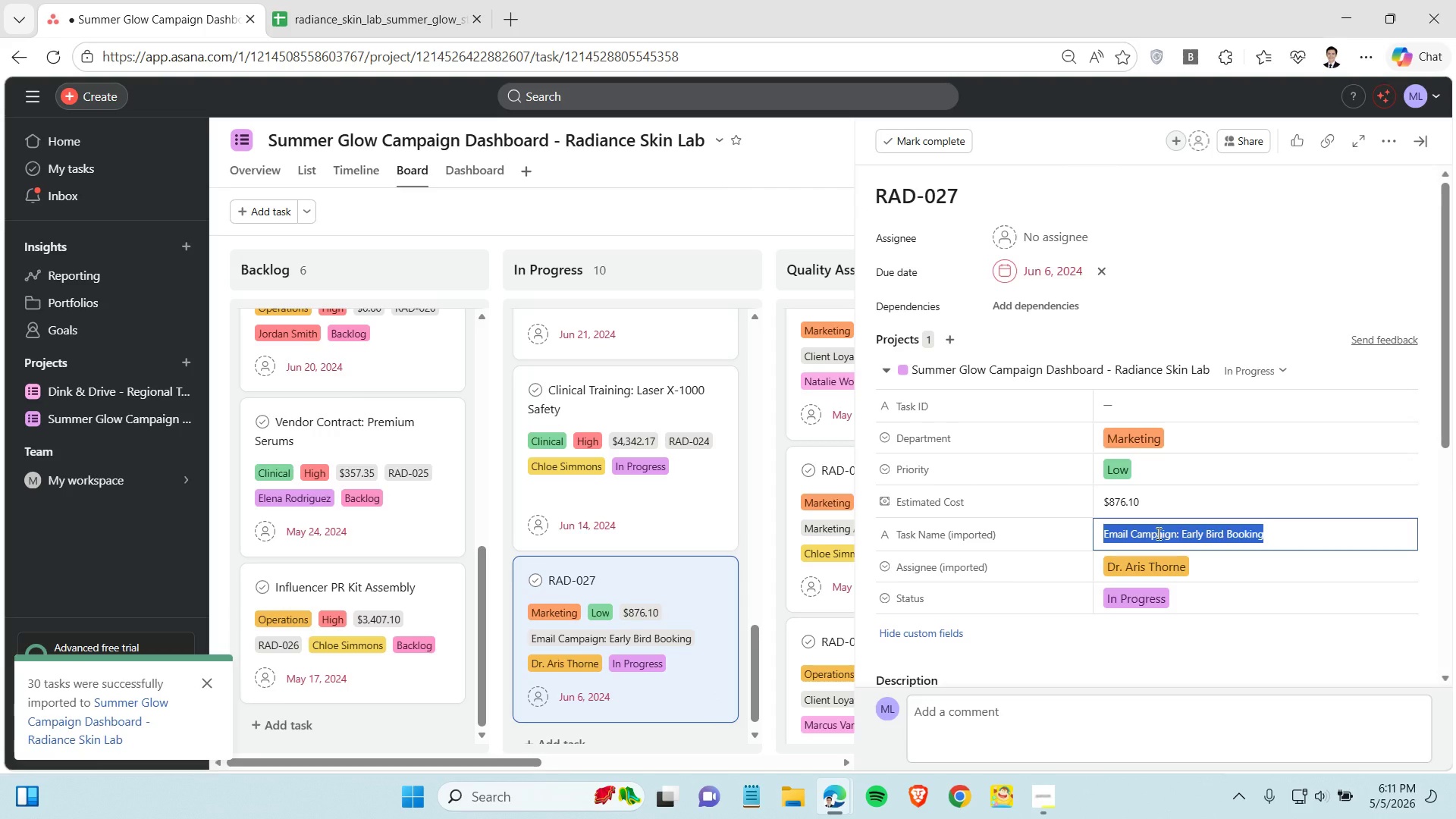 
key(Control+X)
 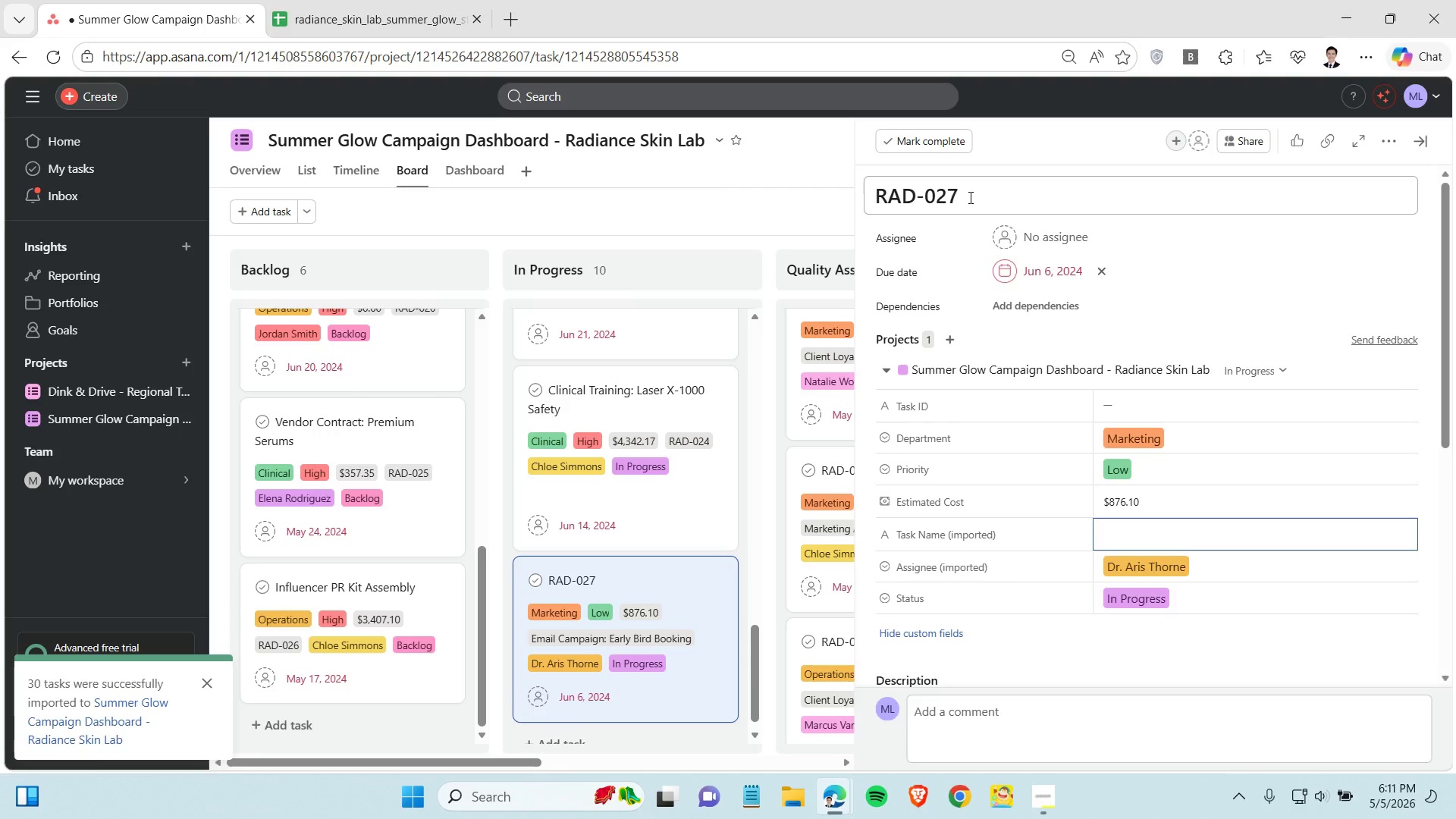 
left_click([969, 197])
 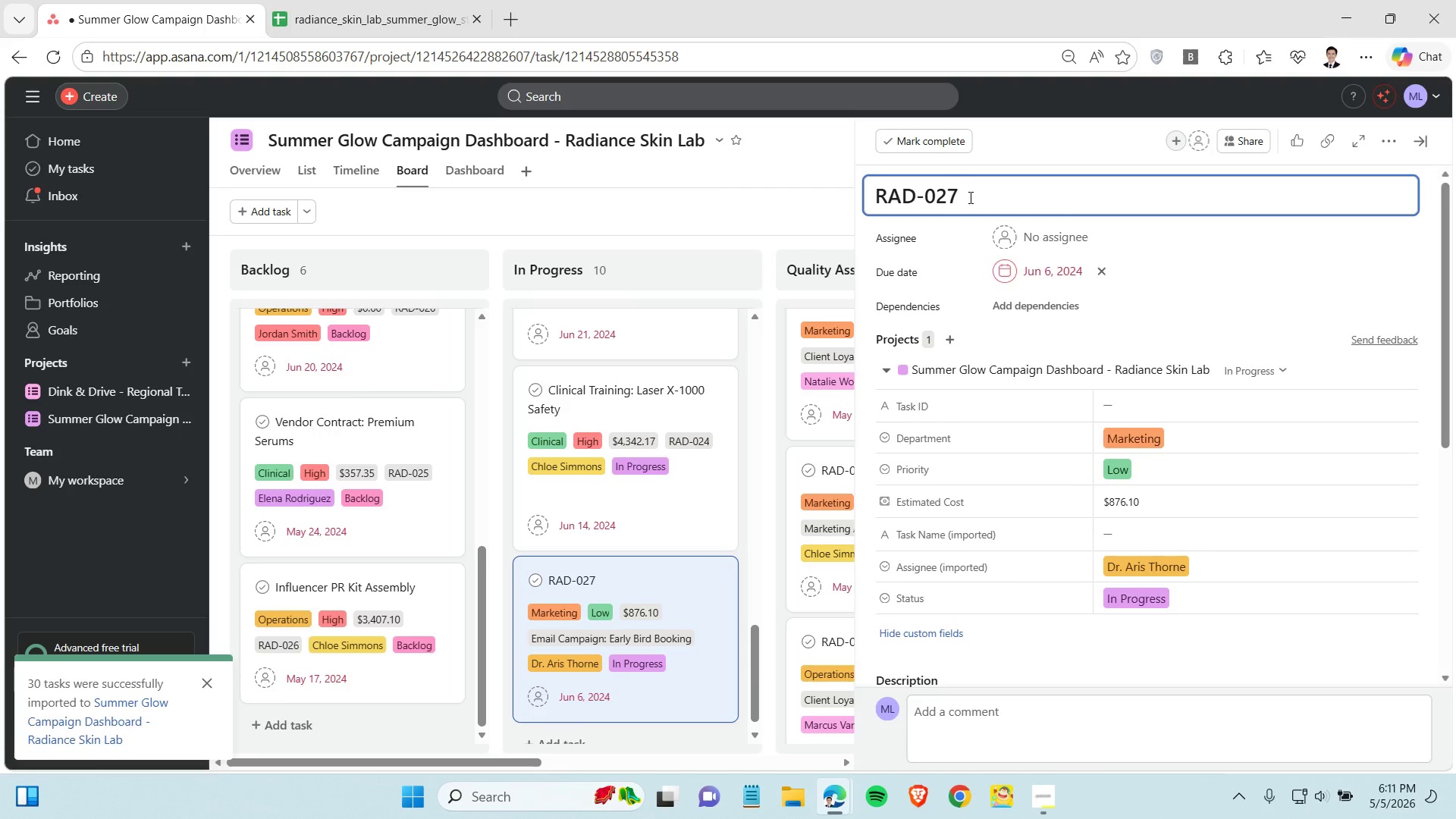 
key(Control+V)
 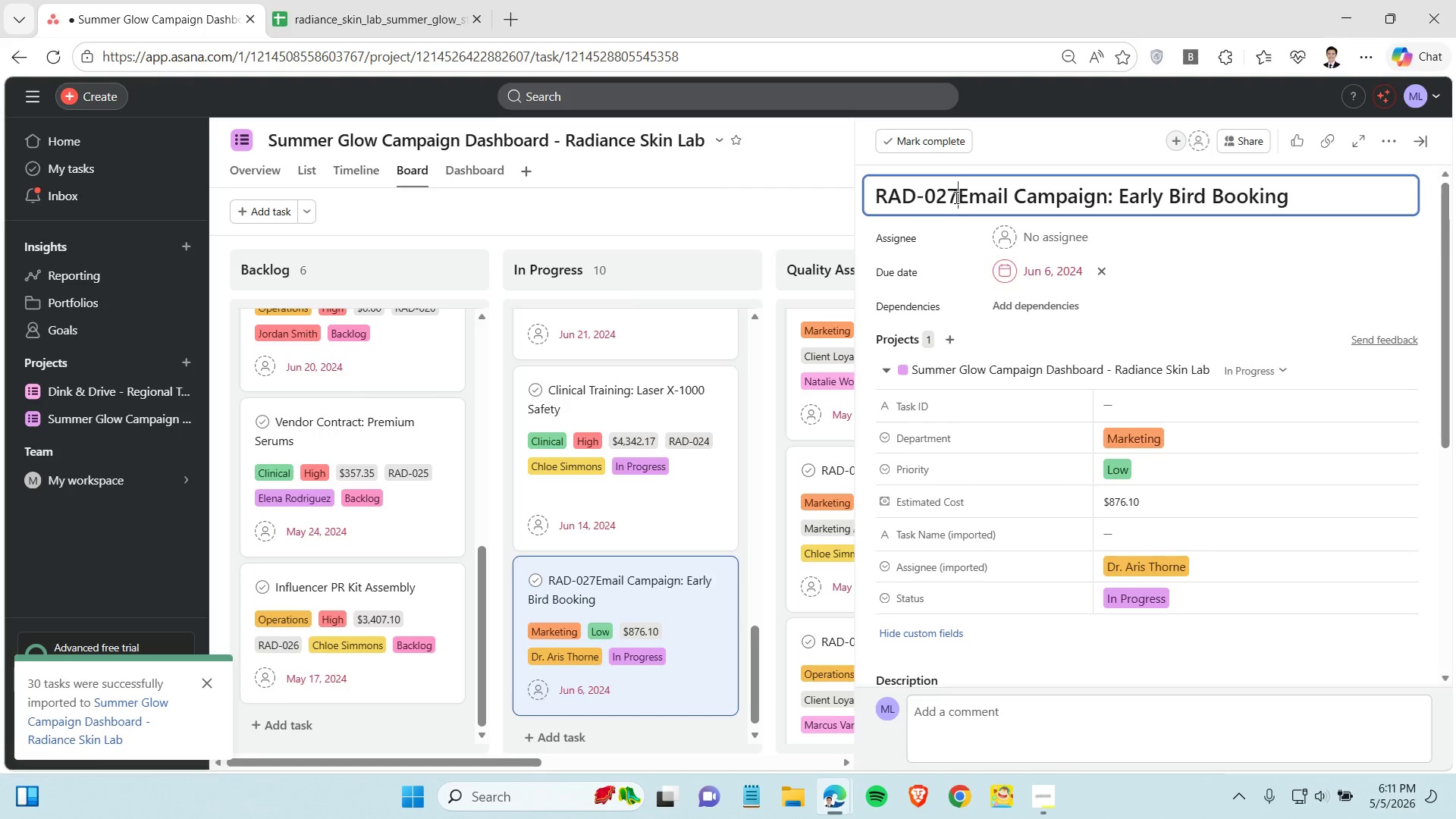 
left_click_drag(start_coordinate=[956, 197], to_coordinate=[872, 211])
 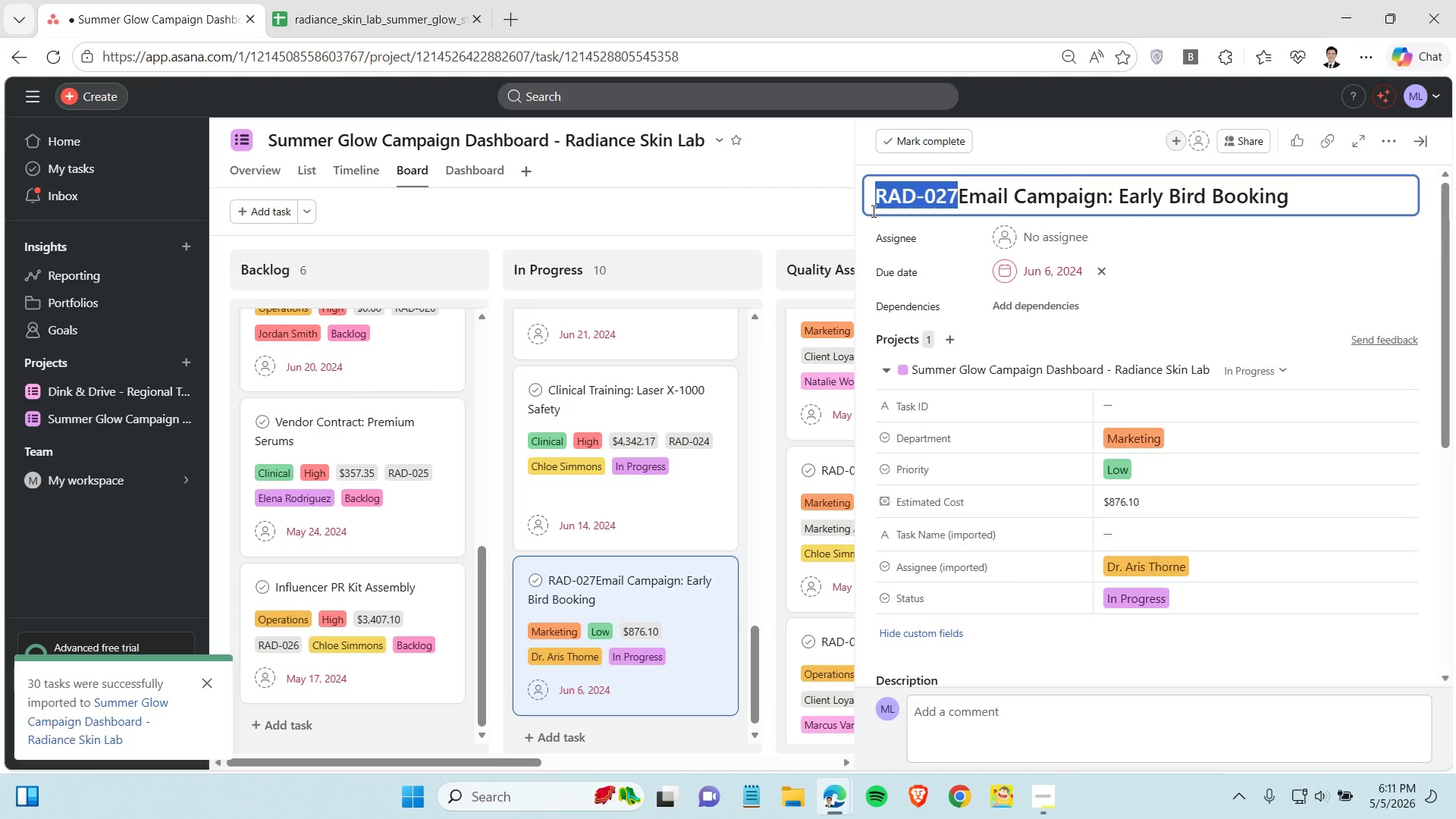 
key(Control+X)
 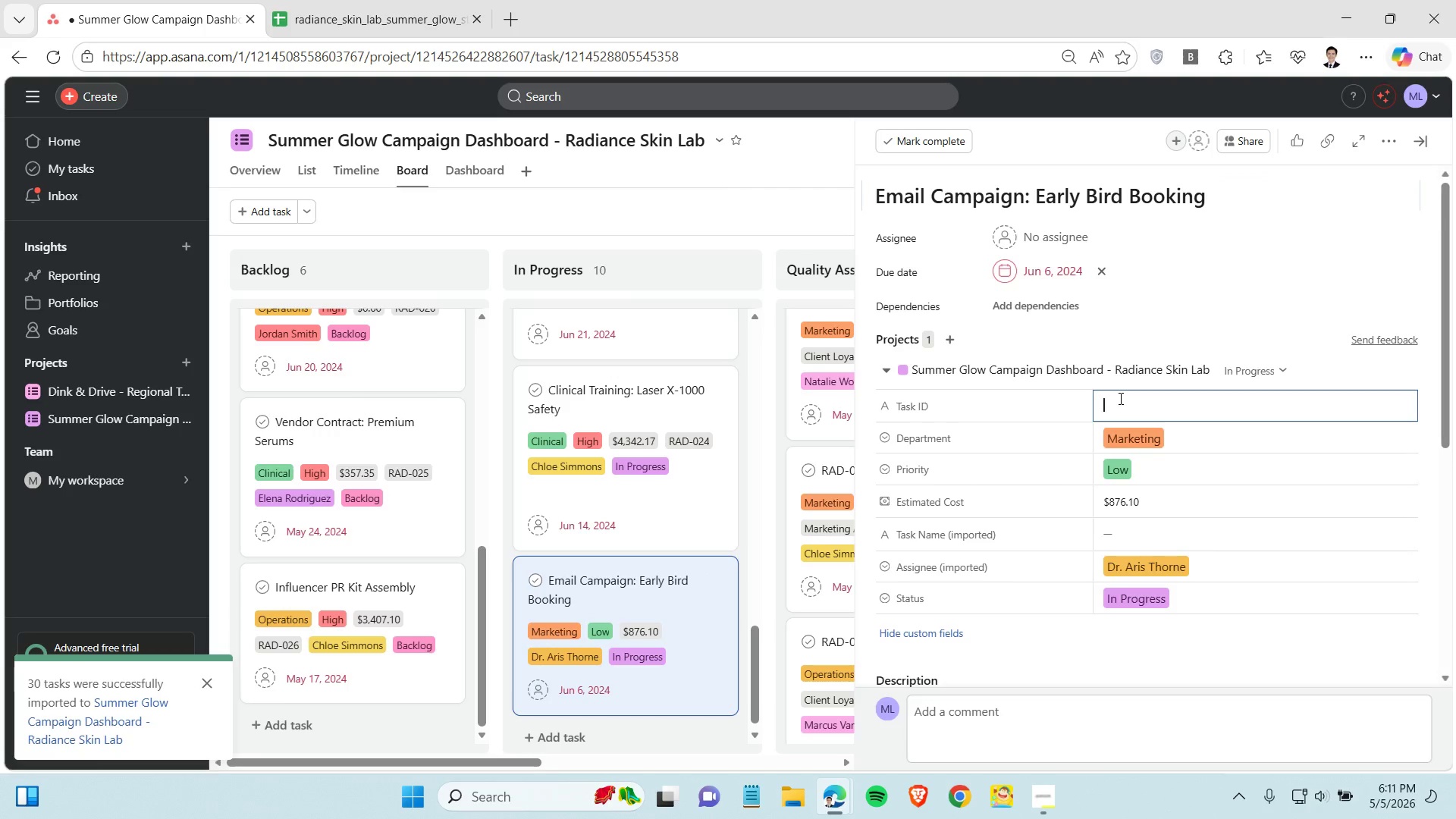 
key(Control+V)
 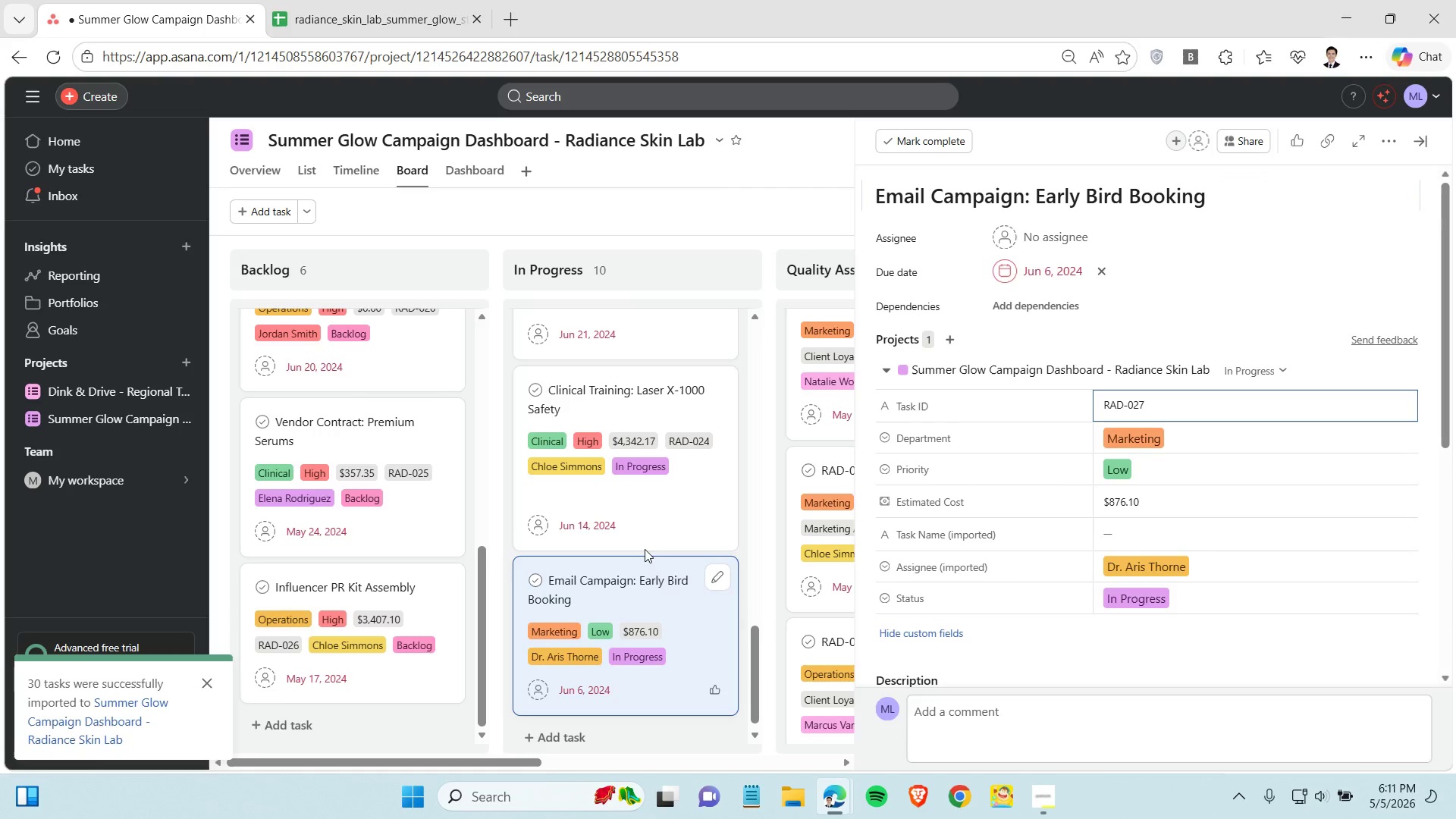 
scroll: coordinate [645, 529], scroll_direction: down, amount: 6.0
 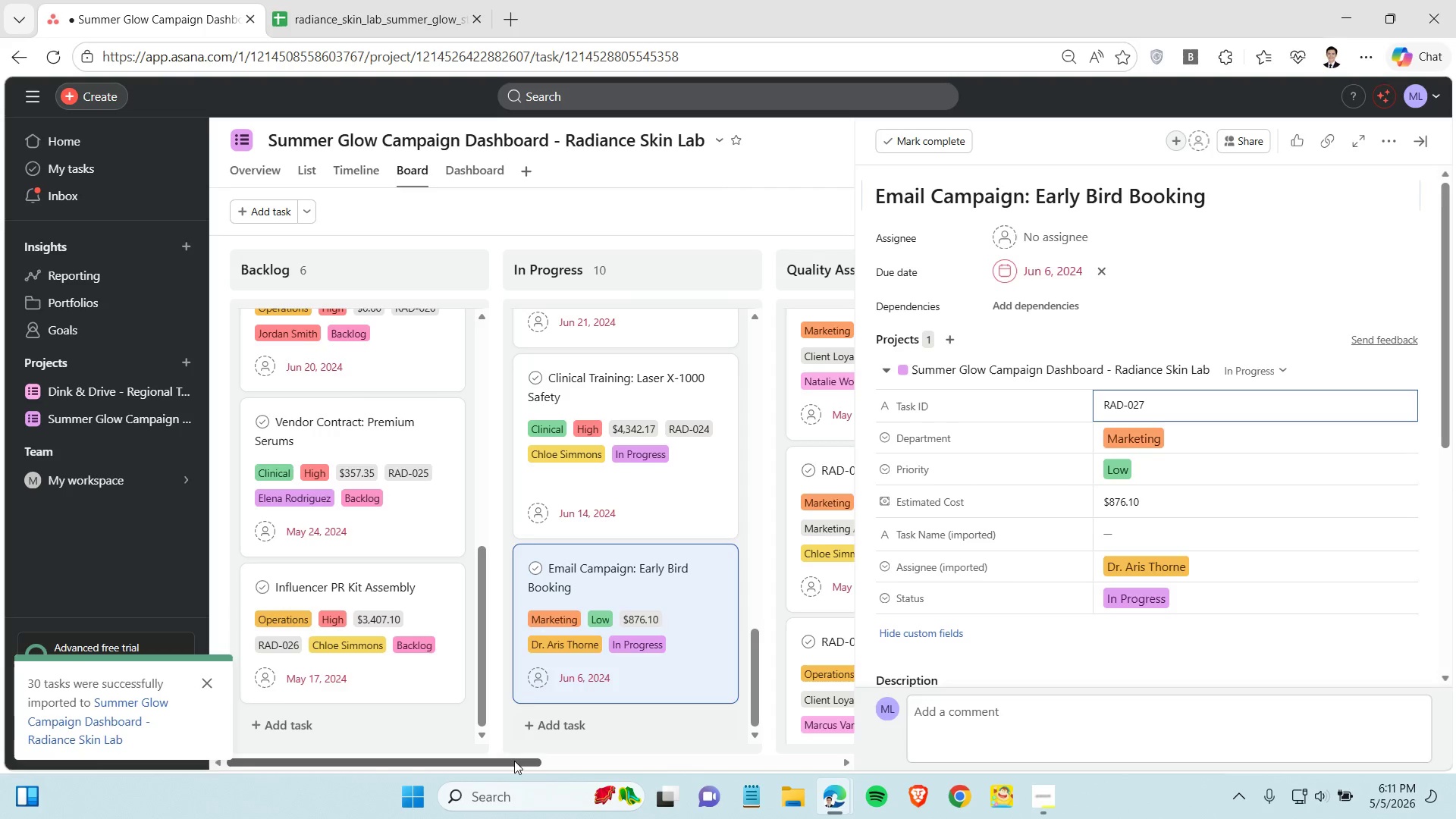 
left_click_drag(start_coordinate=[514, 761], to_coordinate=[741, 766])
 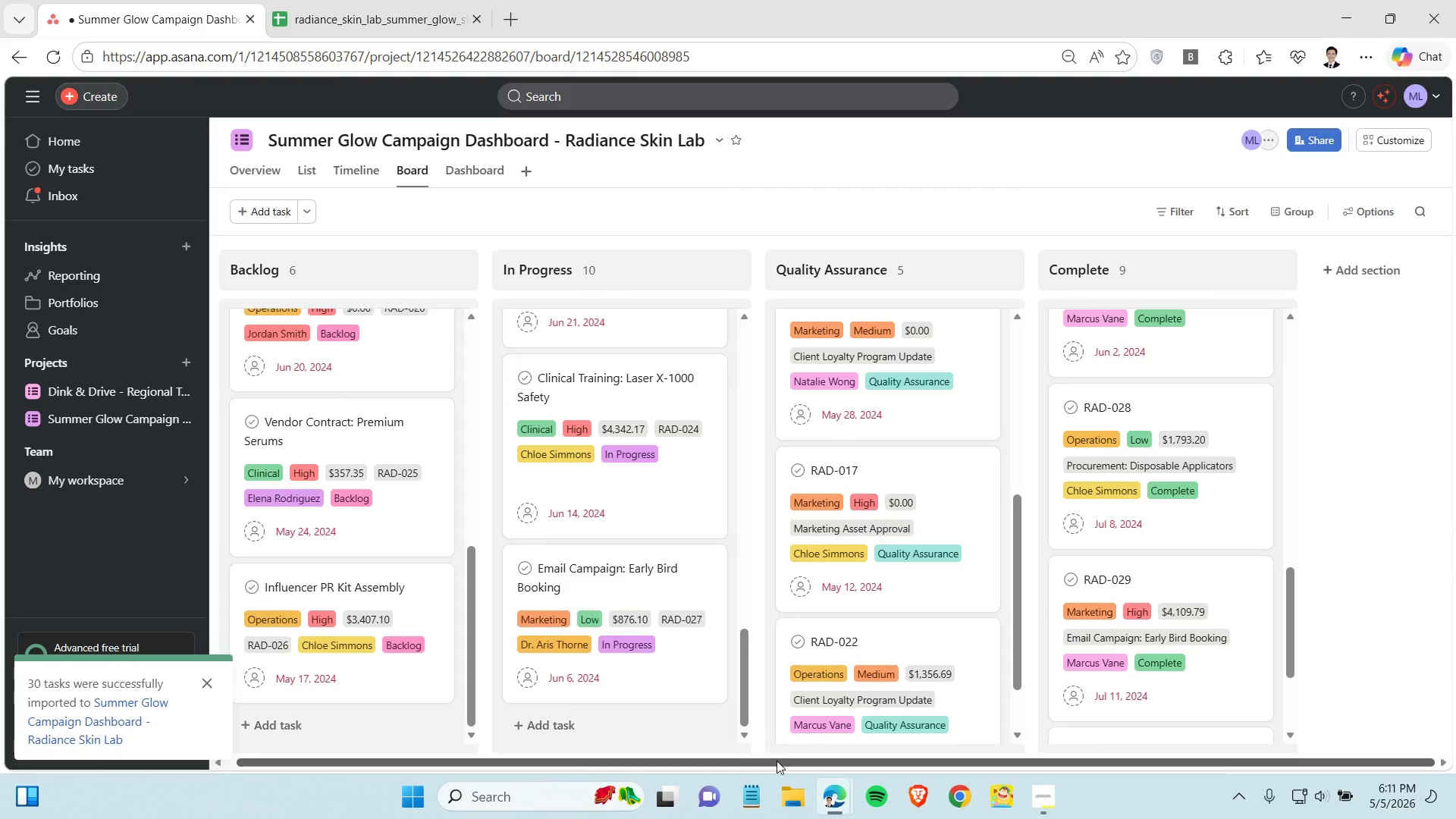 
left_click_drag(start_coordinate=[736, 761], to_coordinate=[785, 760])
 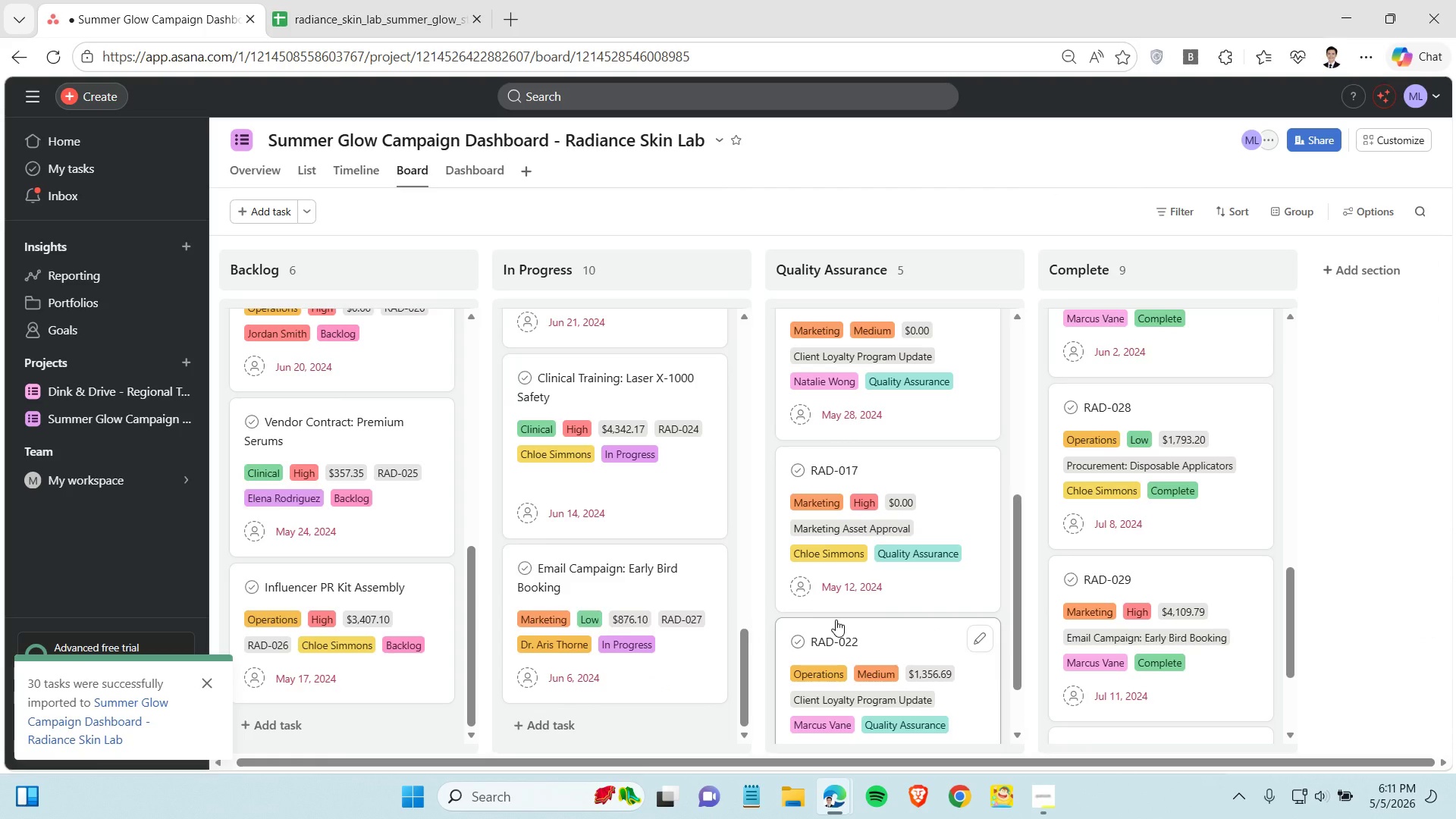 
scroll: coordinate [836, 620], scroll_direction: down, amount: 1.0
 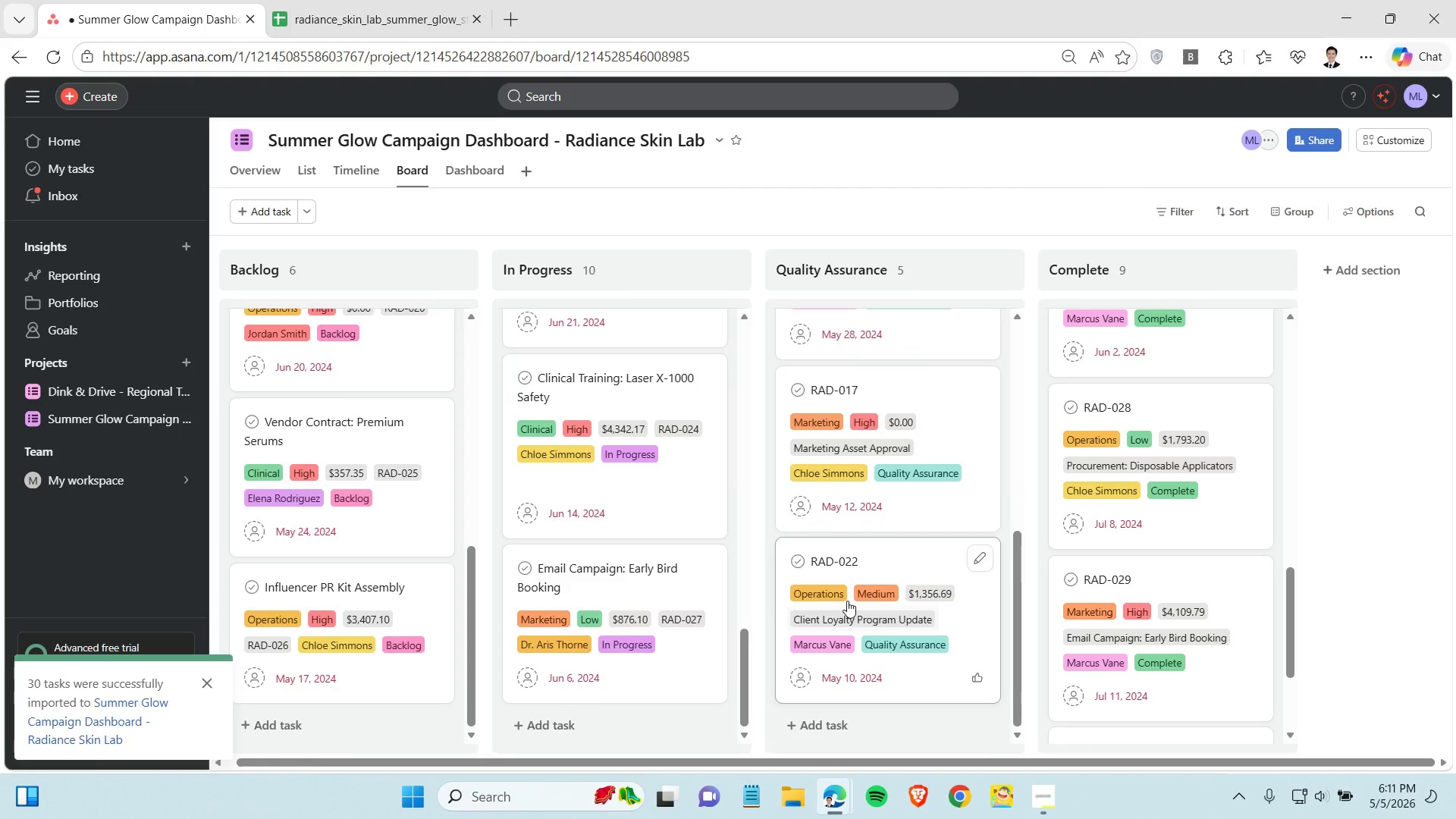 
left_click([891, 328])
 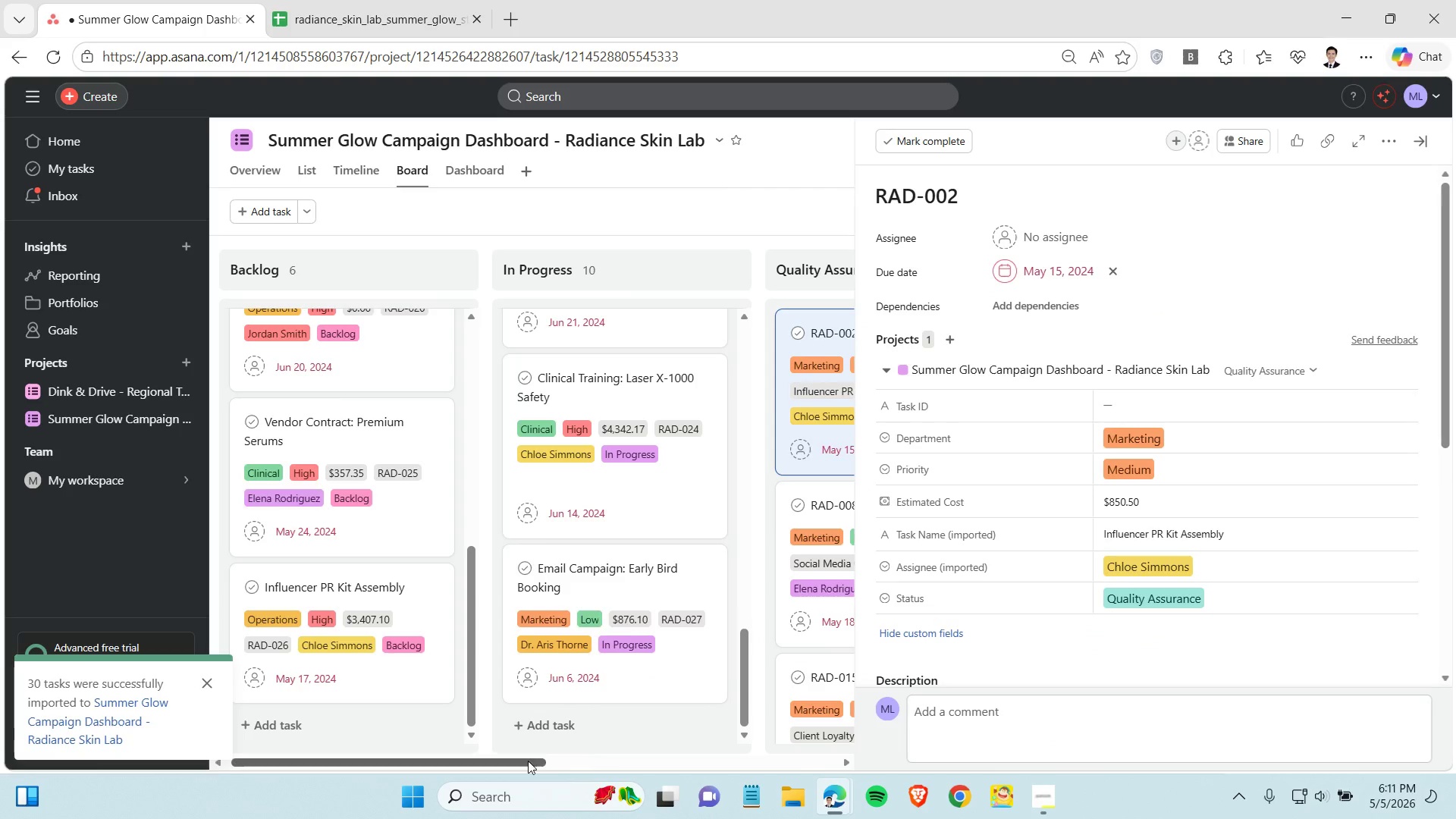 
scroll: coordinate [871, 511], scroll_direction: up, amount: 14.0
 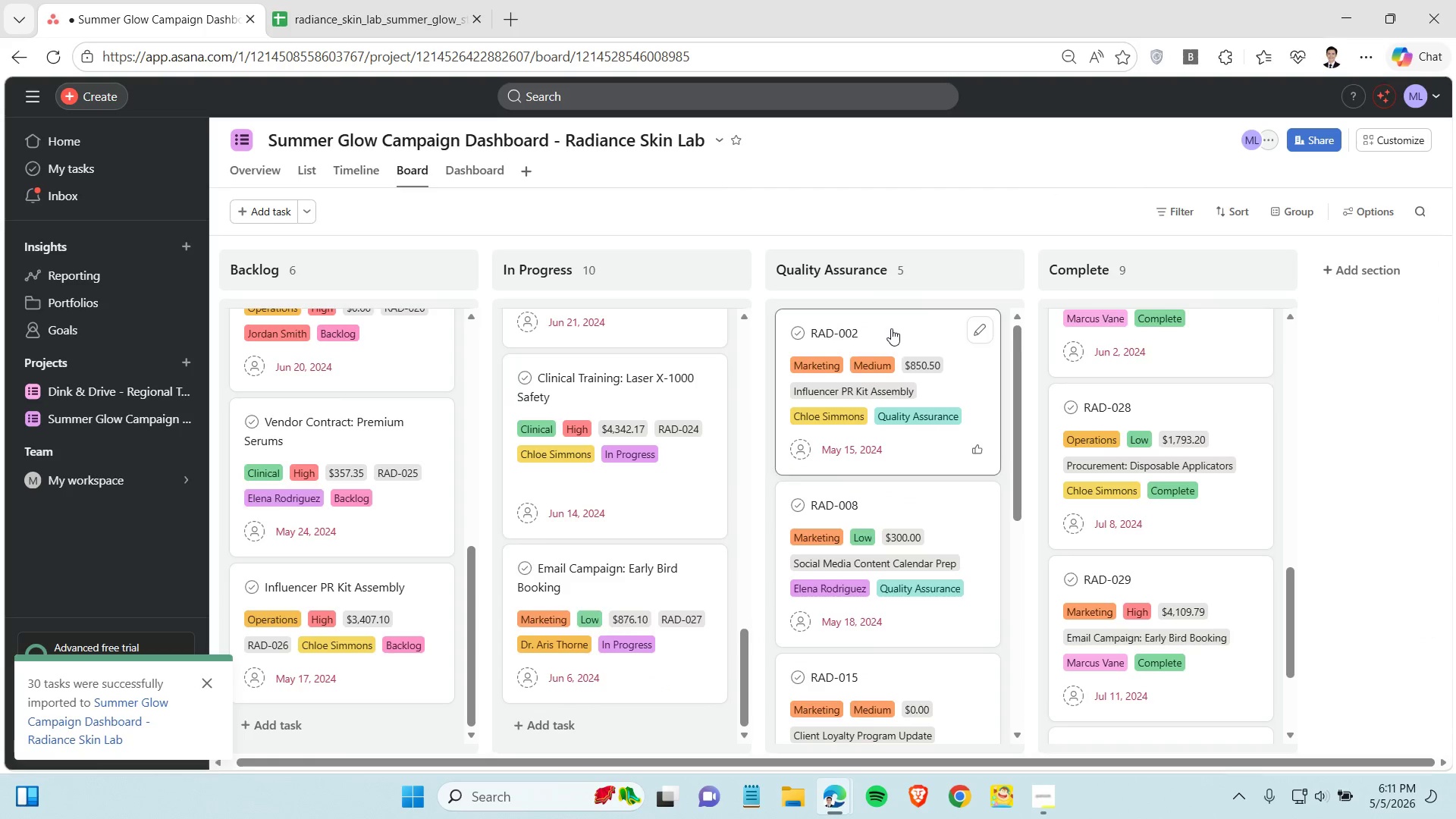 
left_click_drag(start_coordinate=[527, 761], to_coordinate=[749, 763])
 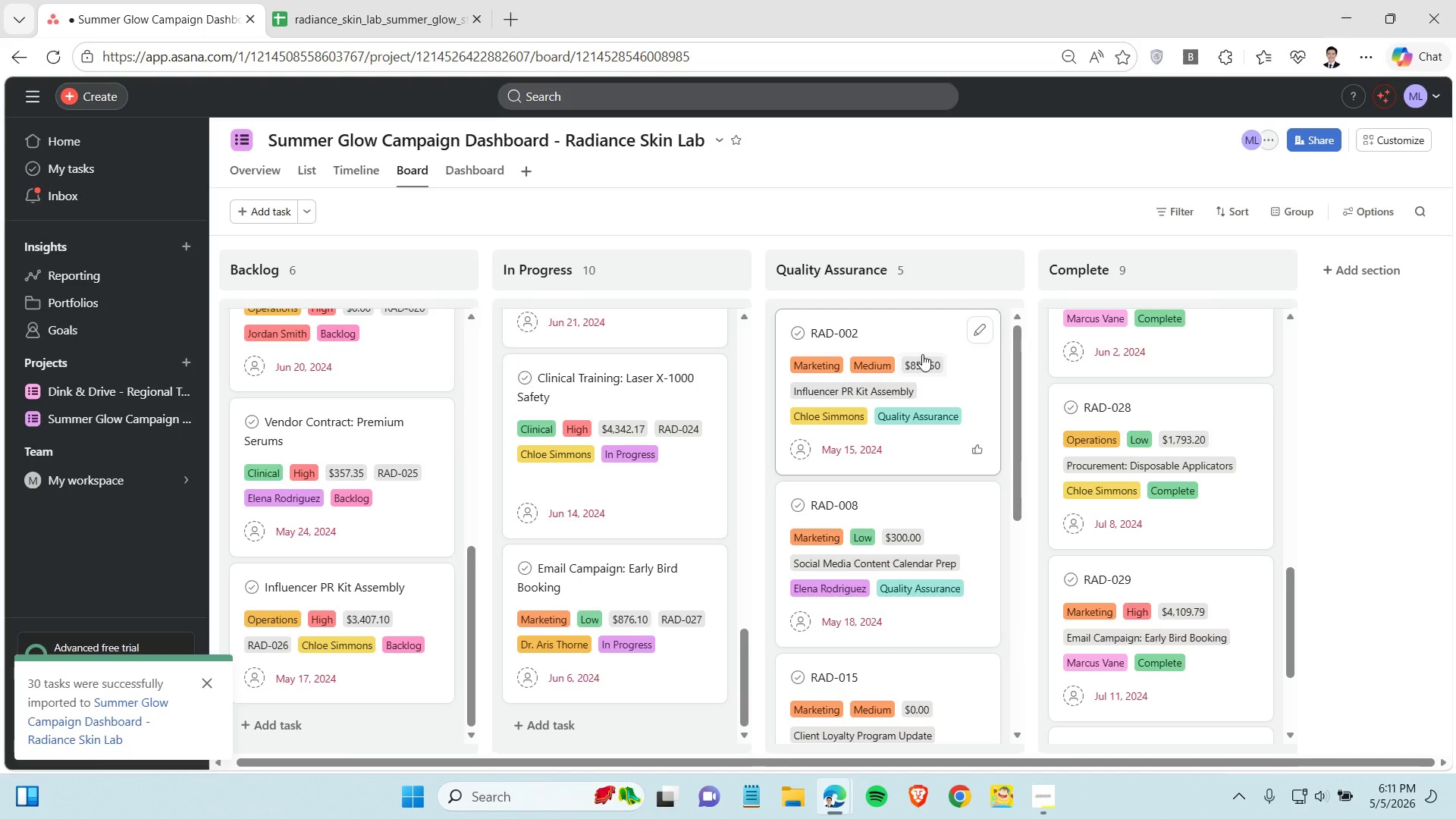 
left_click([922, 328])
 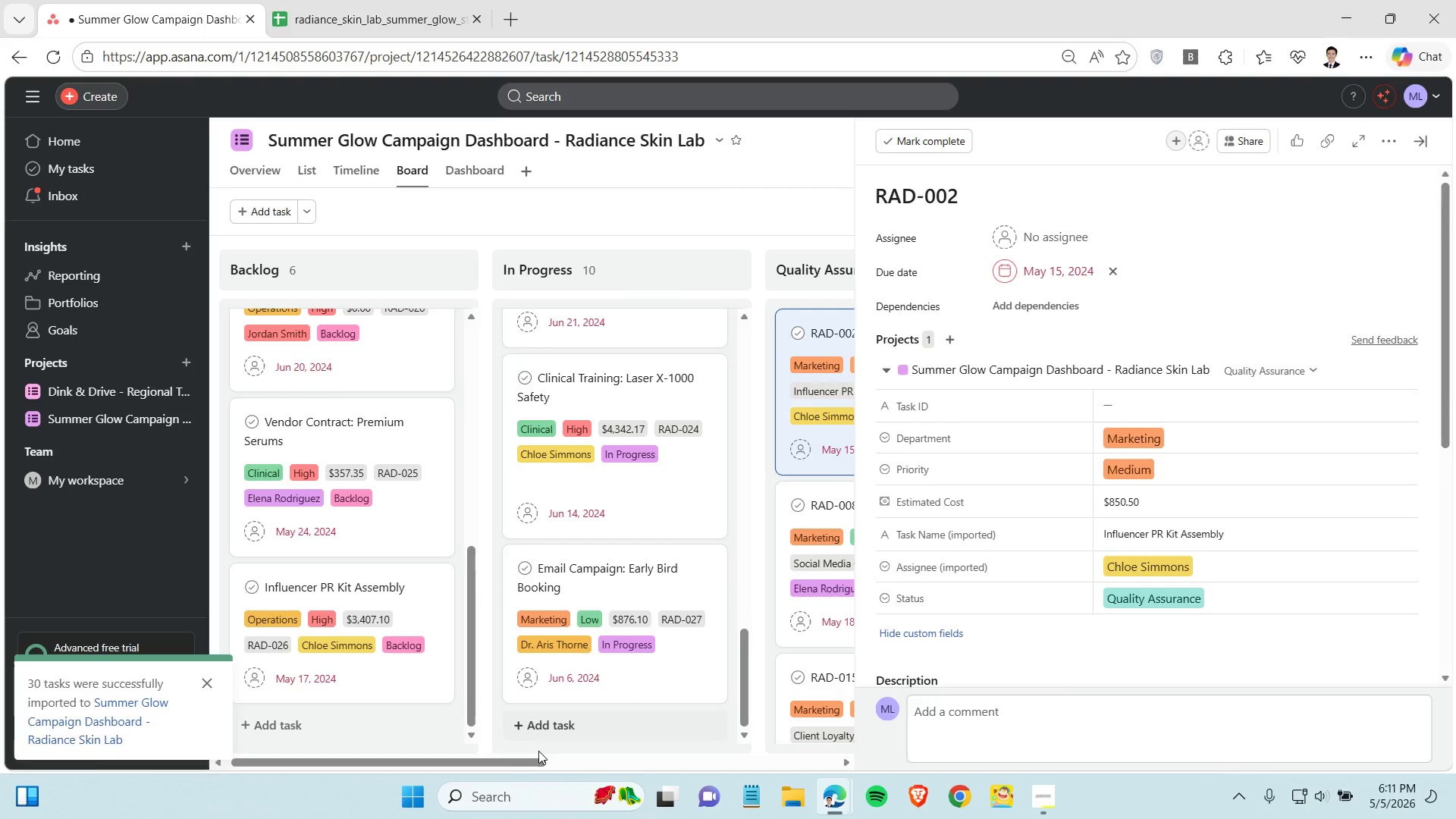 
scroll: coordinate [924, 364], scroll_direction: up, amount: 2.0
 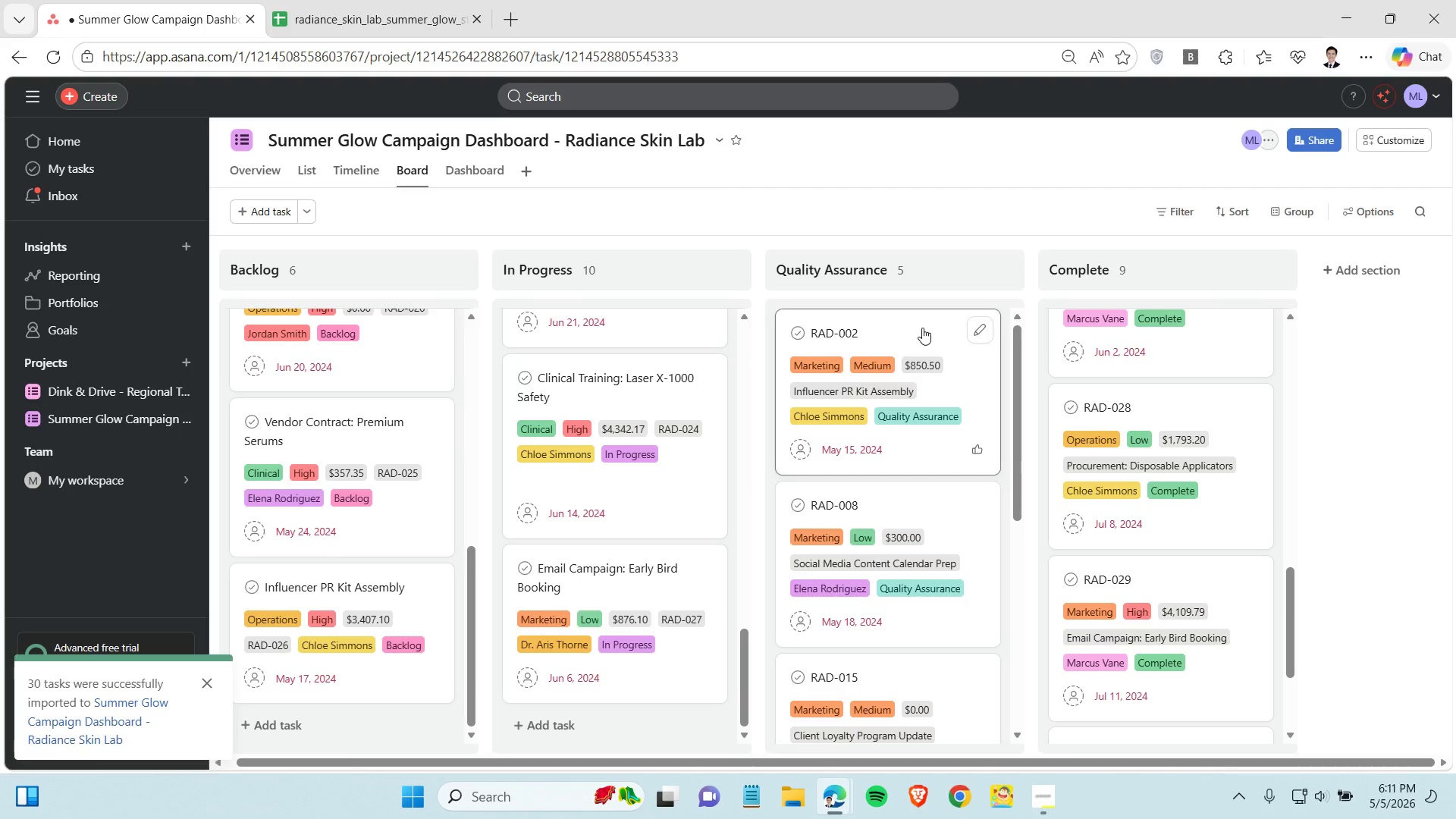 
left_click_drag(start_coordinate=[504, 762], to_coordinate=[593, 767])
 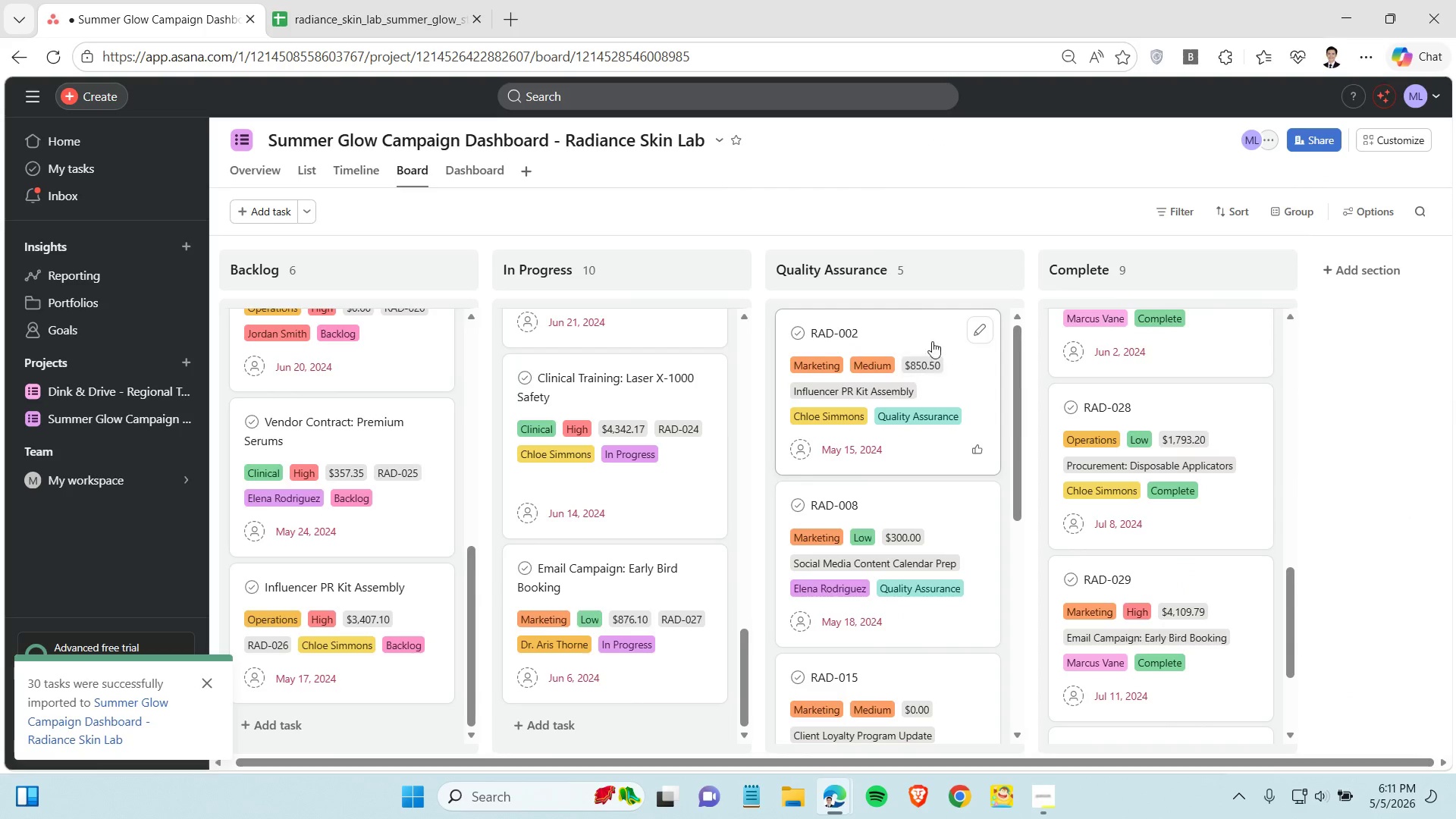 
left_click([924, 328])
 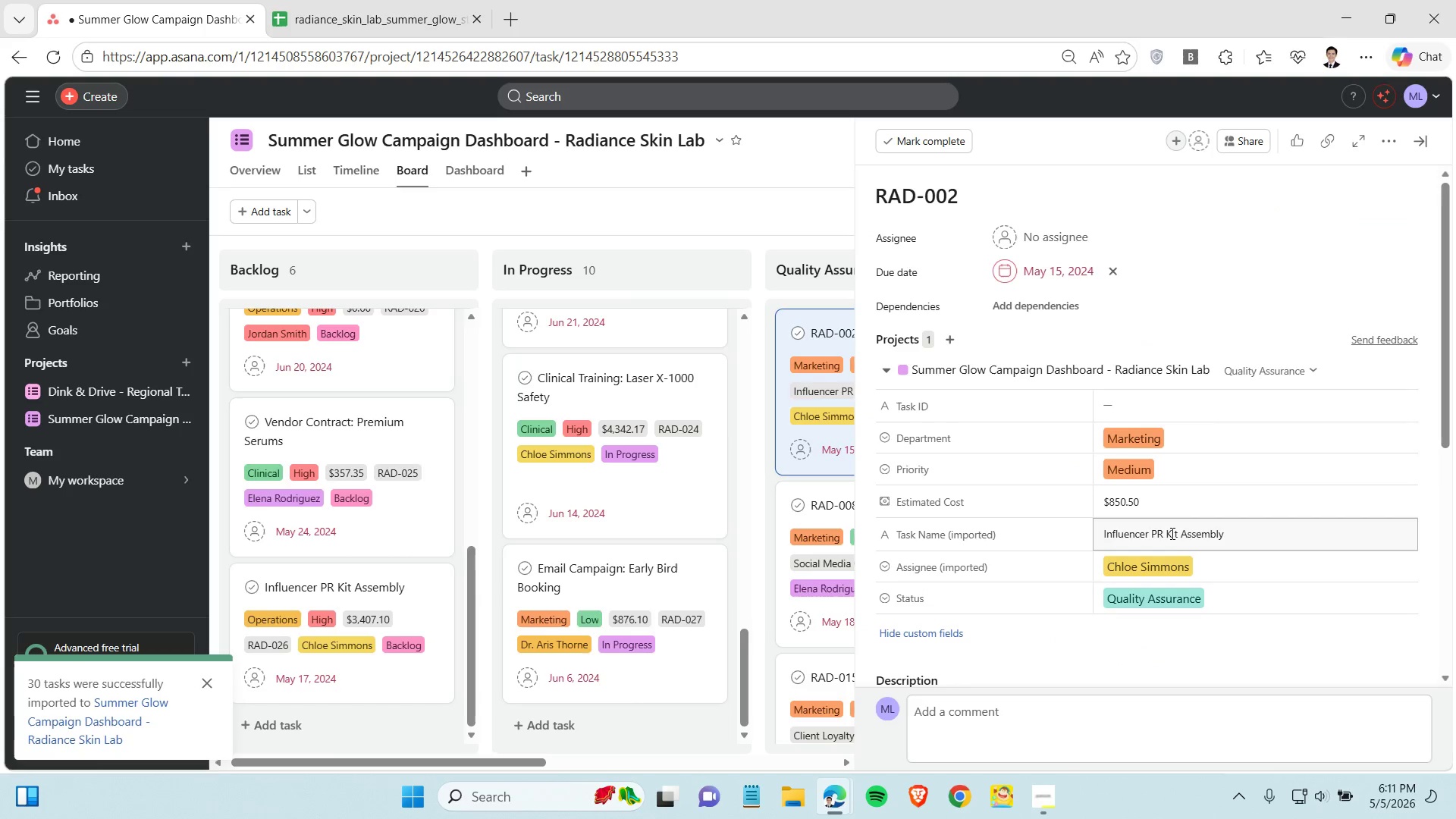 
double_click([1172, 537])
 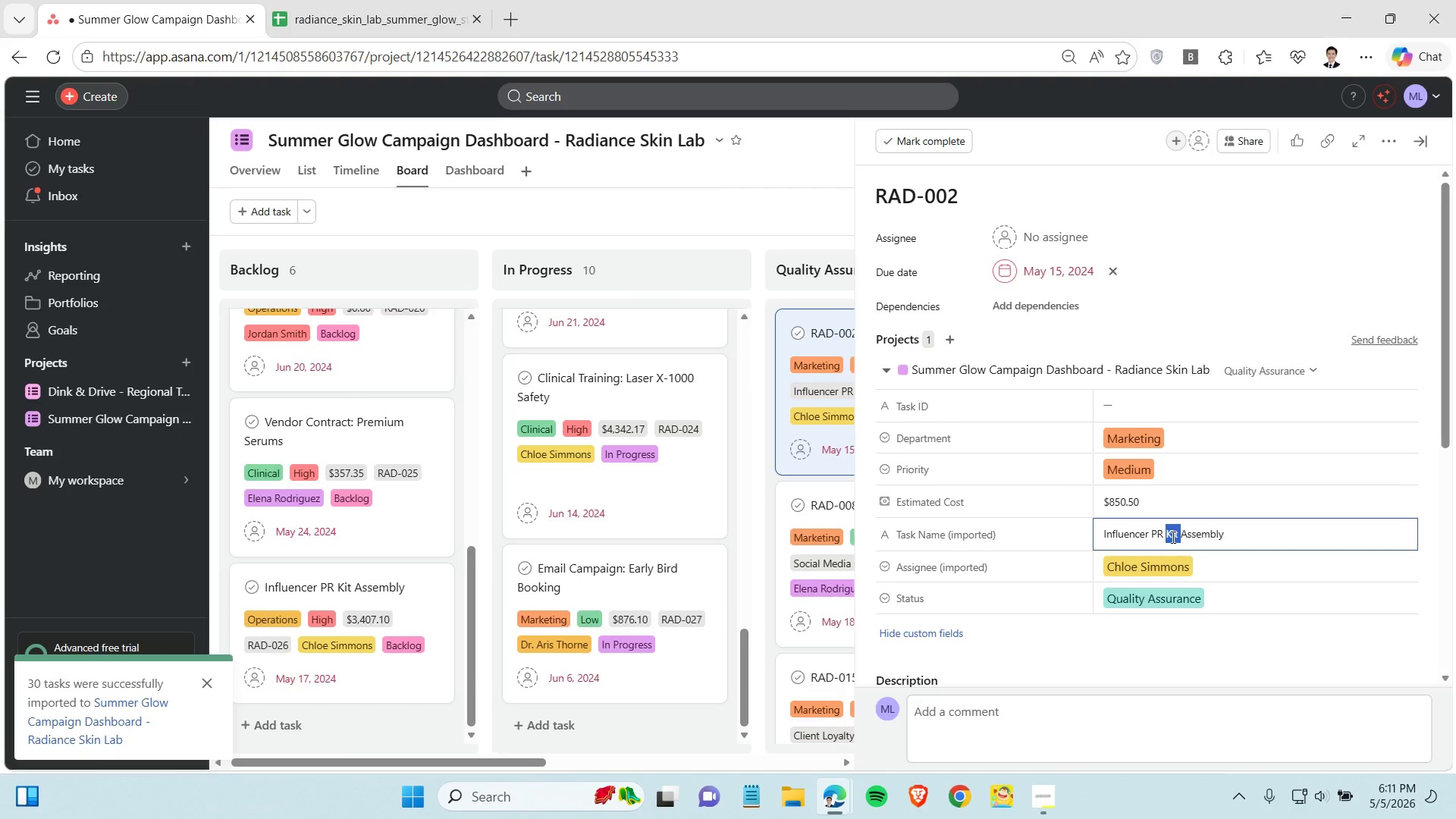 
triple_click([1172, 537])
 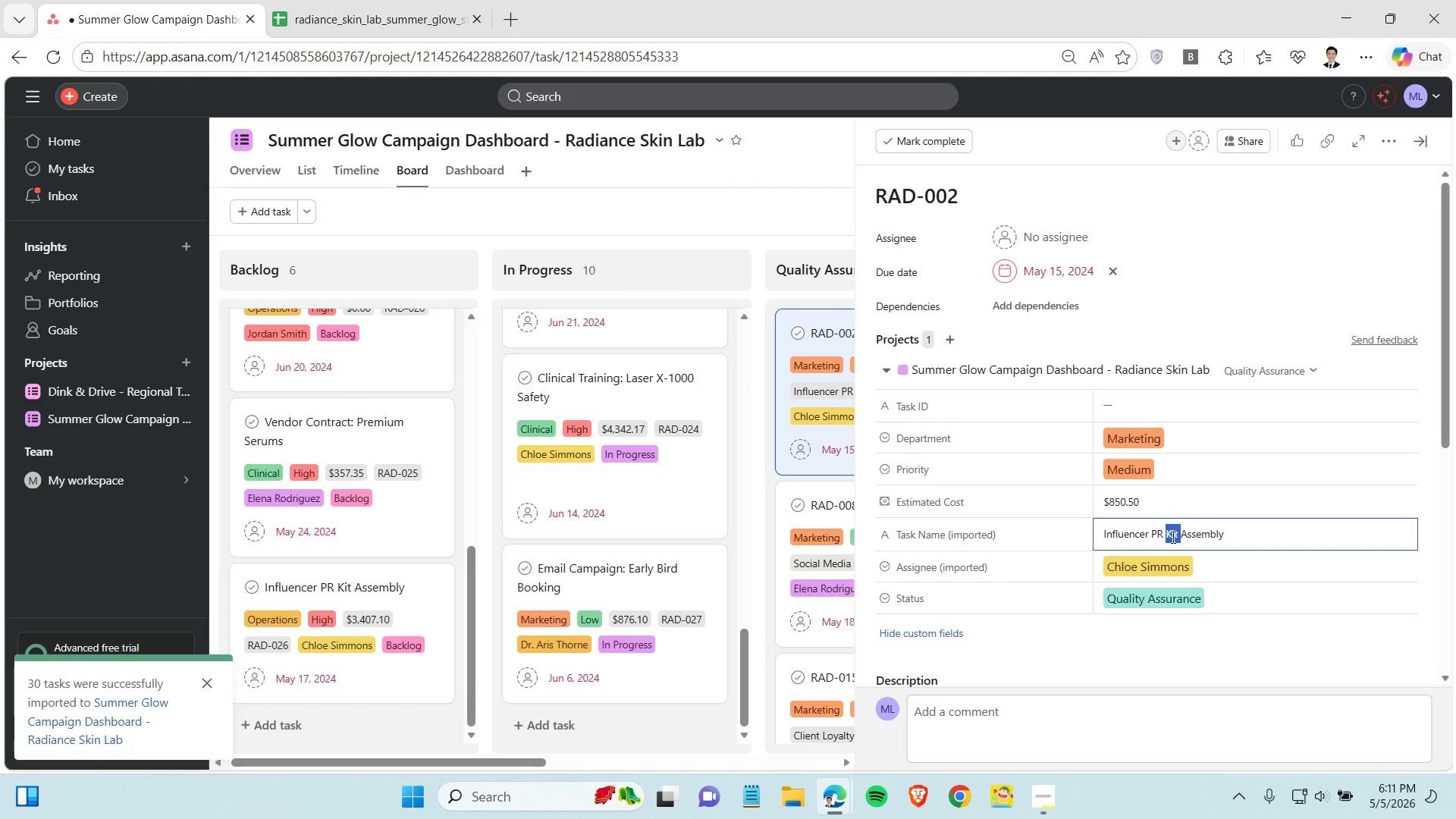 
key(Control+X)
 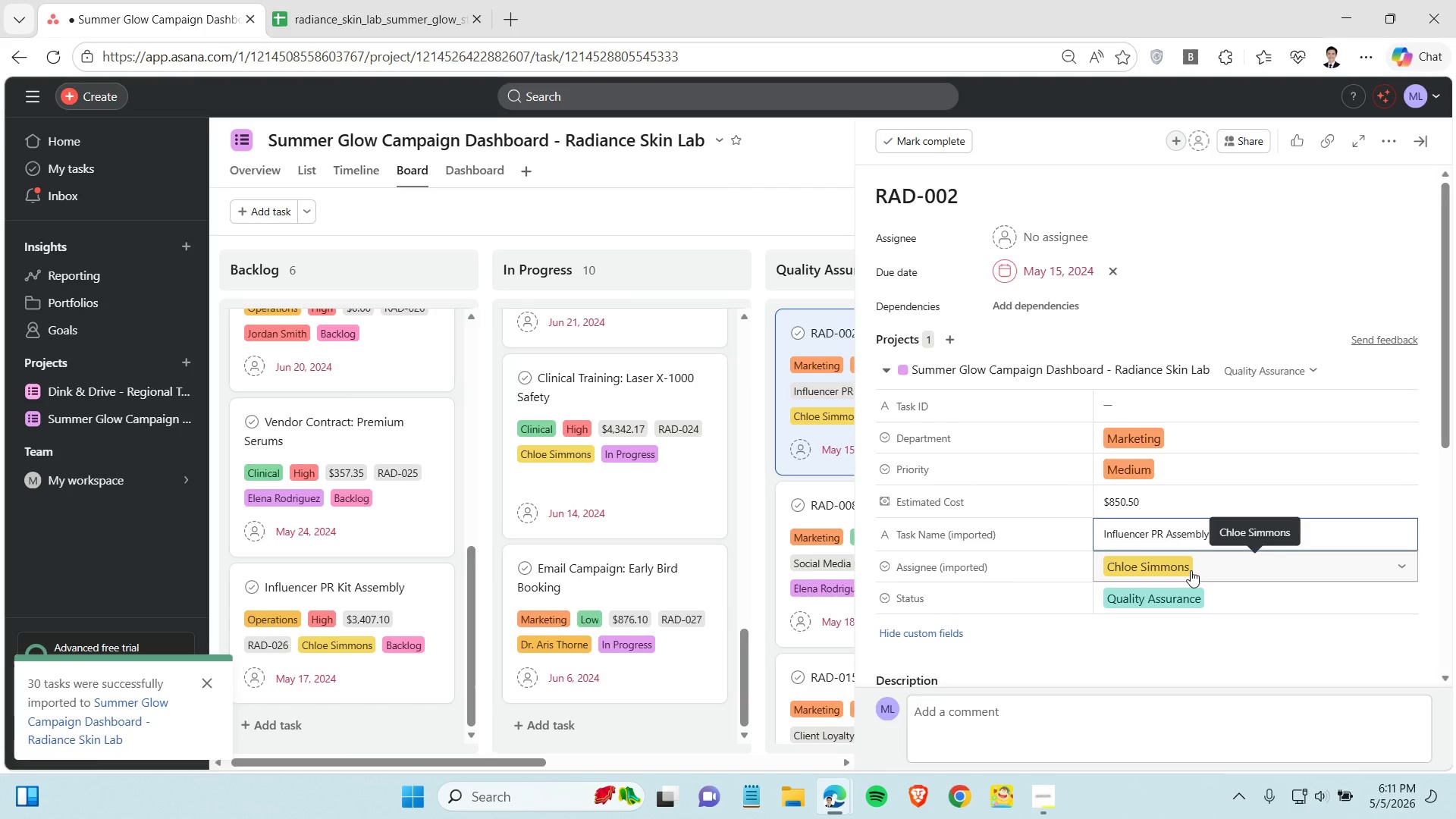 
key(Control+Z)
 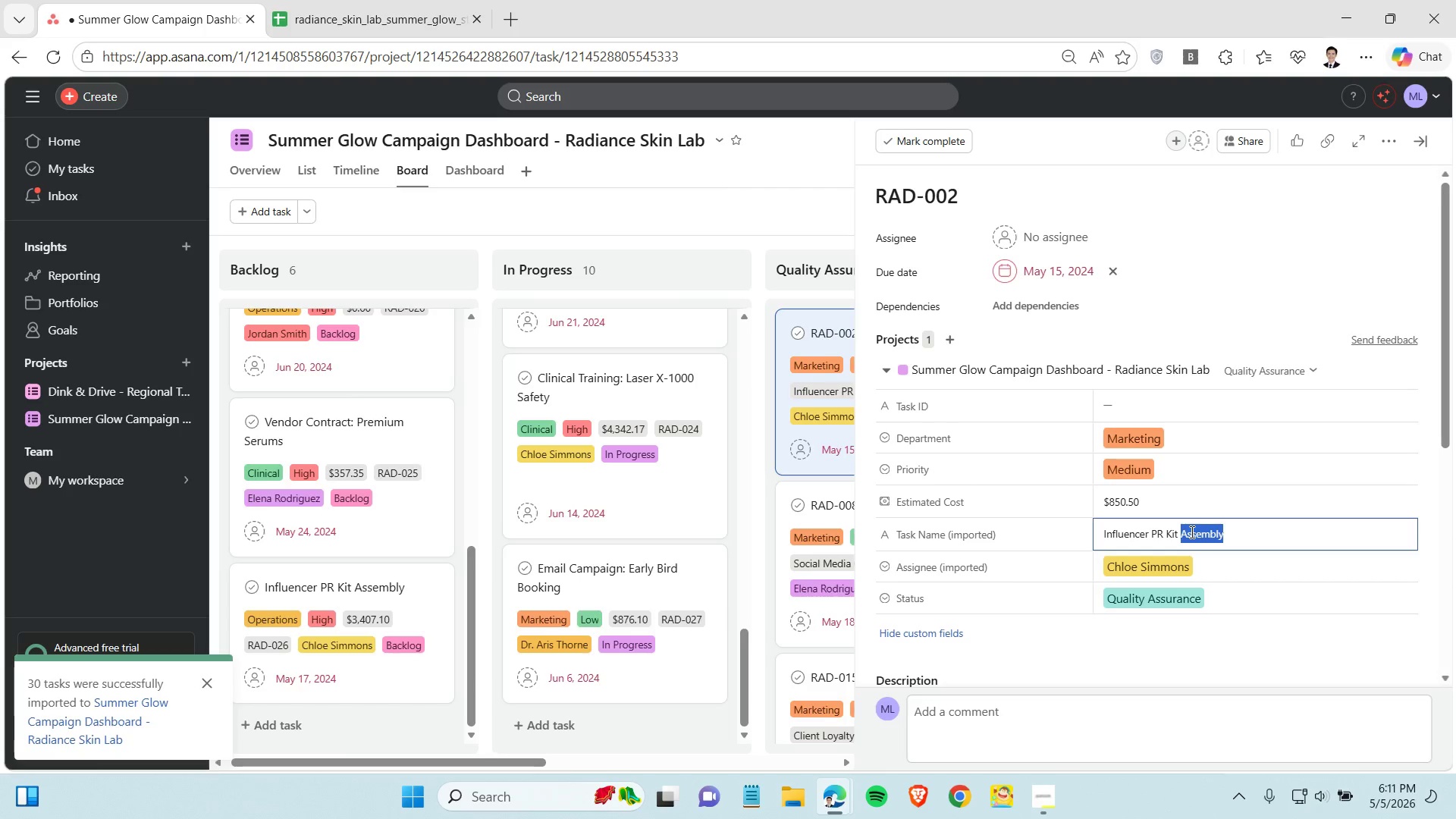 
double_click([1191, 532])
 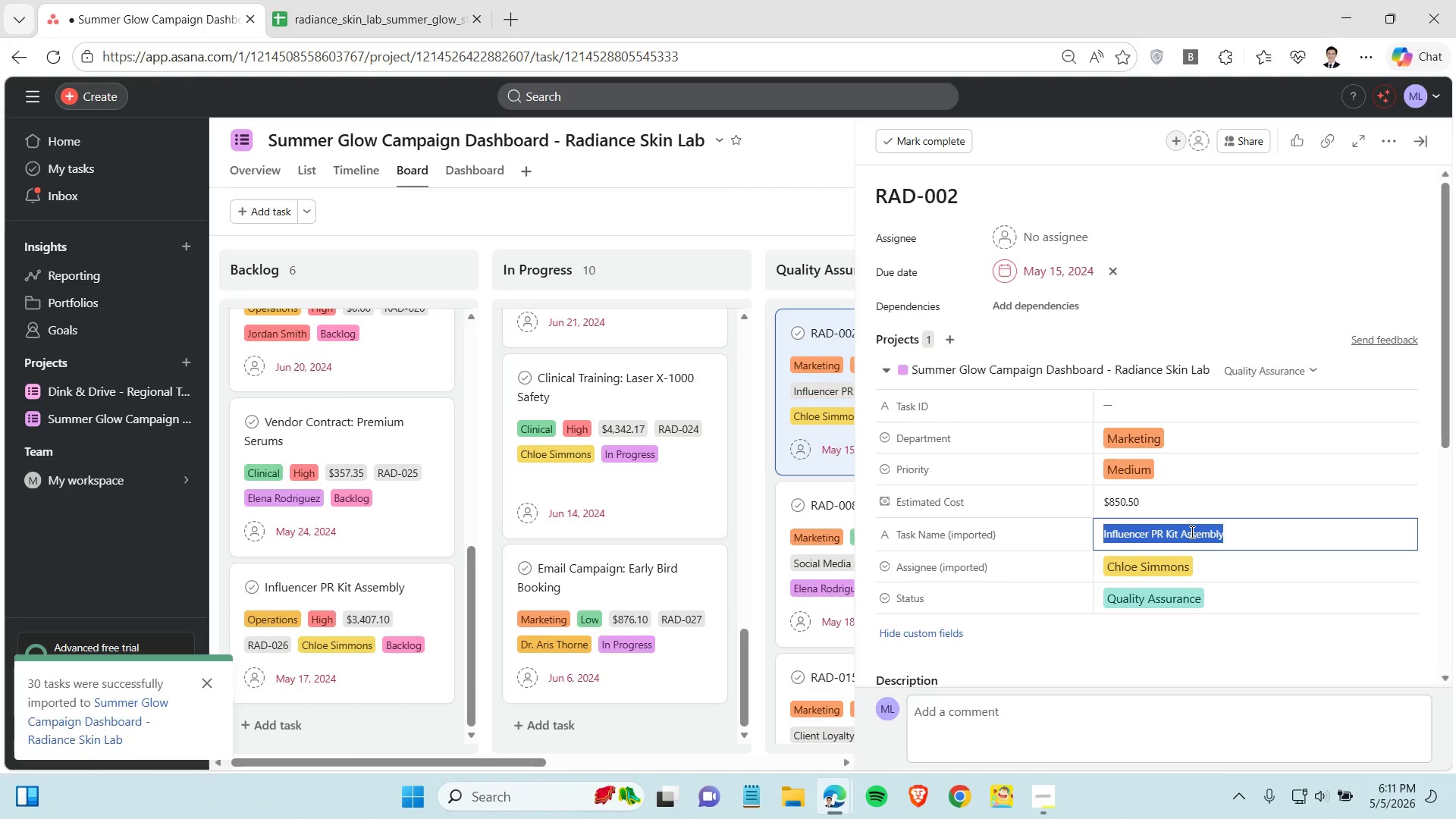 
triple_click([1191, 532])
 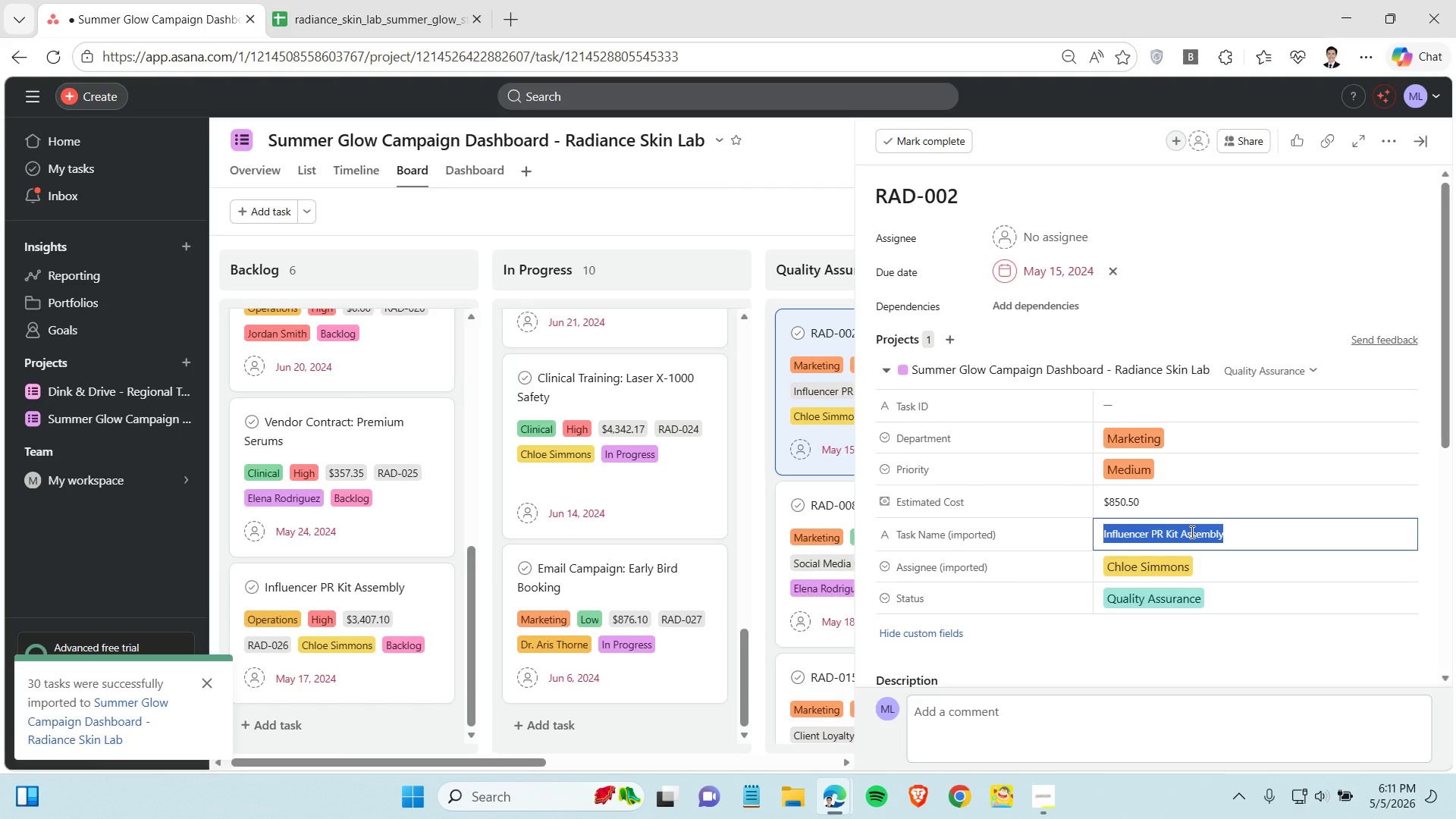 
key(Control+X)
 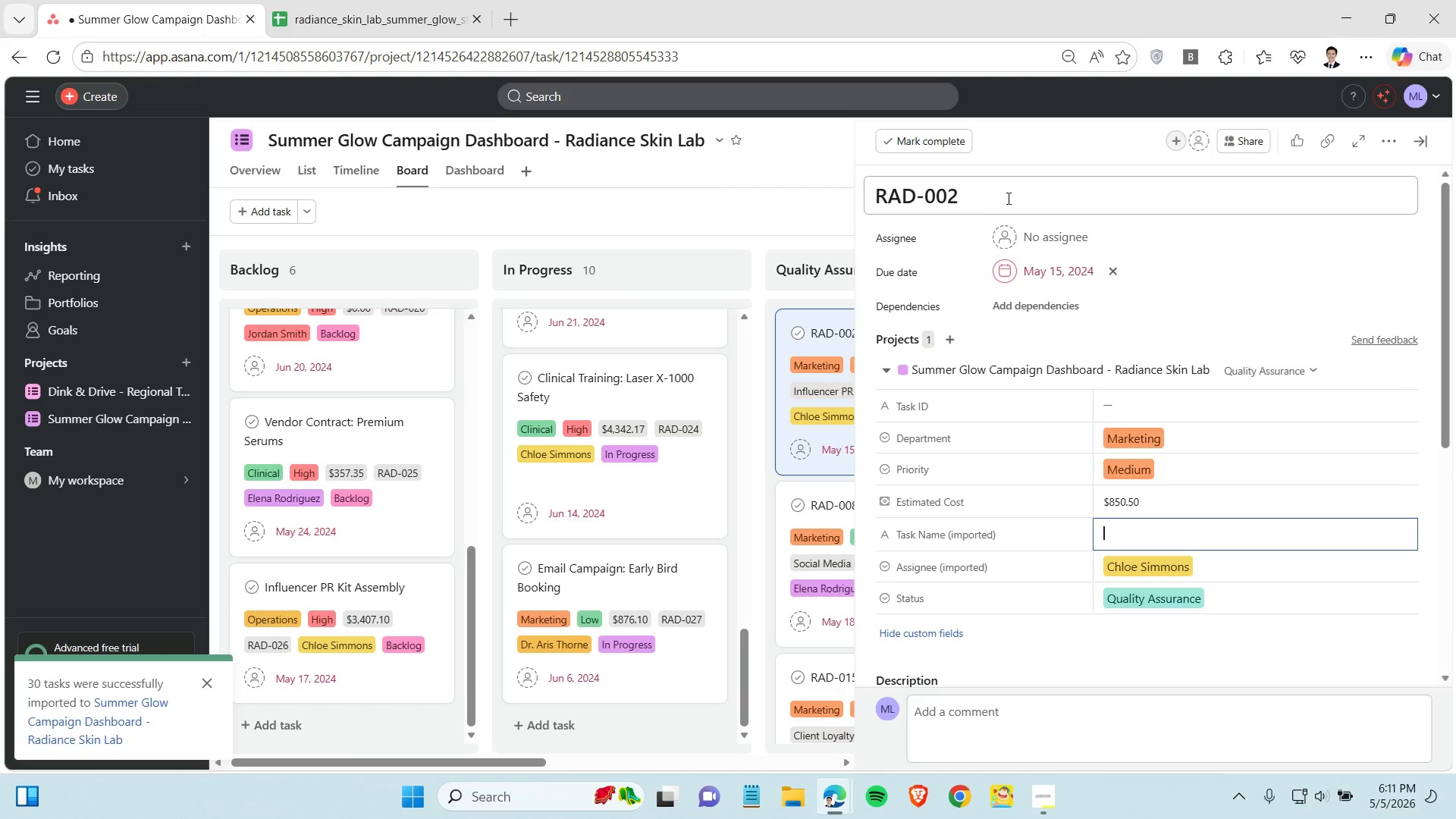 
left_click([1007, 198])
 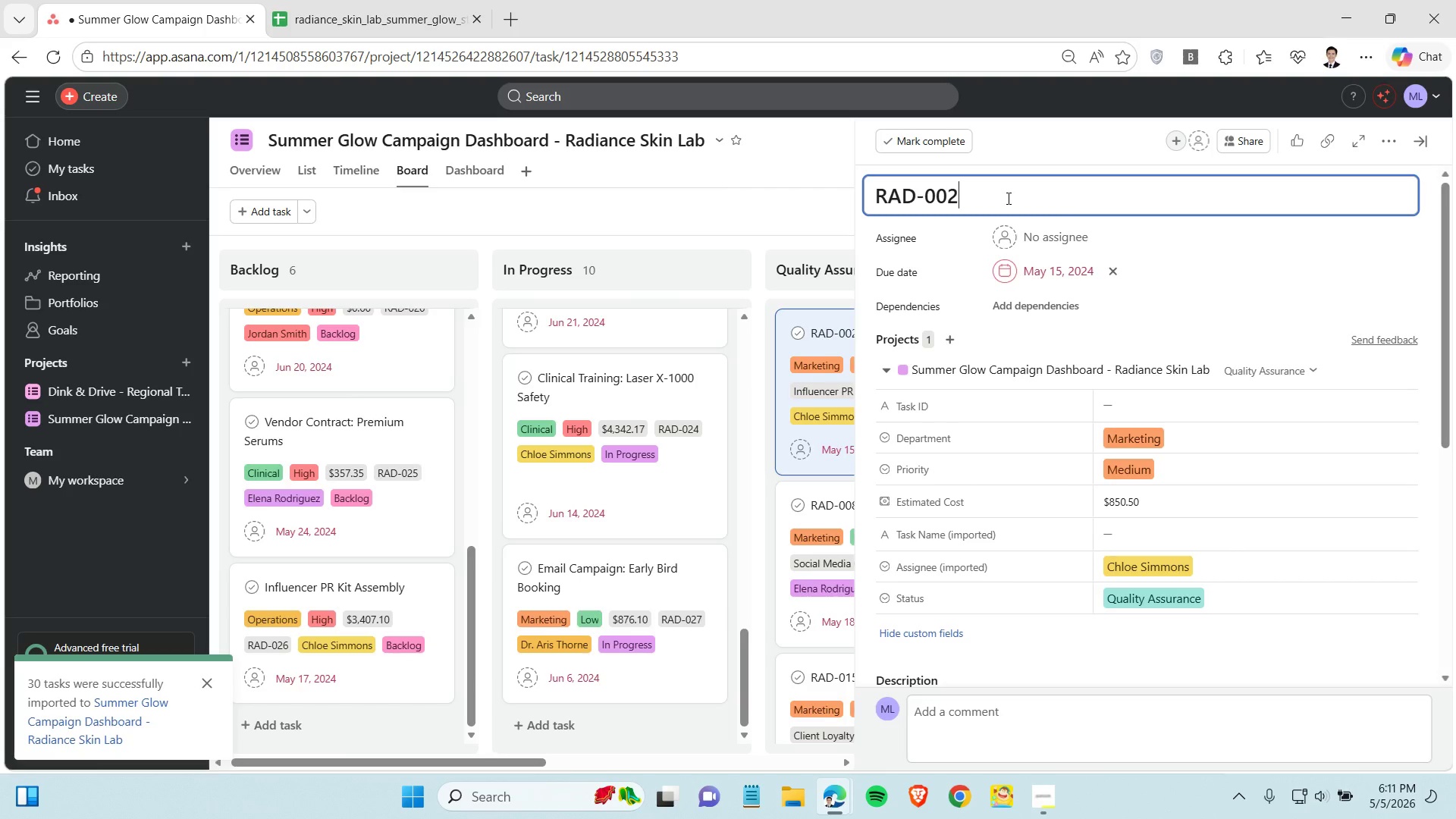 
key(Control+V)
 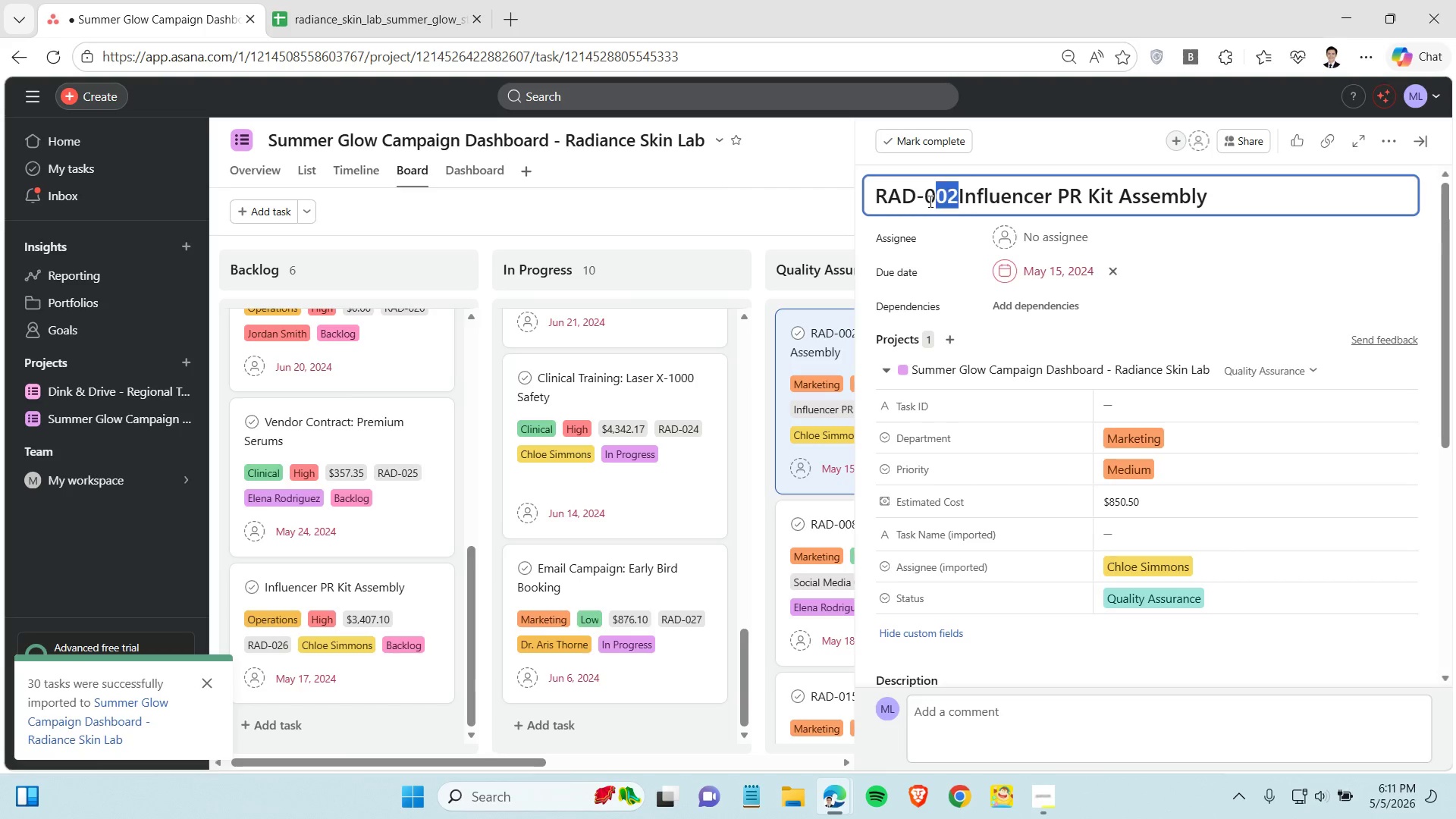 
left_click_drag(start_coordinate=[954, 195], to_coordinate=[878, 199])
 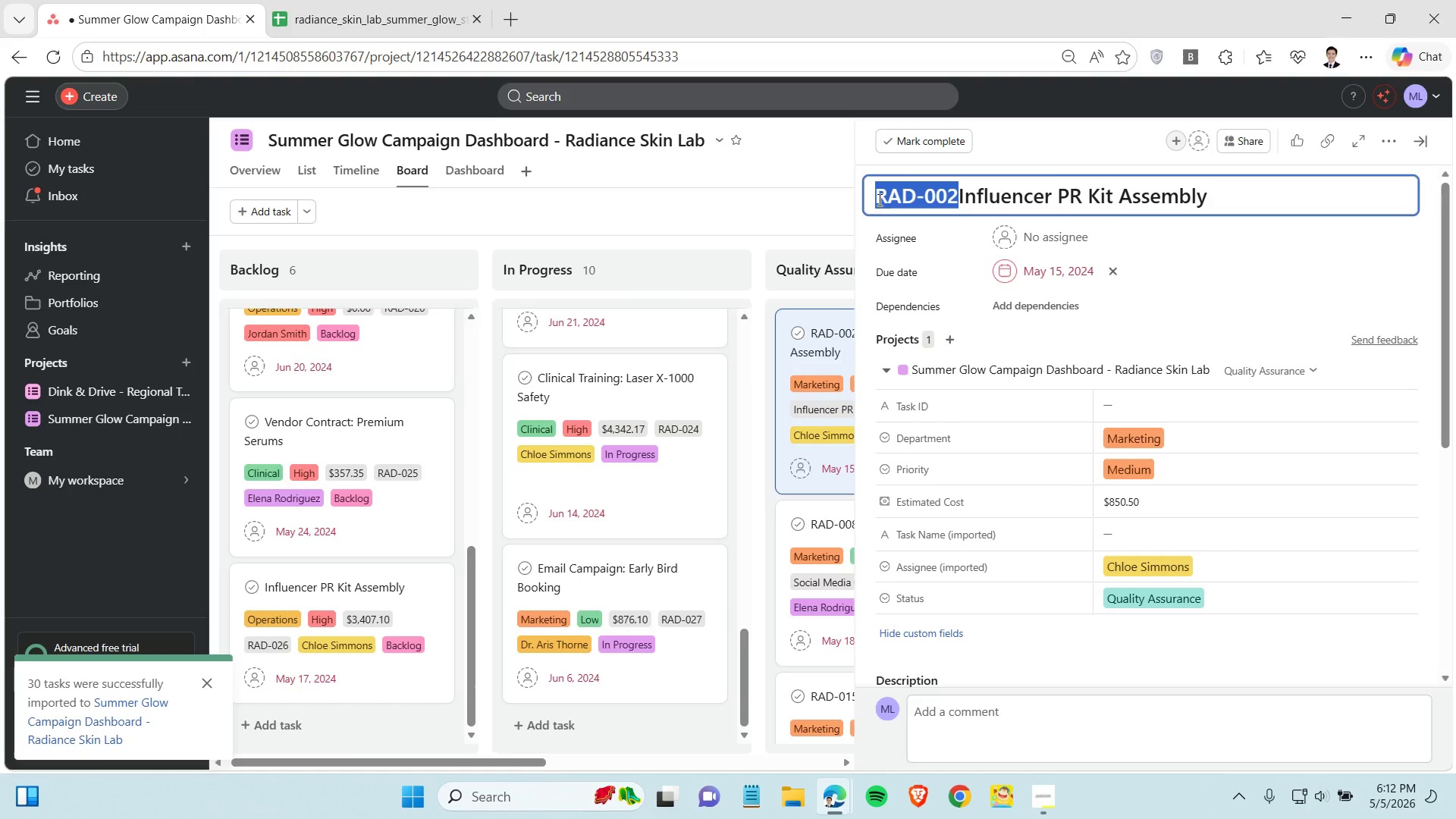 
key(Control+X)
 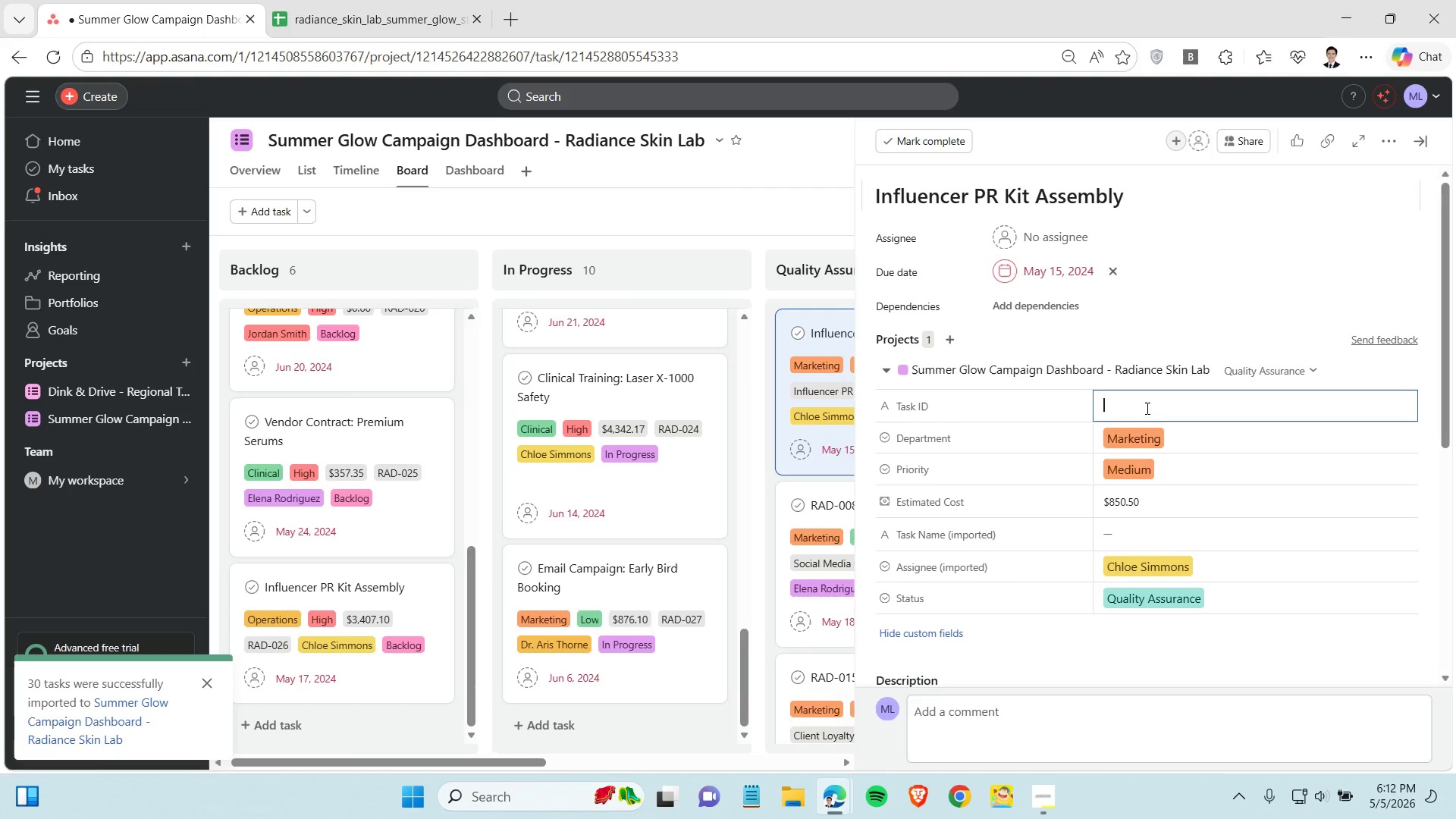 
left_click([1146, 408])
 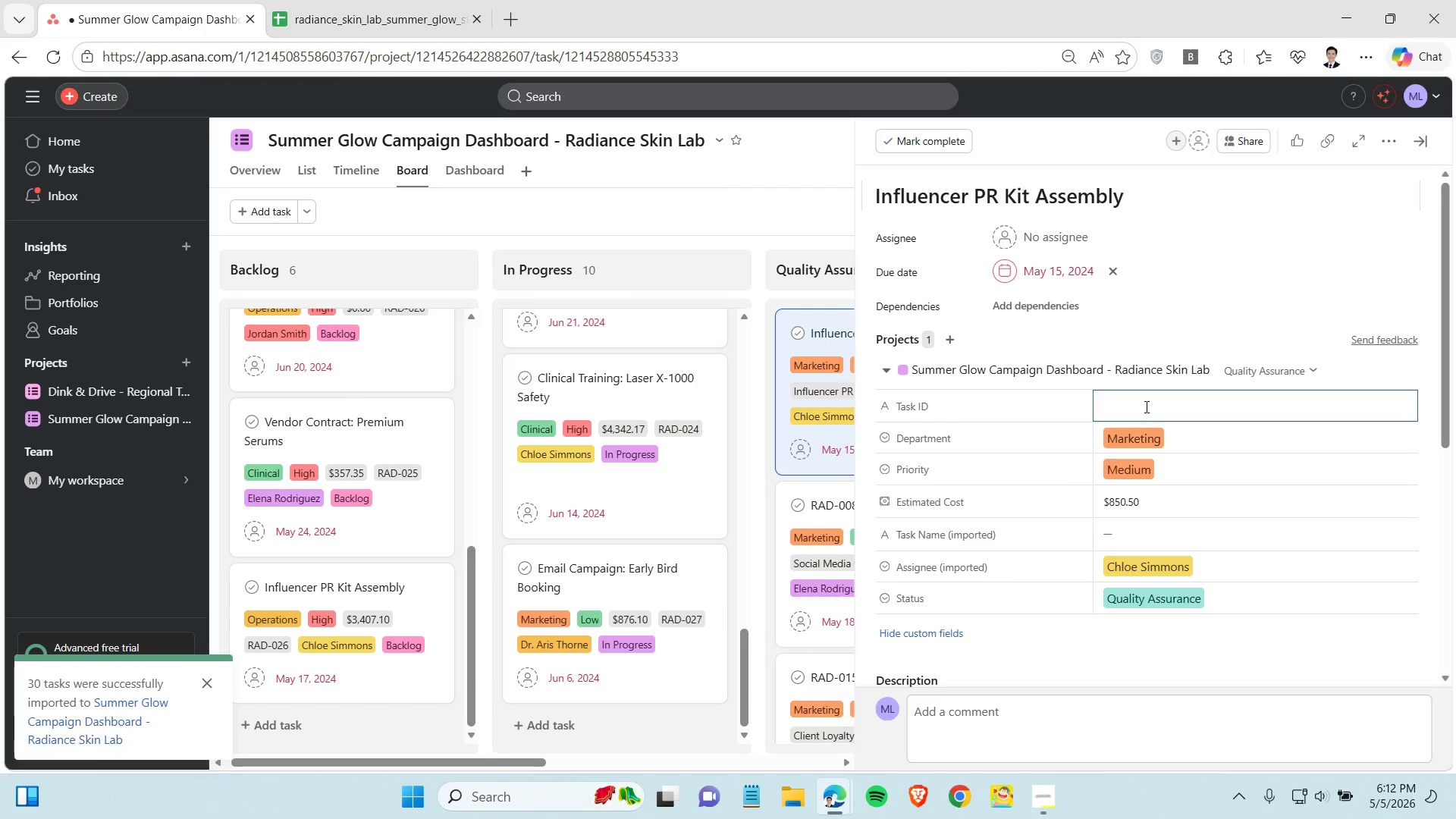 
key(Control+V)
 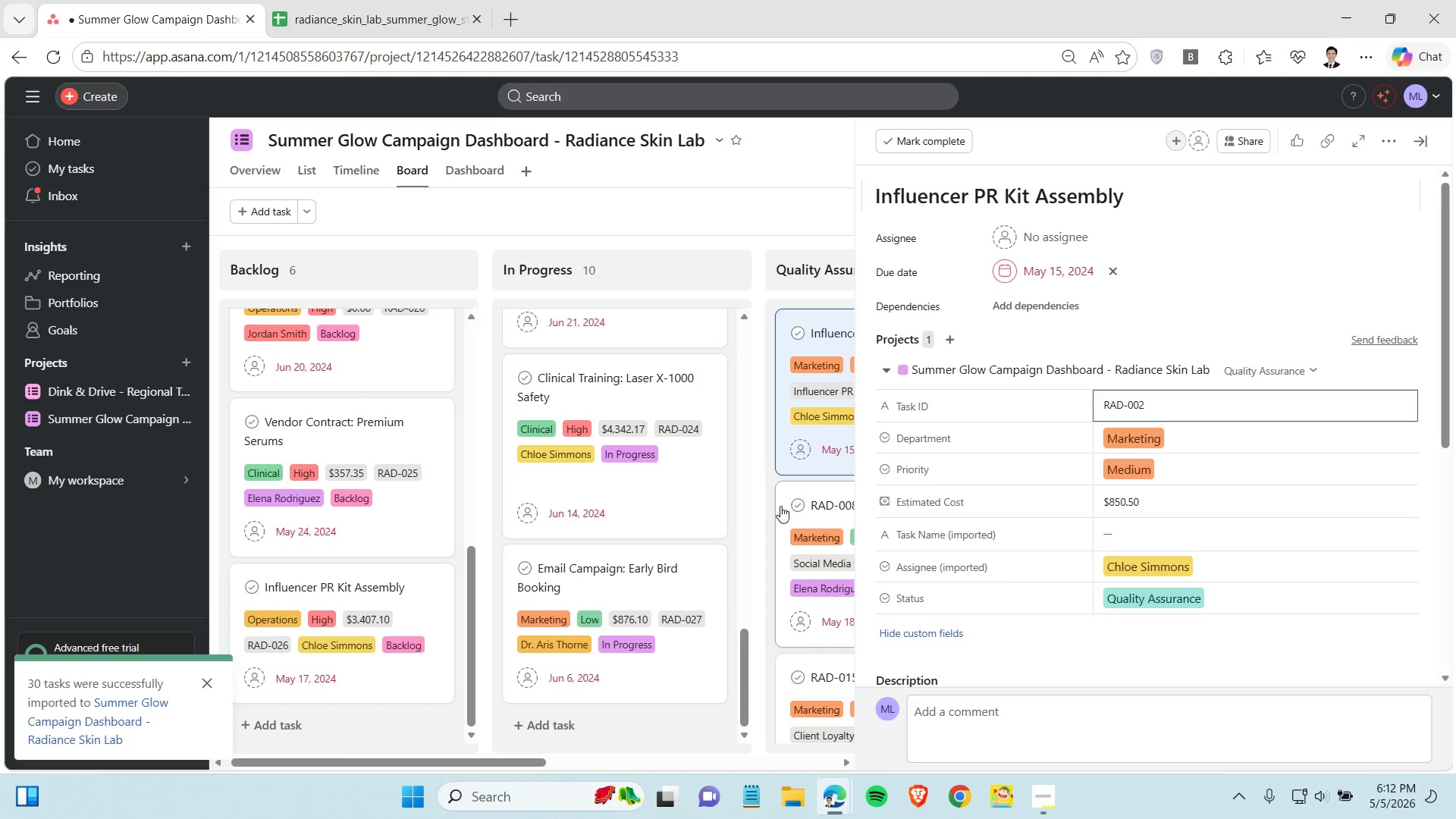 
left_click([780, 506])
 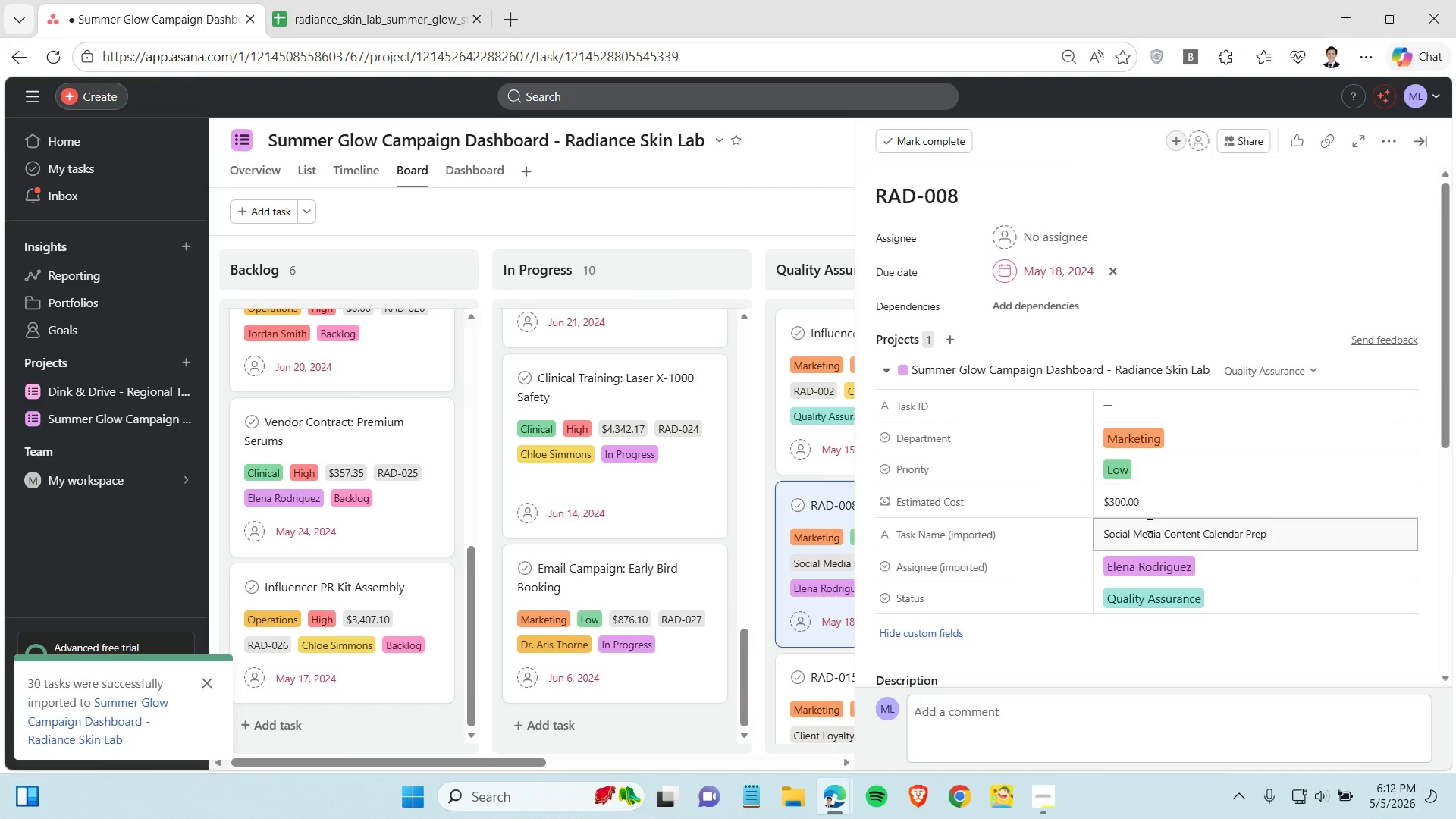 
double_click([1149, 537])
 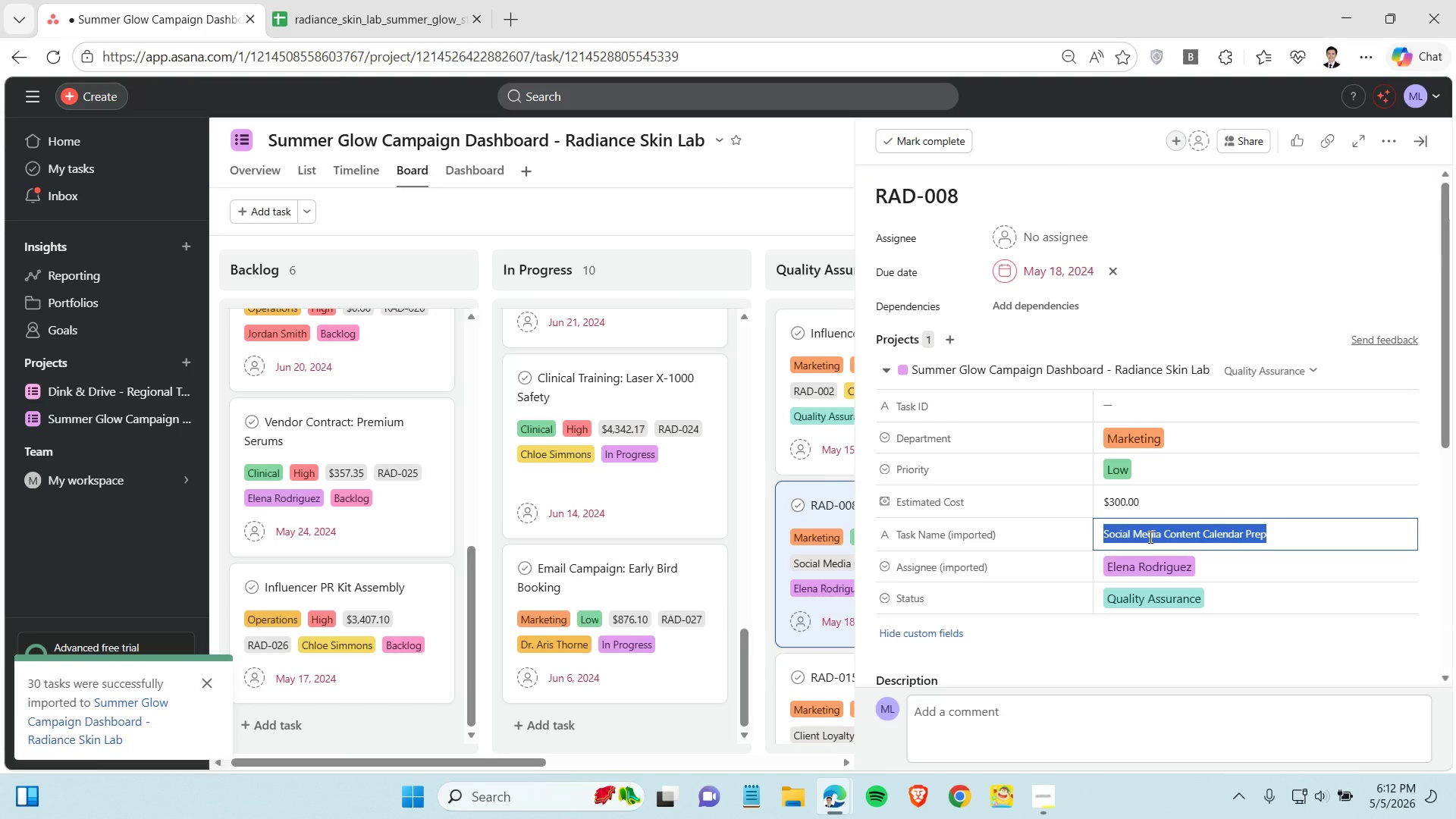 
triple_click([1149, 537])
 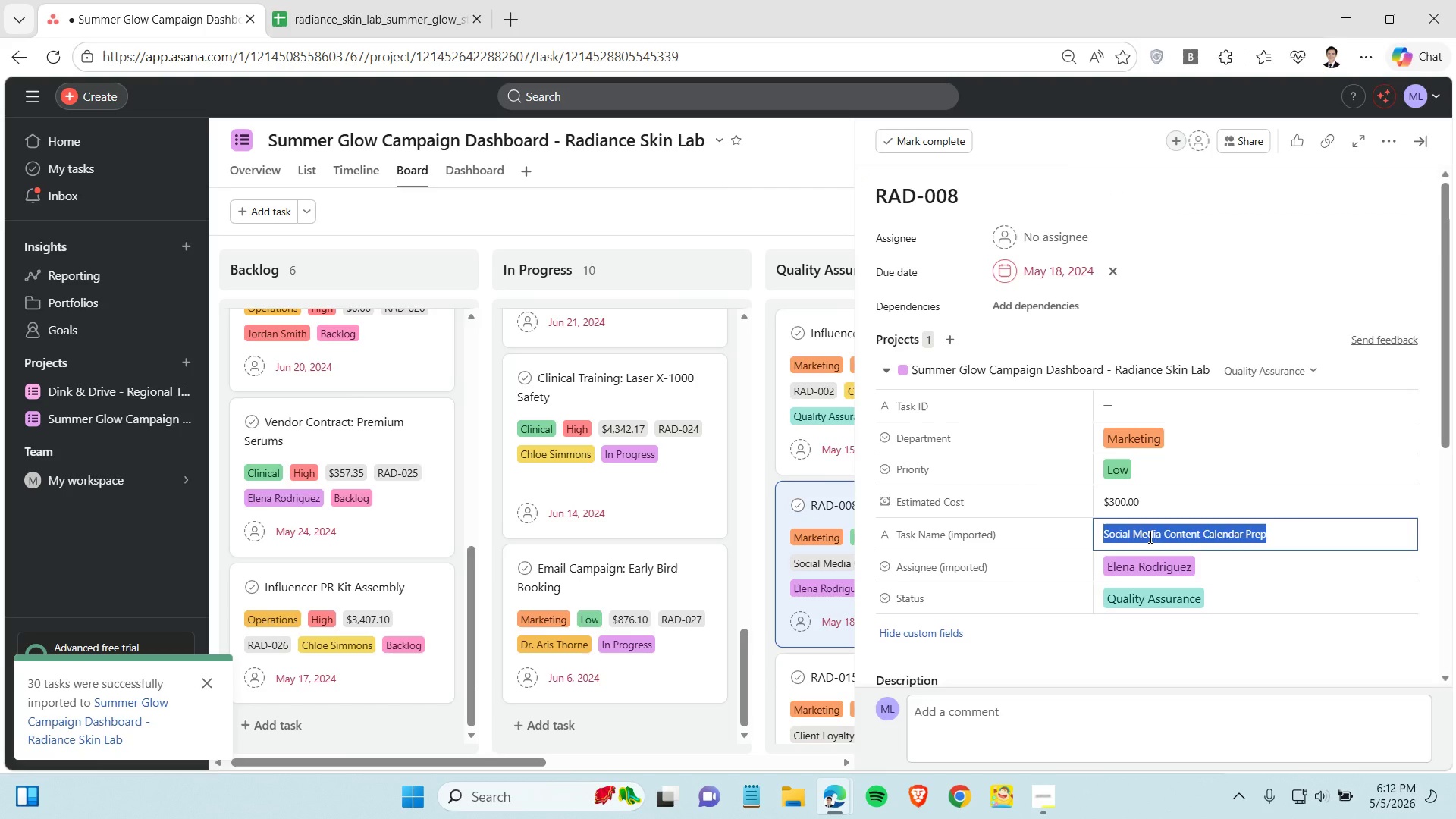 
key(Control+X)
 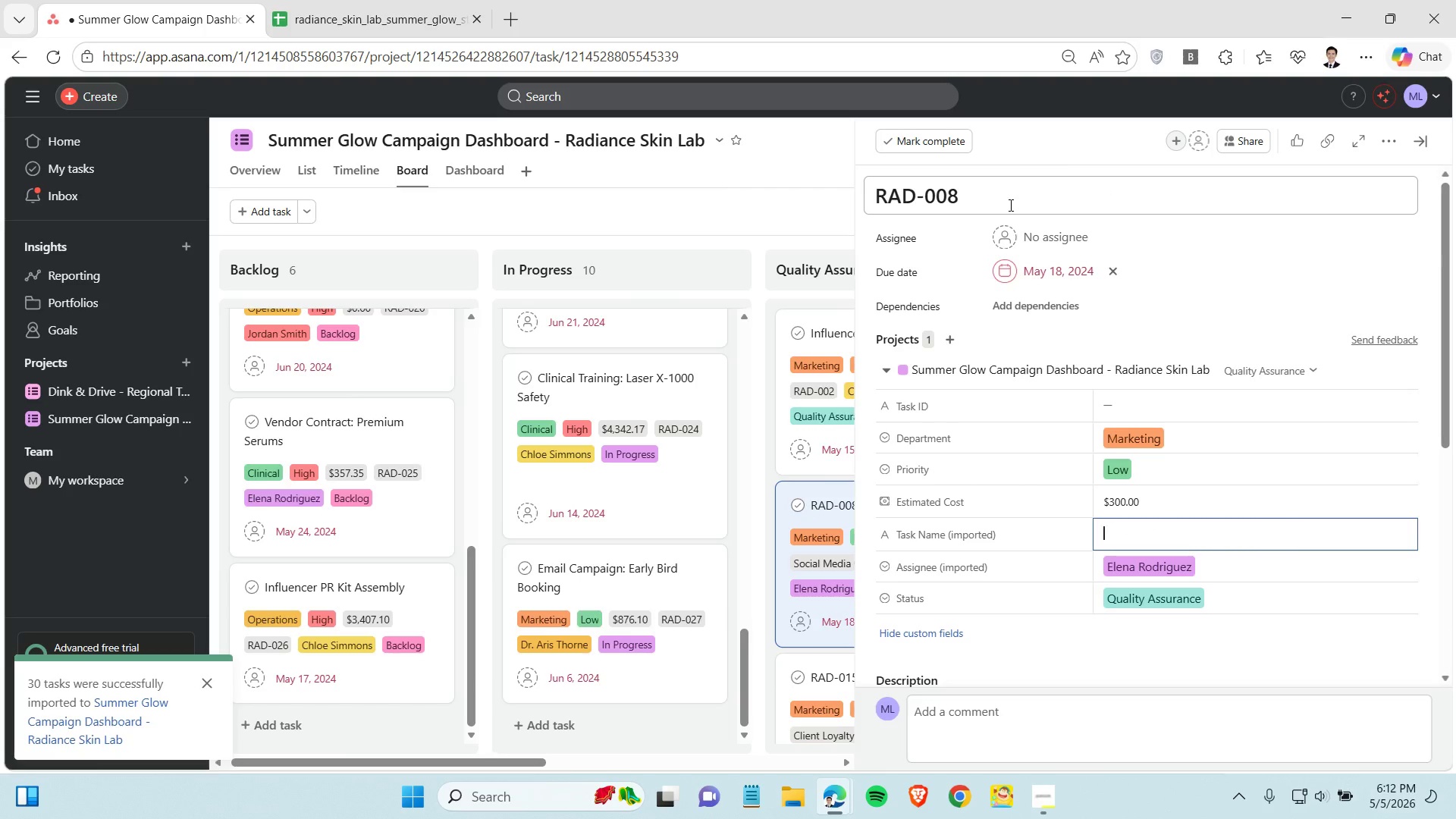 
left_click([1009, 205])
 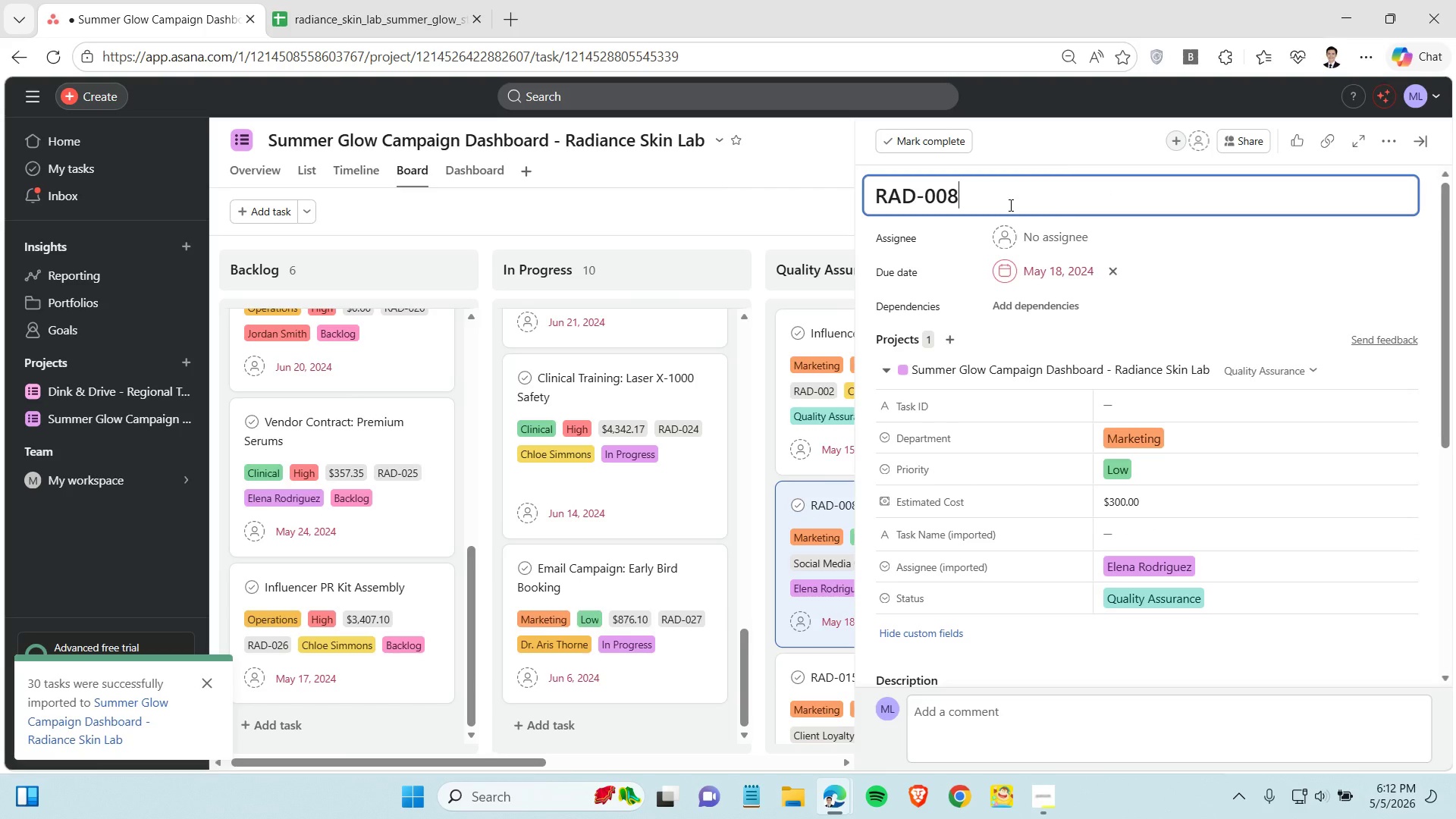 
key(Control+V)
 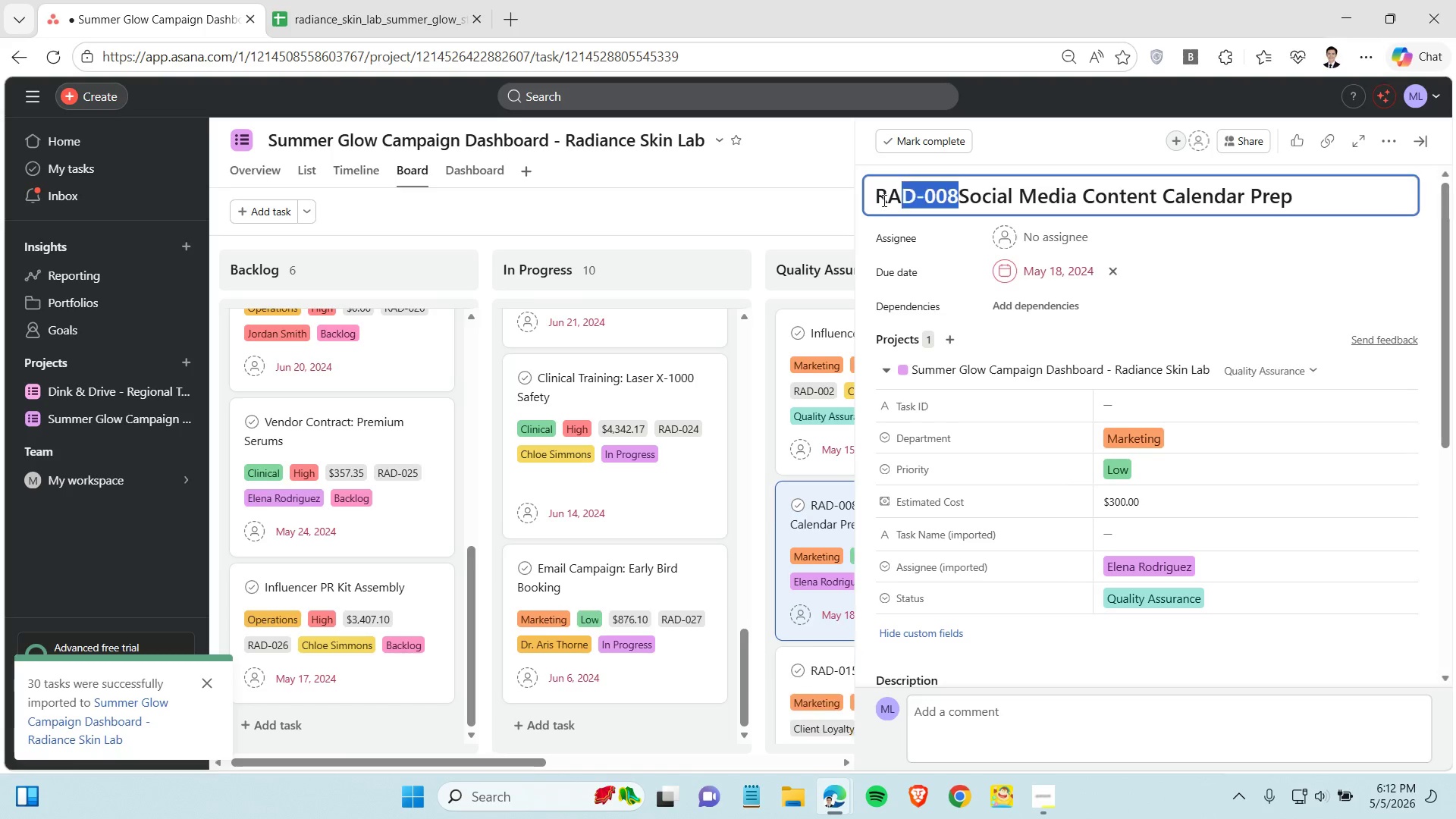 
left_click_drag(start_coordinate=[959, 196], to_coordinate=[870, 200])
 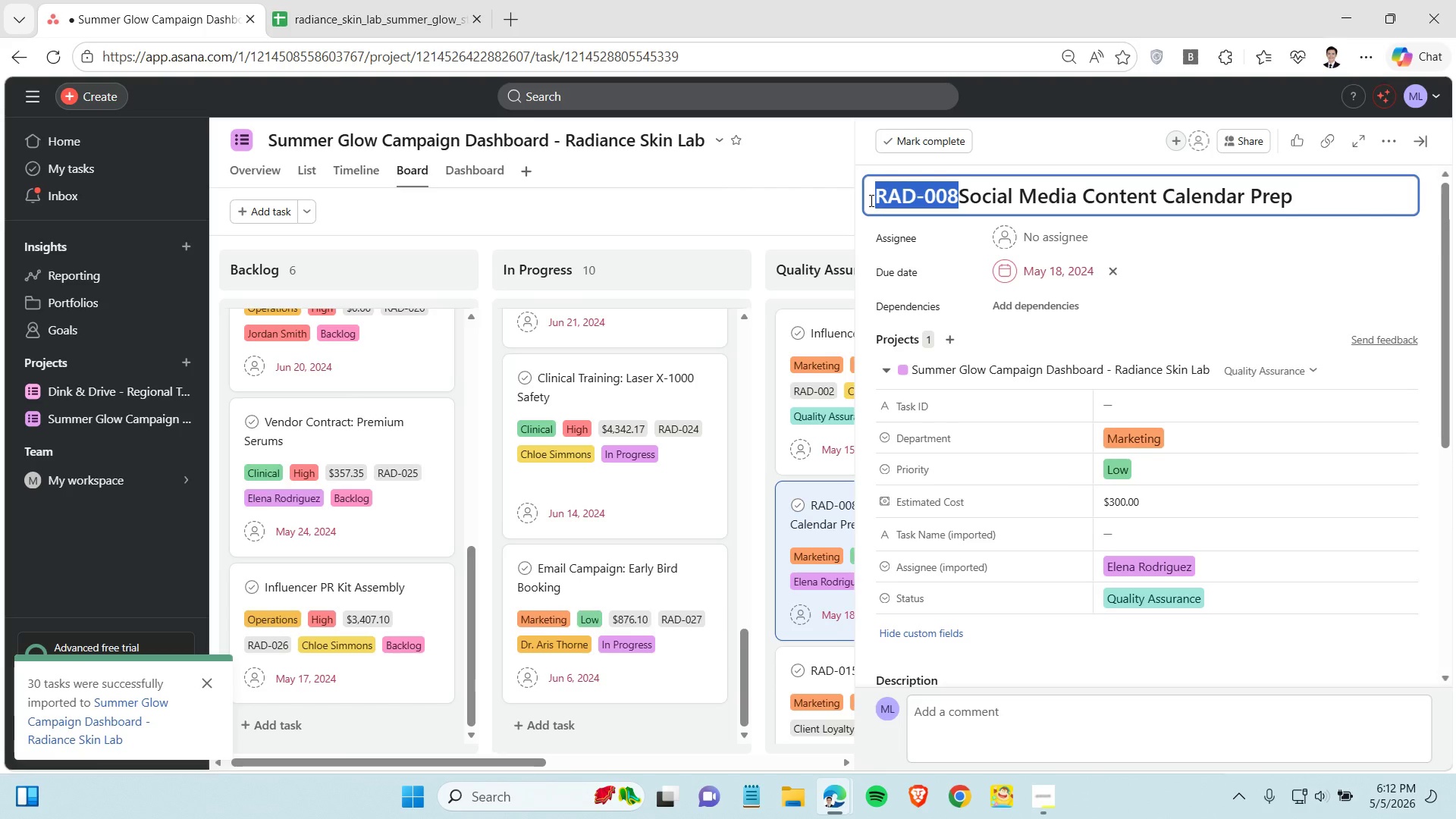 
key(Control+X)
 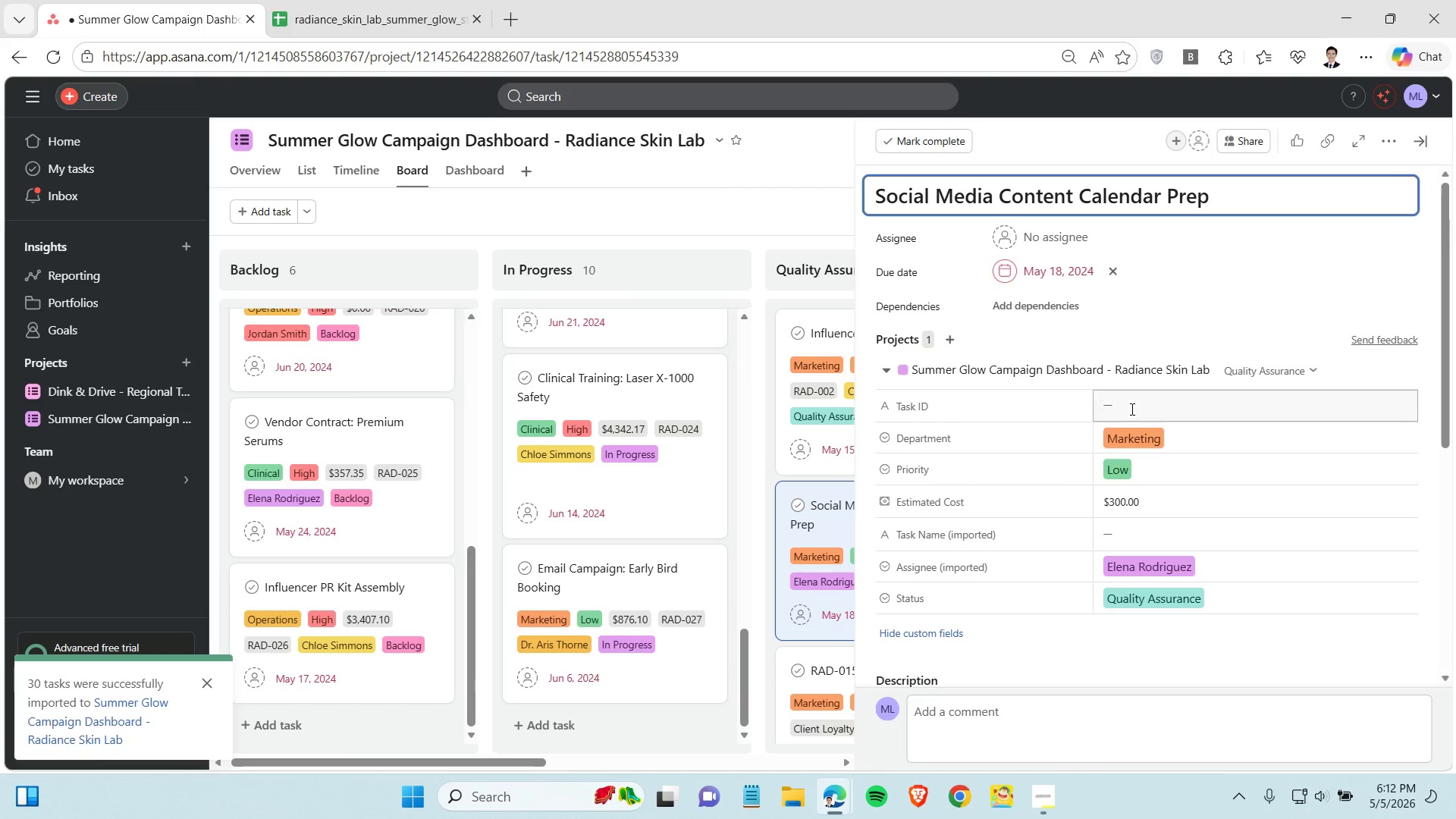 
left_click([1131, 409])
 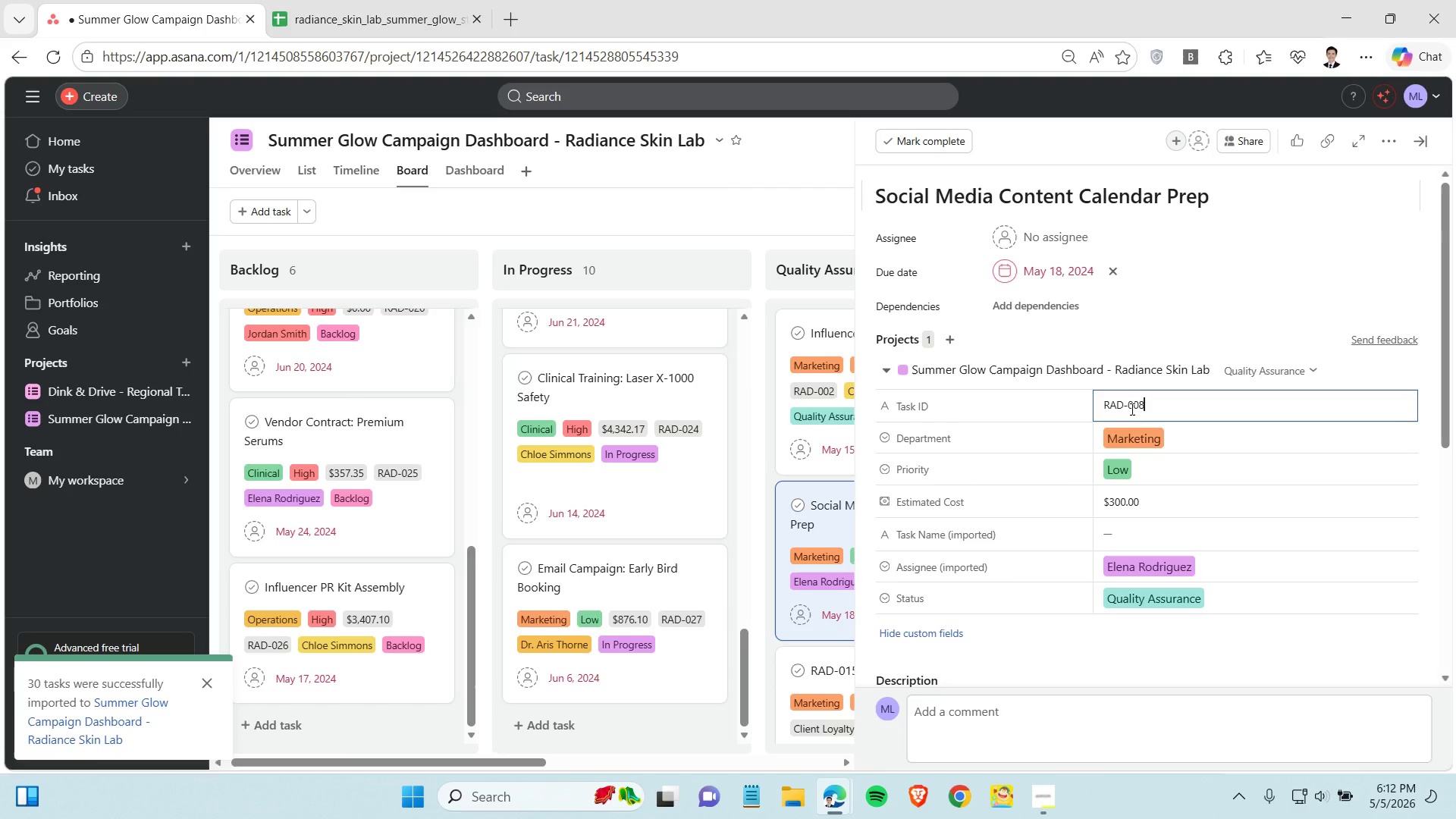 
key(Control+V)
 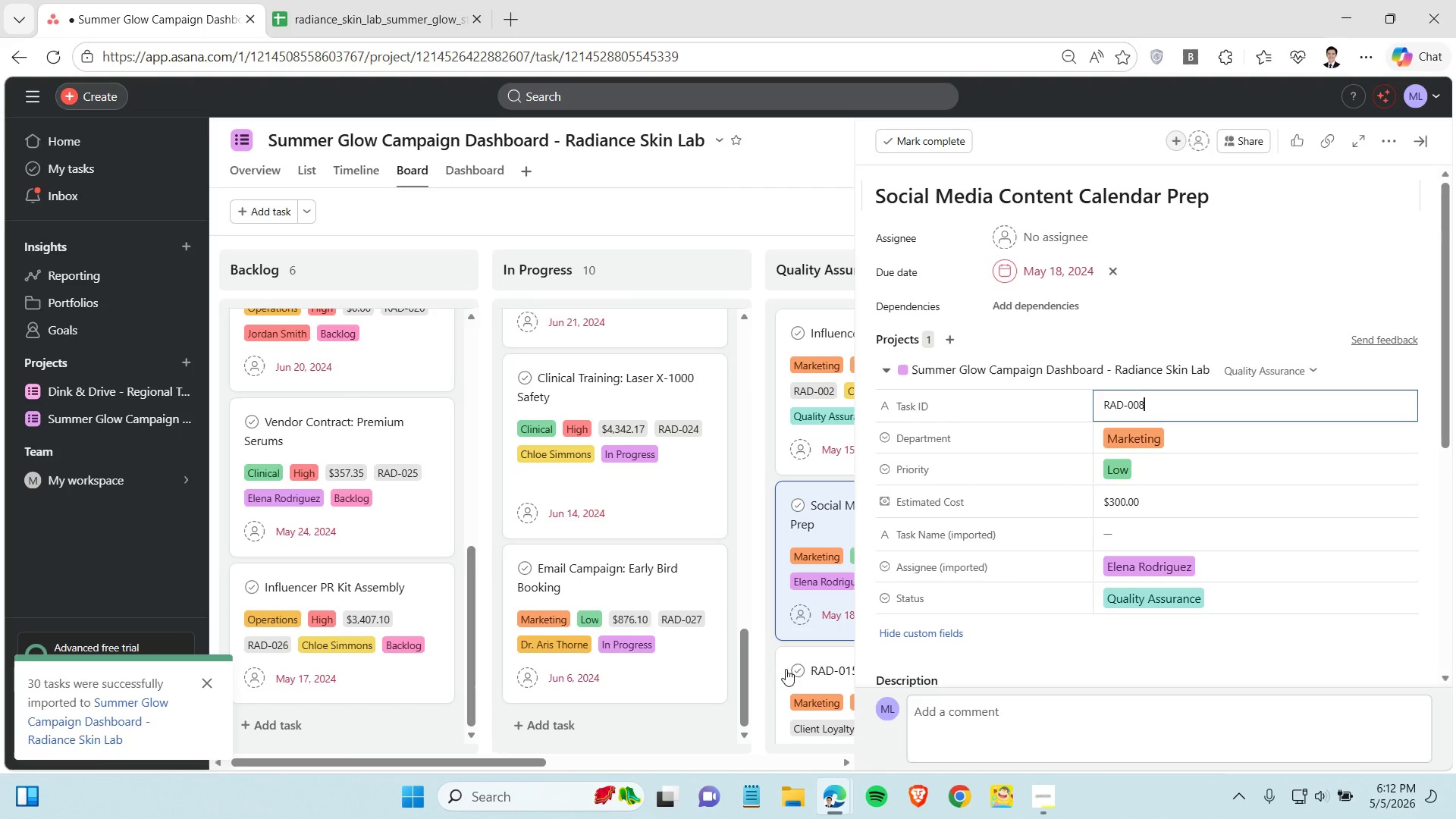 
scroll: coordinate [783, 655], scroll_direction: down, amount: 3.0
 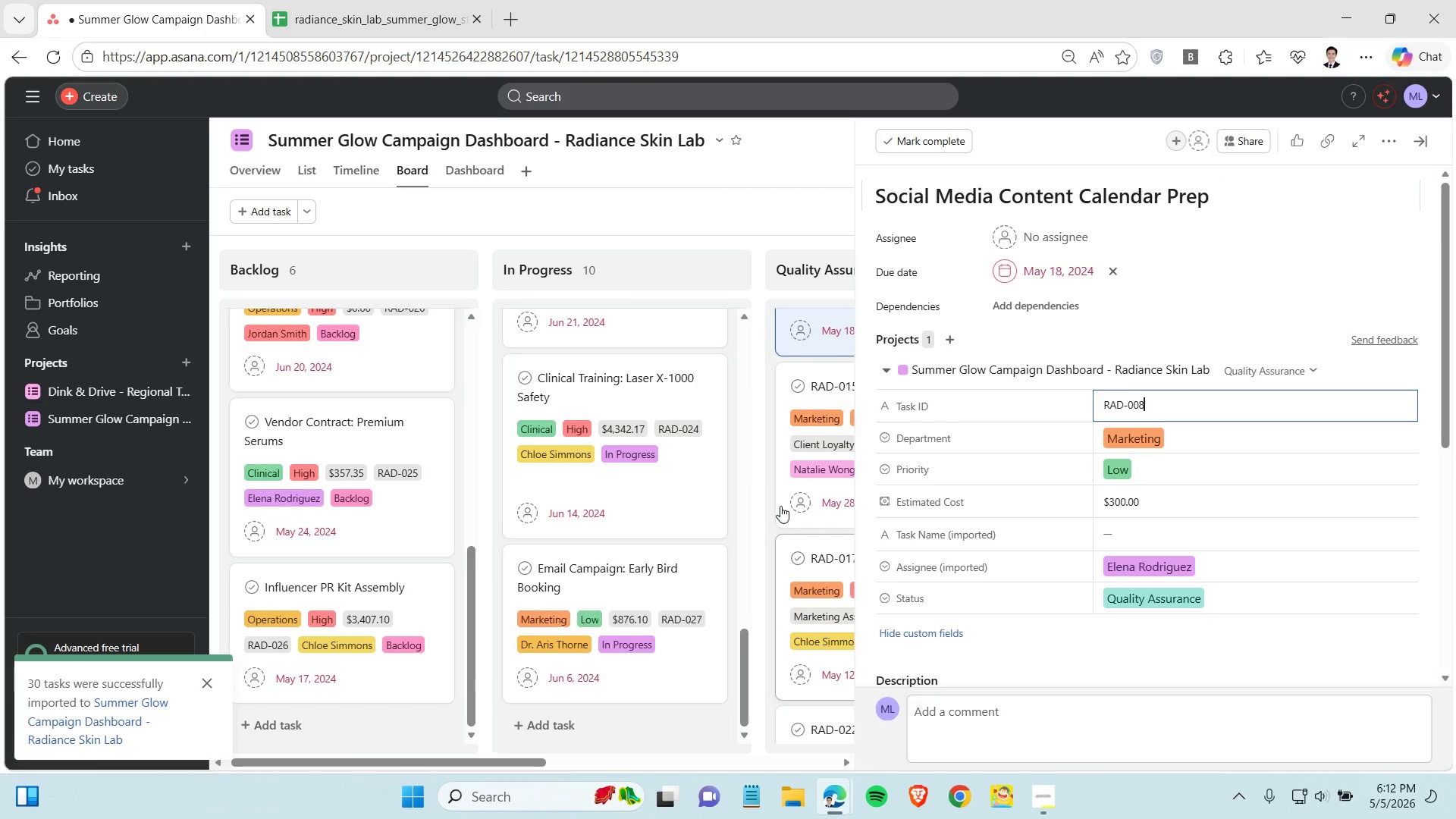 
left_click([783, 403])
 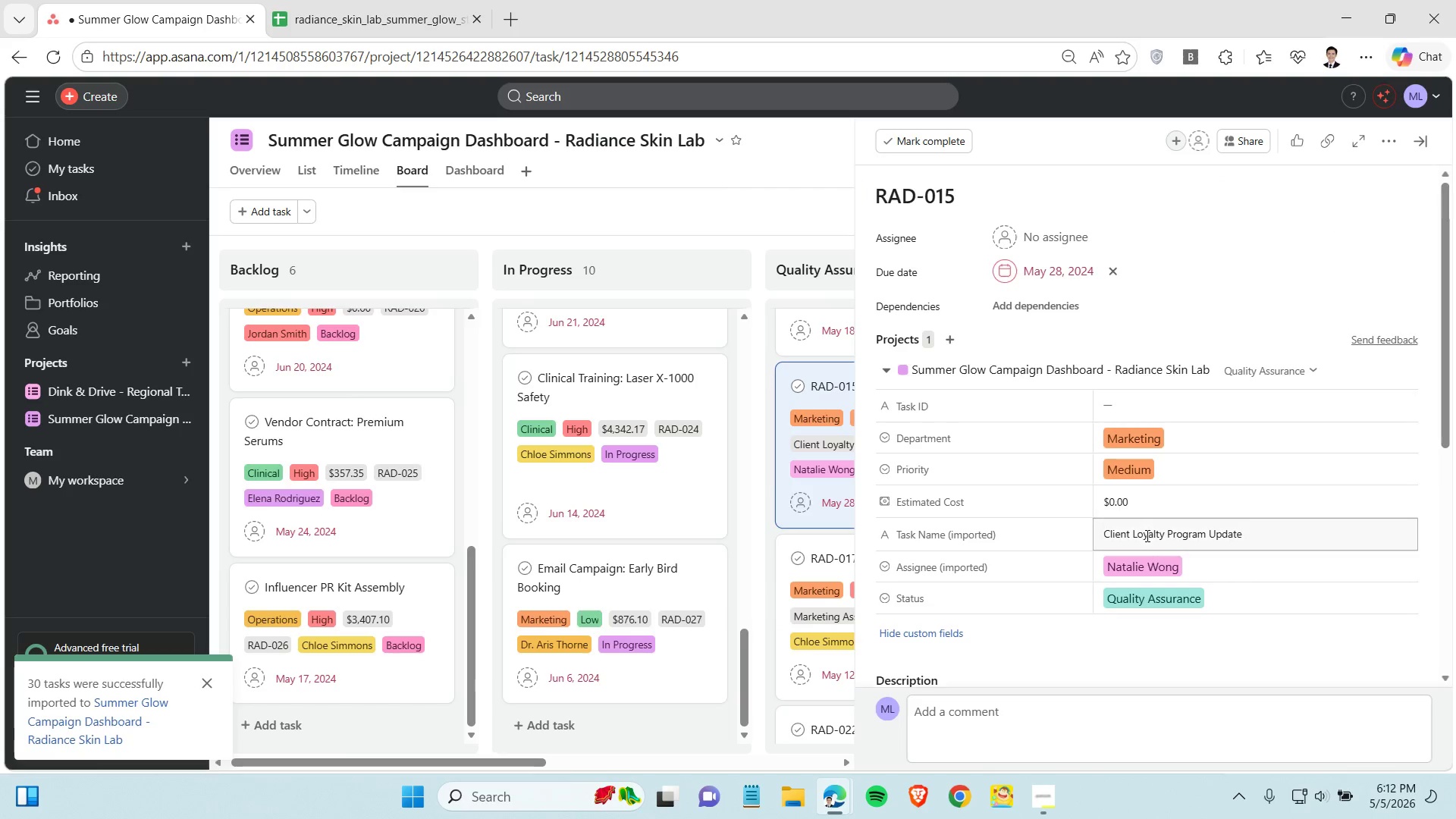 
double_click([1146, 535])
 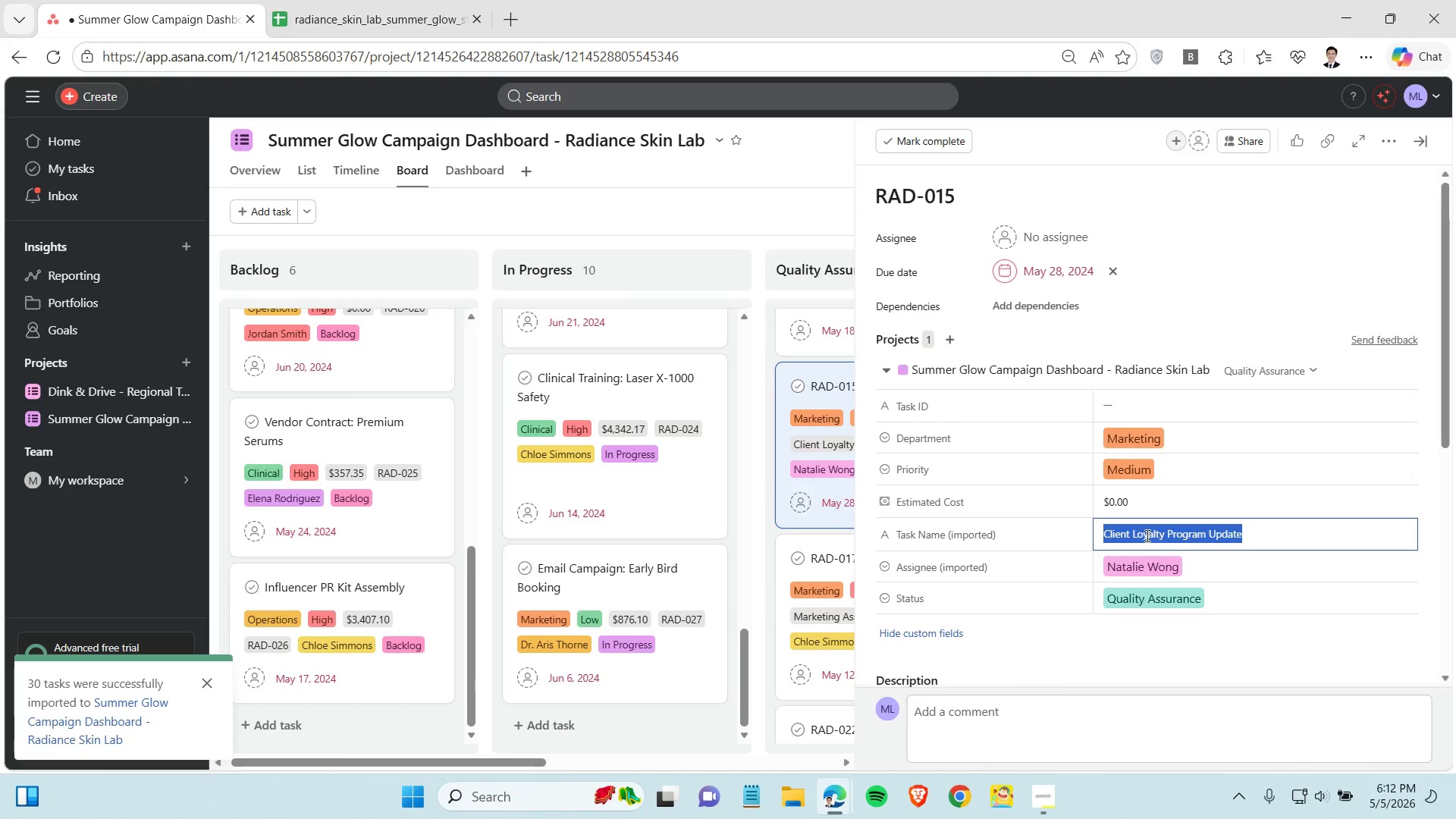 
triple_click([1146, 535])
 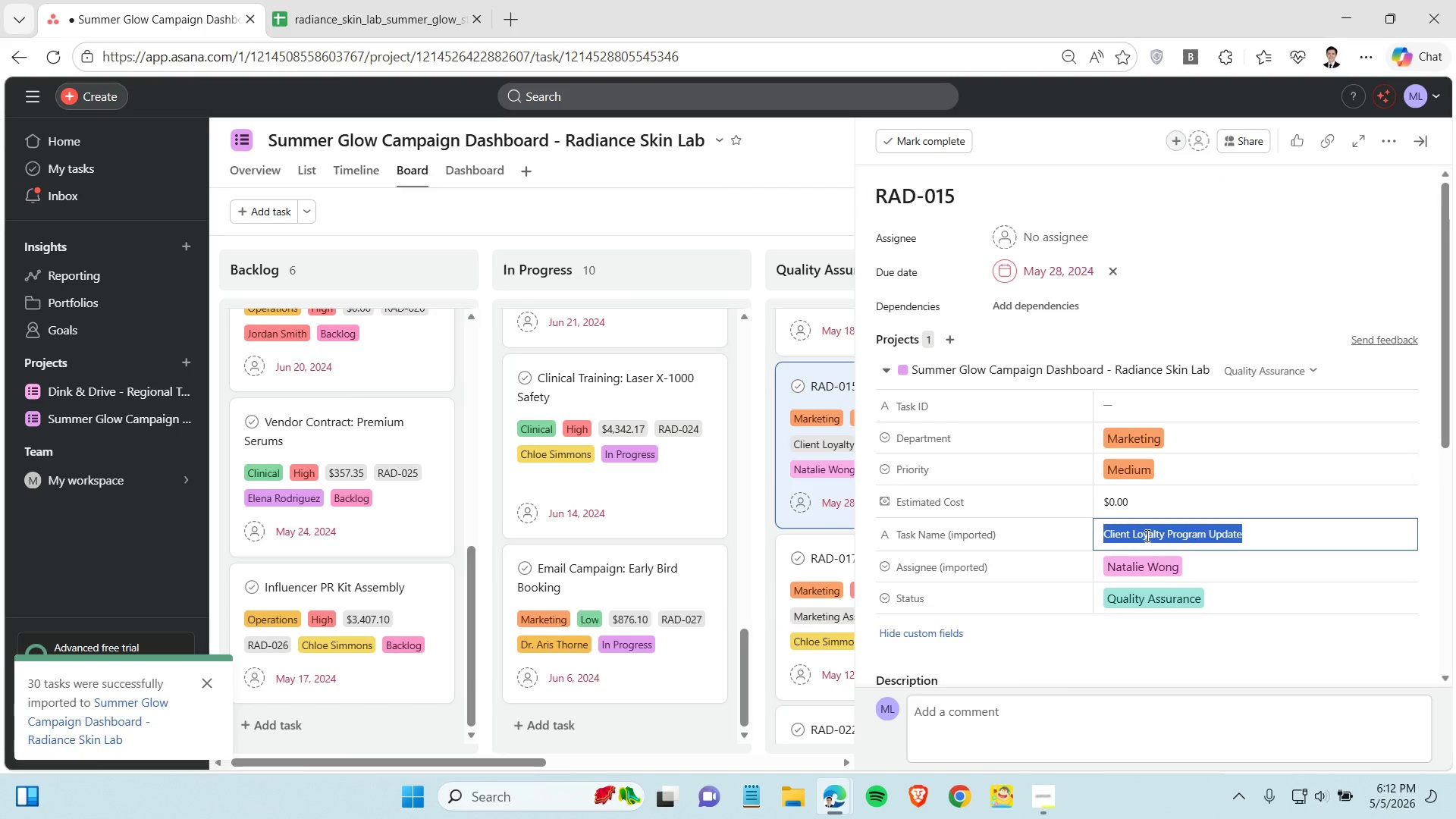 
key(Control+X)
 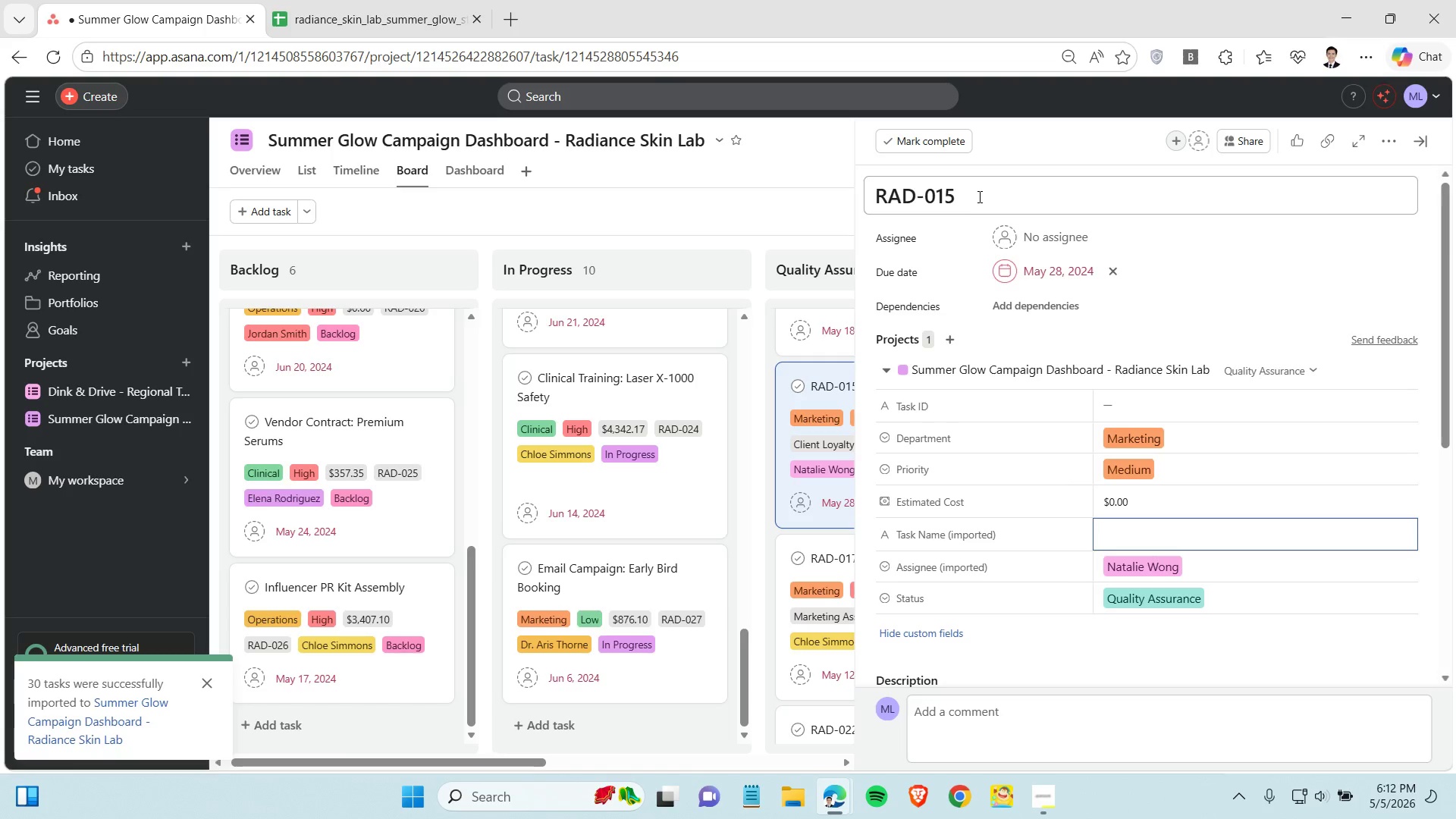 
left_click([977, 194])
 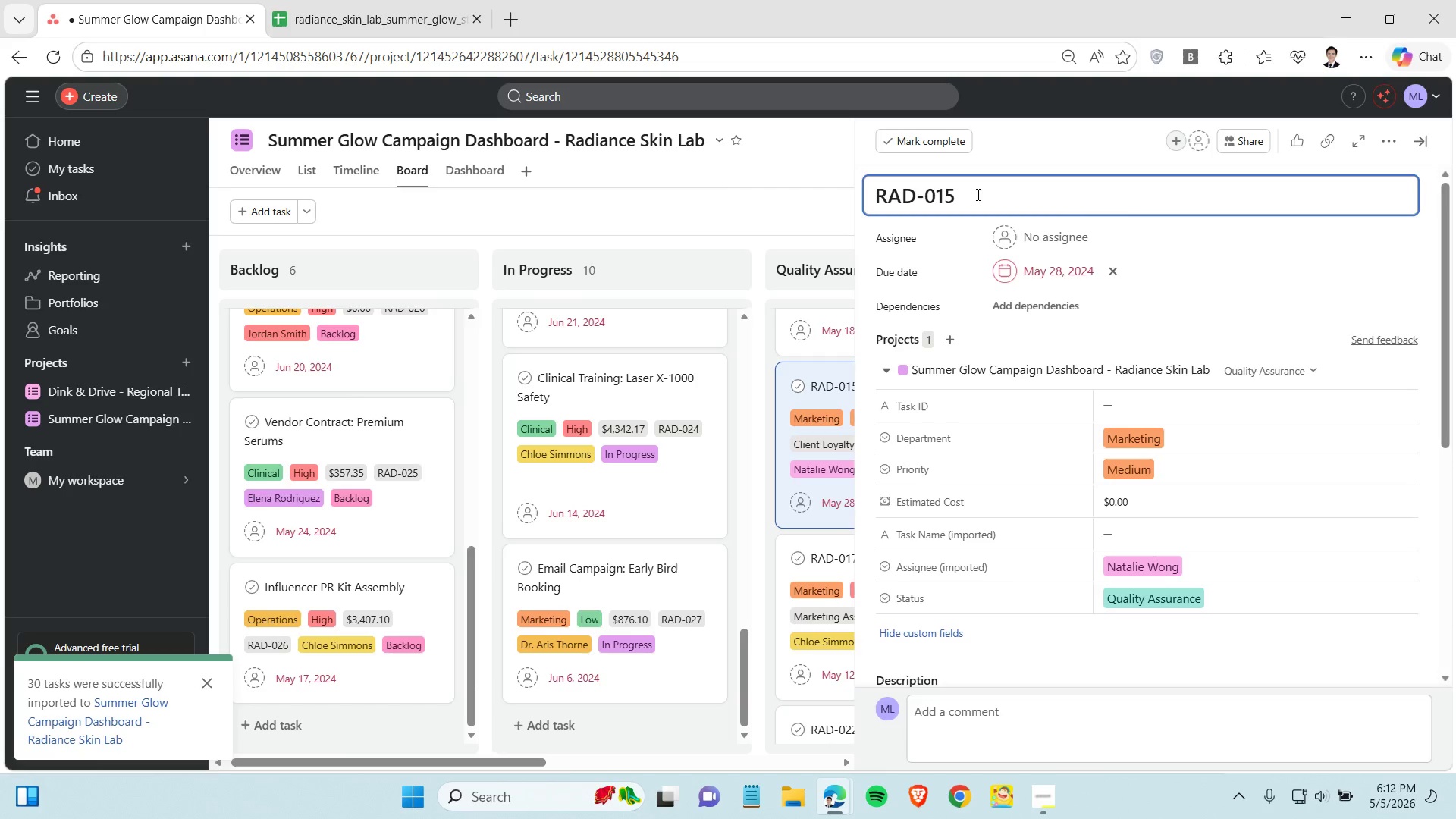 
key(Control+V)
 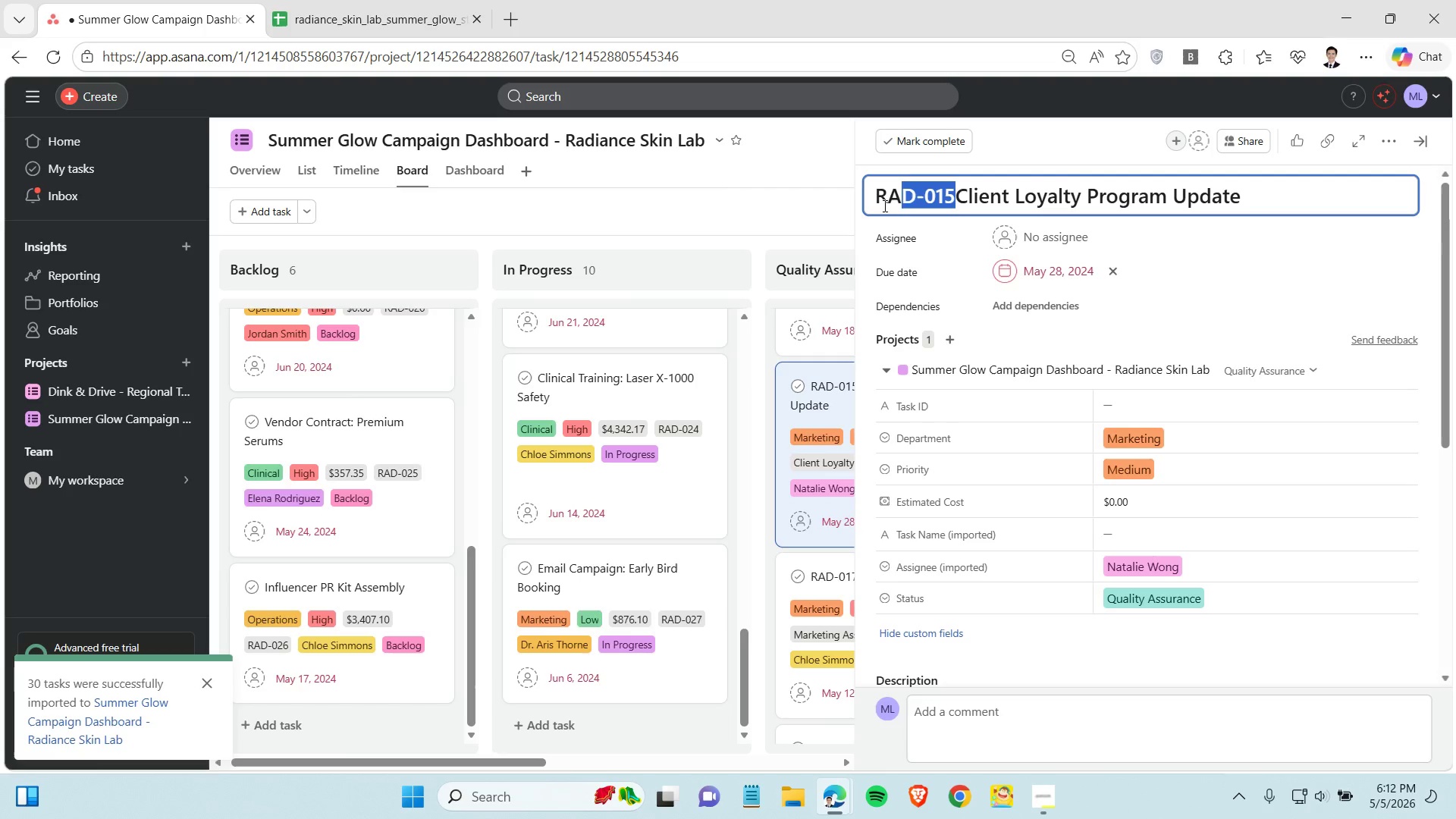 
left_click_drag(start_coordinate=[951, 197], to_coordinate=[869, 204])
 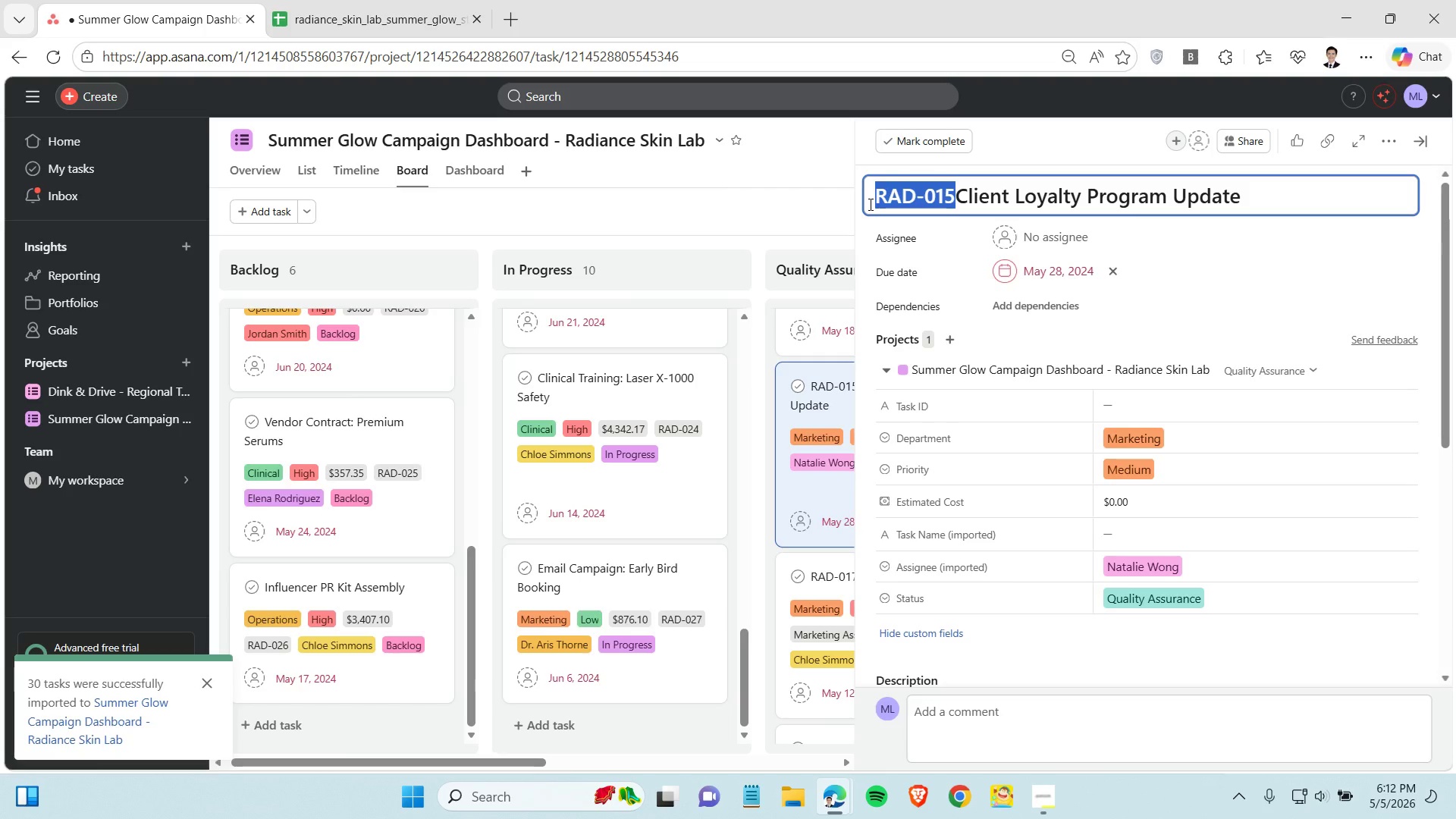 
key(Control+X)
 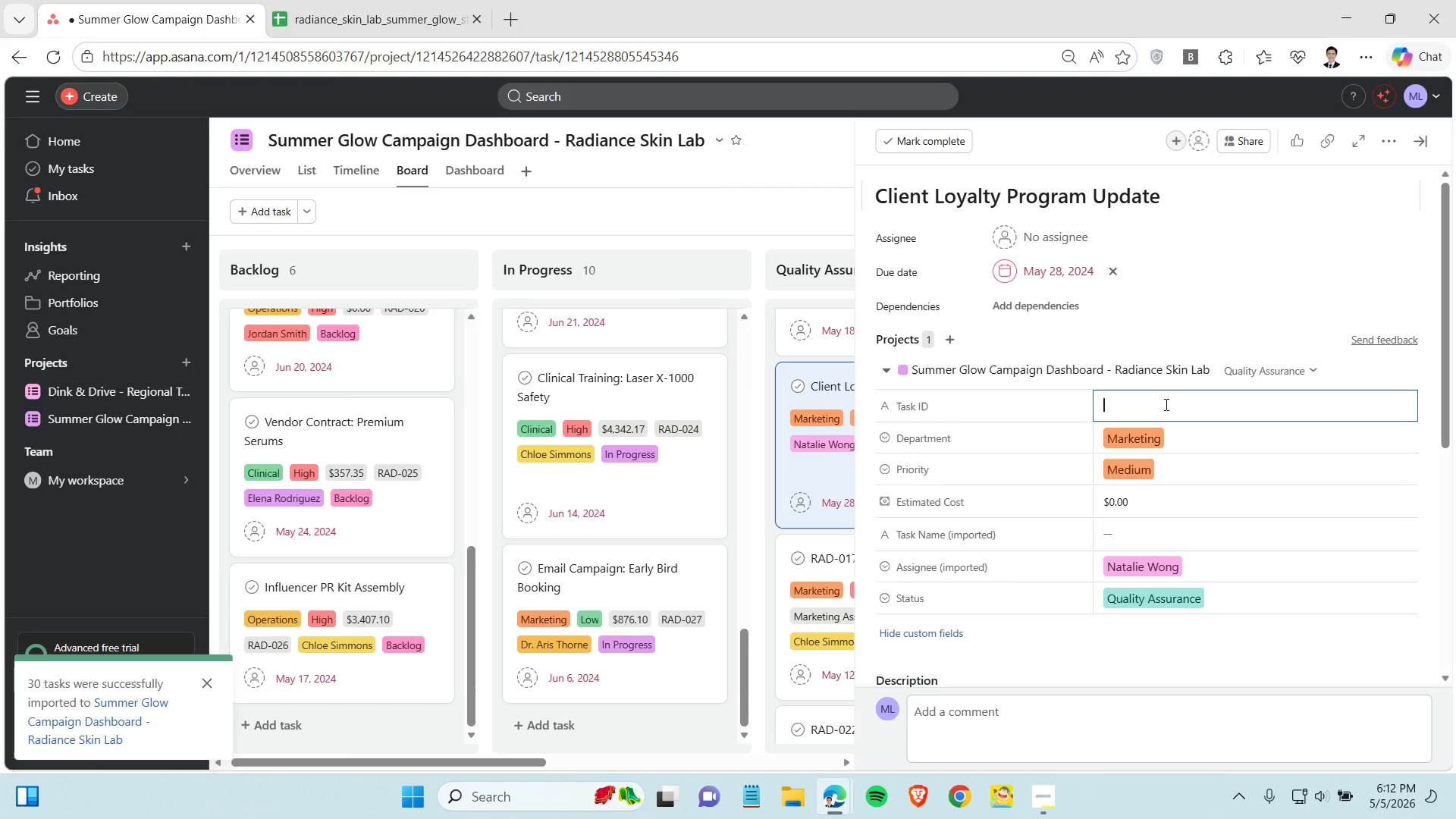 
left_click([1165, 404])
 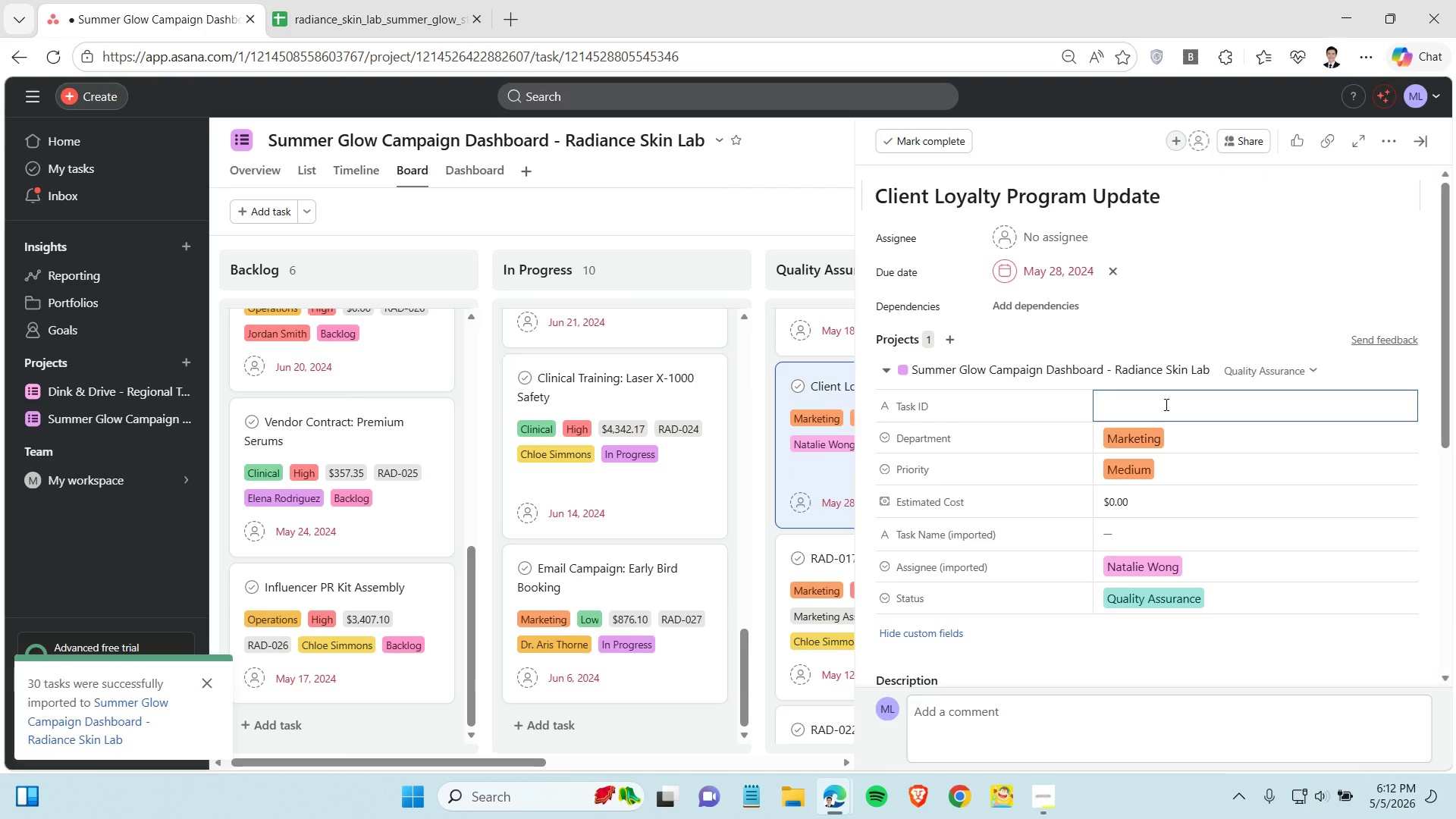 
key(Control+V)
 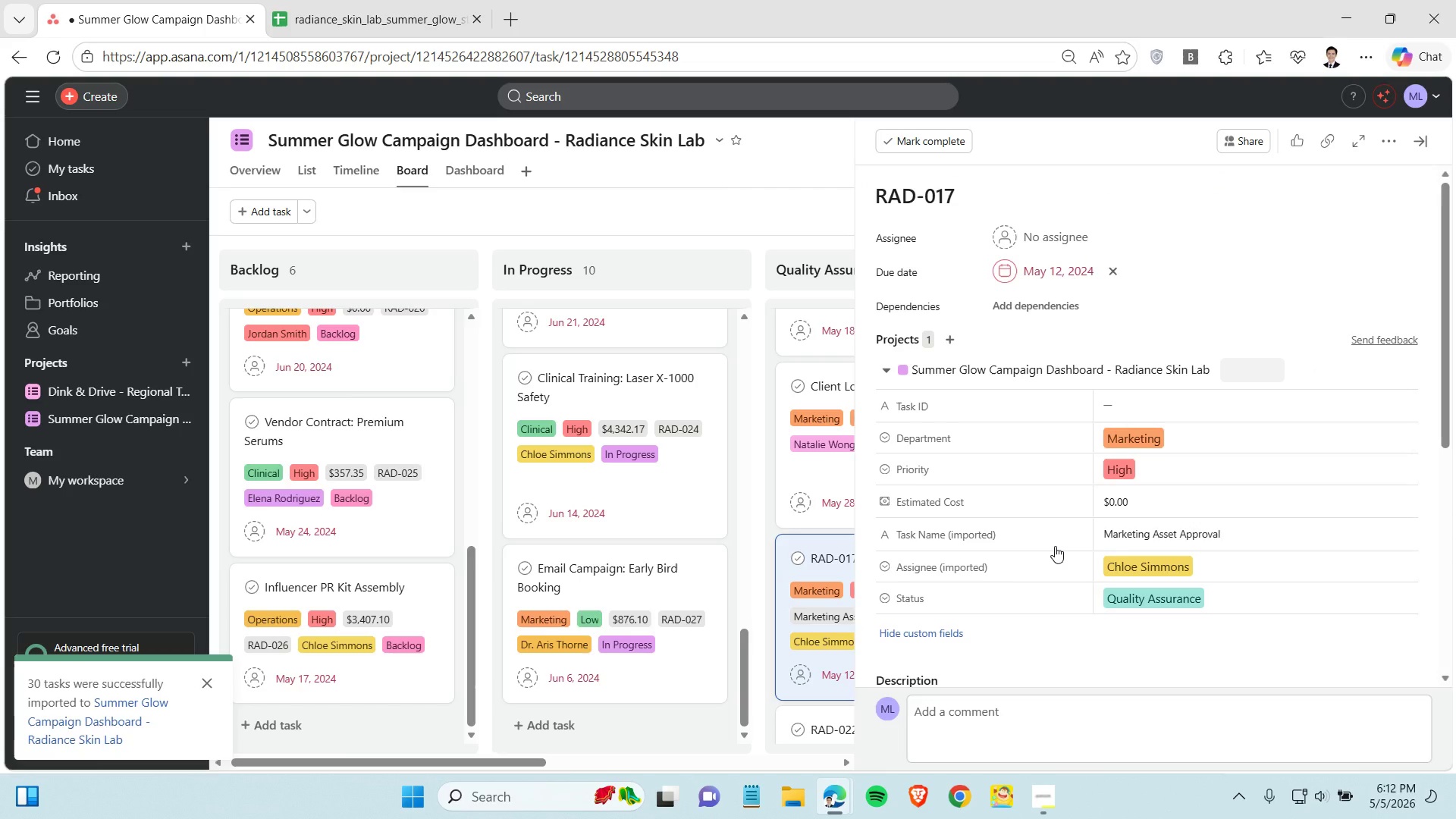 
double_click([1141, 535])
 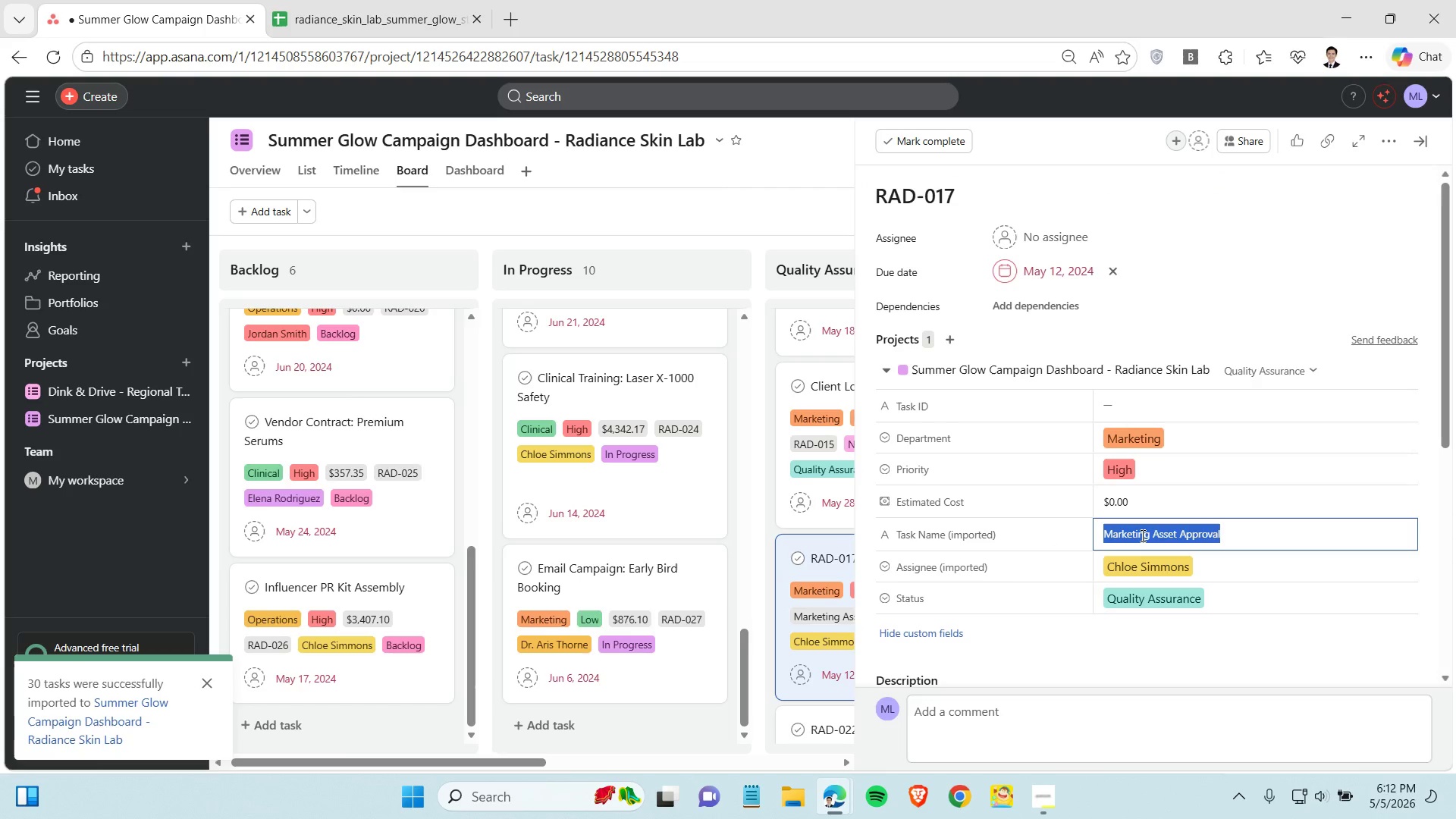 
triple_click([1141, 535])
 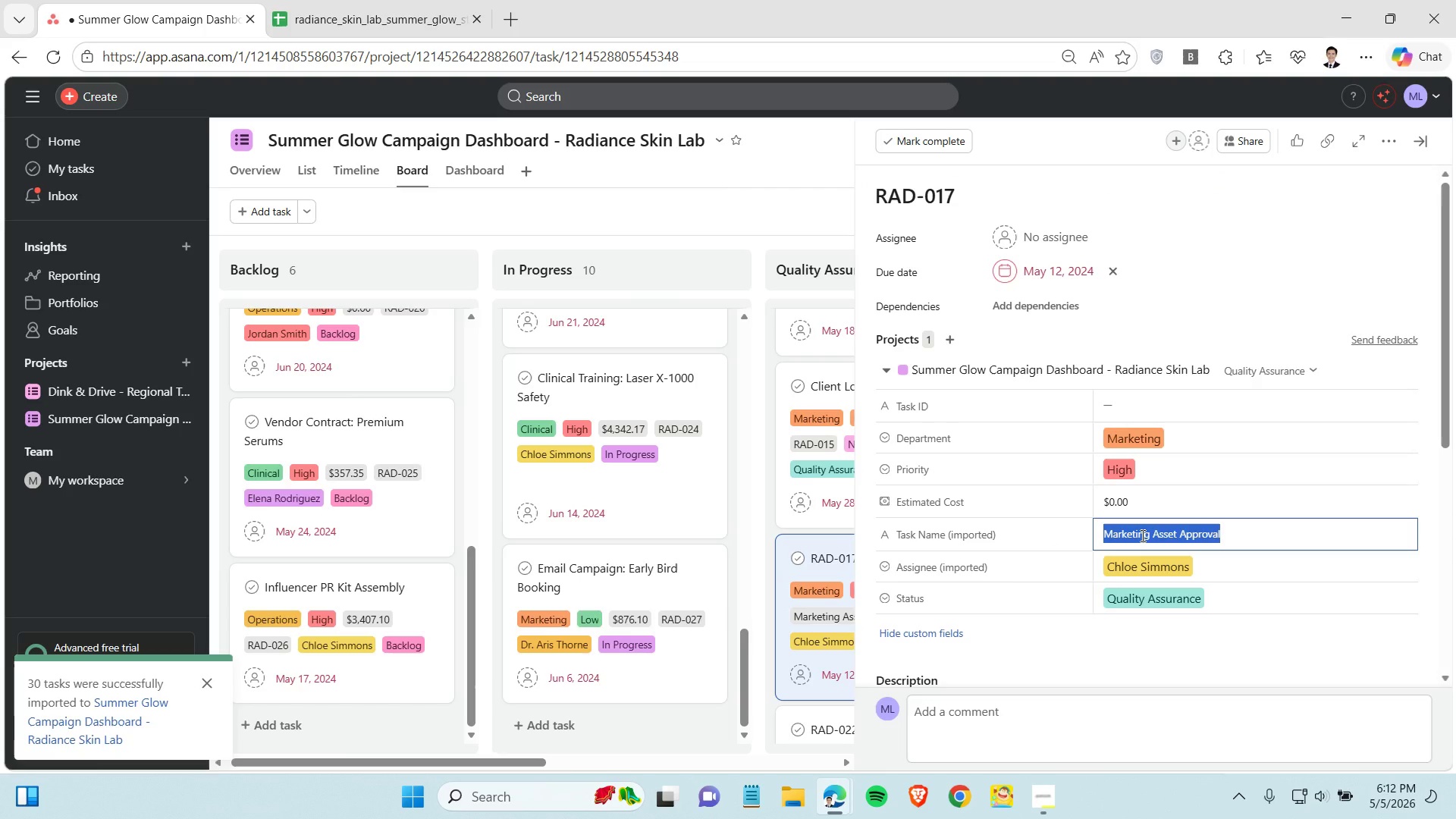 
key(Control+X)
 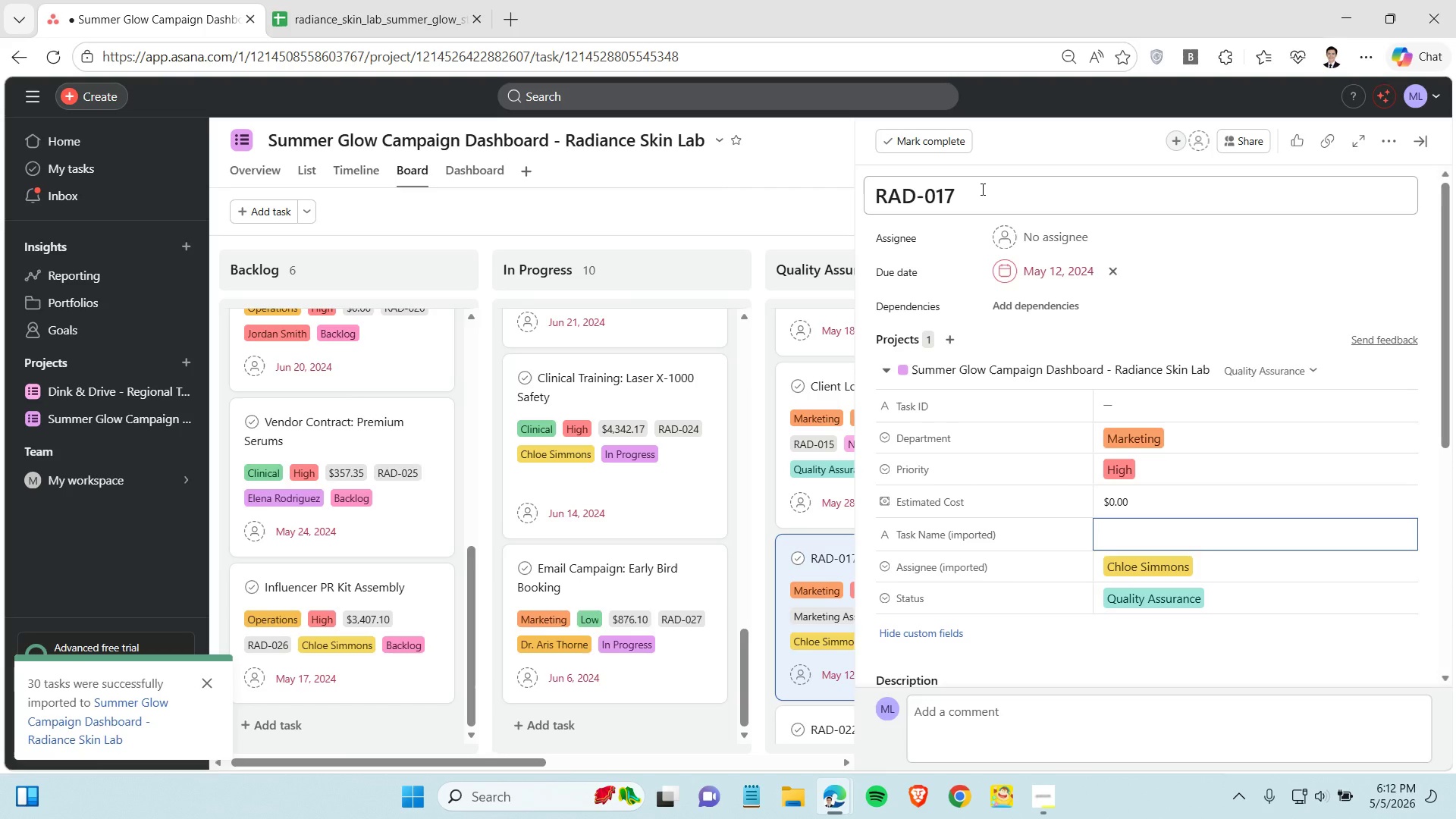 
left_click([981, 189])
 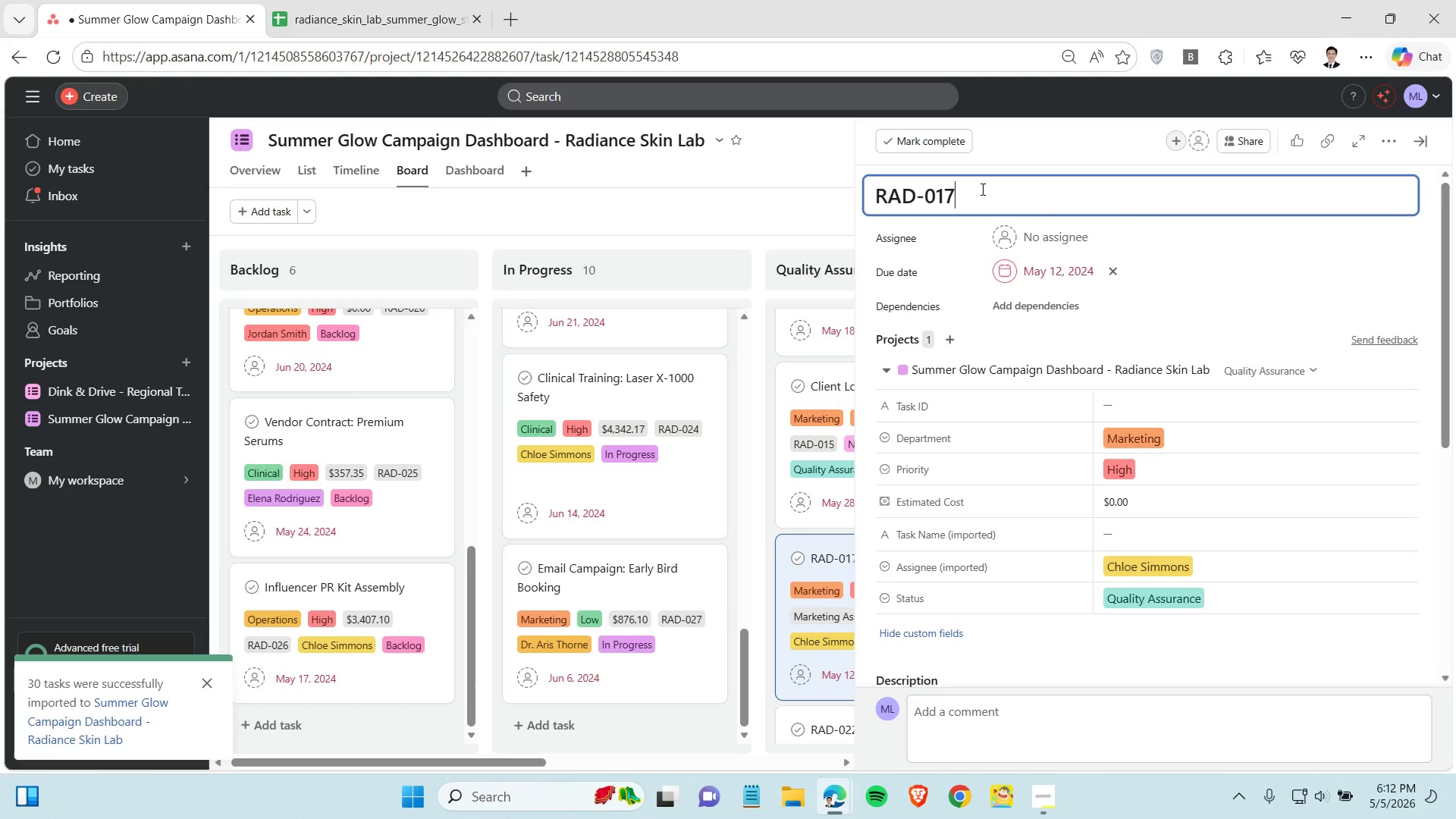 
key(Control+V)
 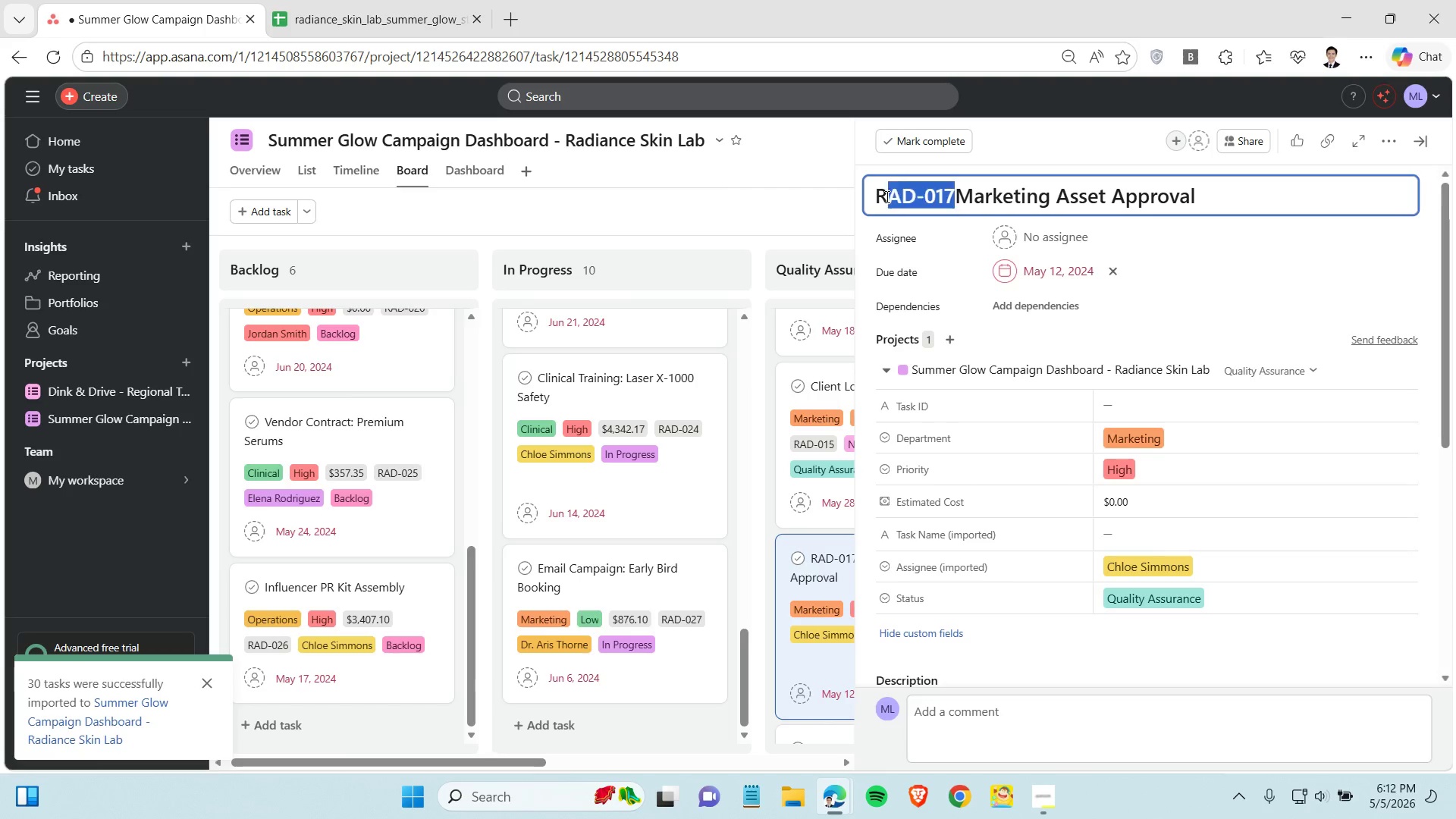 
left_click_drag(start_coordinate=[955, 196], to_coordinate=[867, 197])
 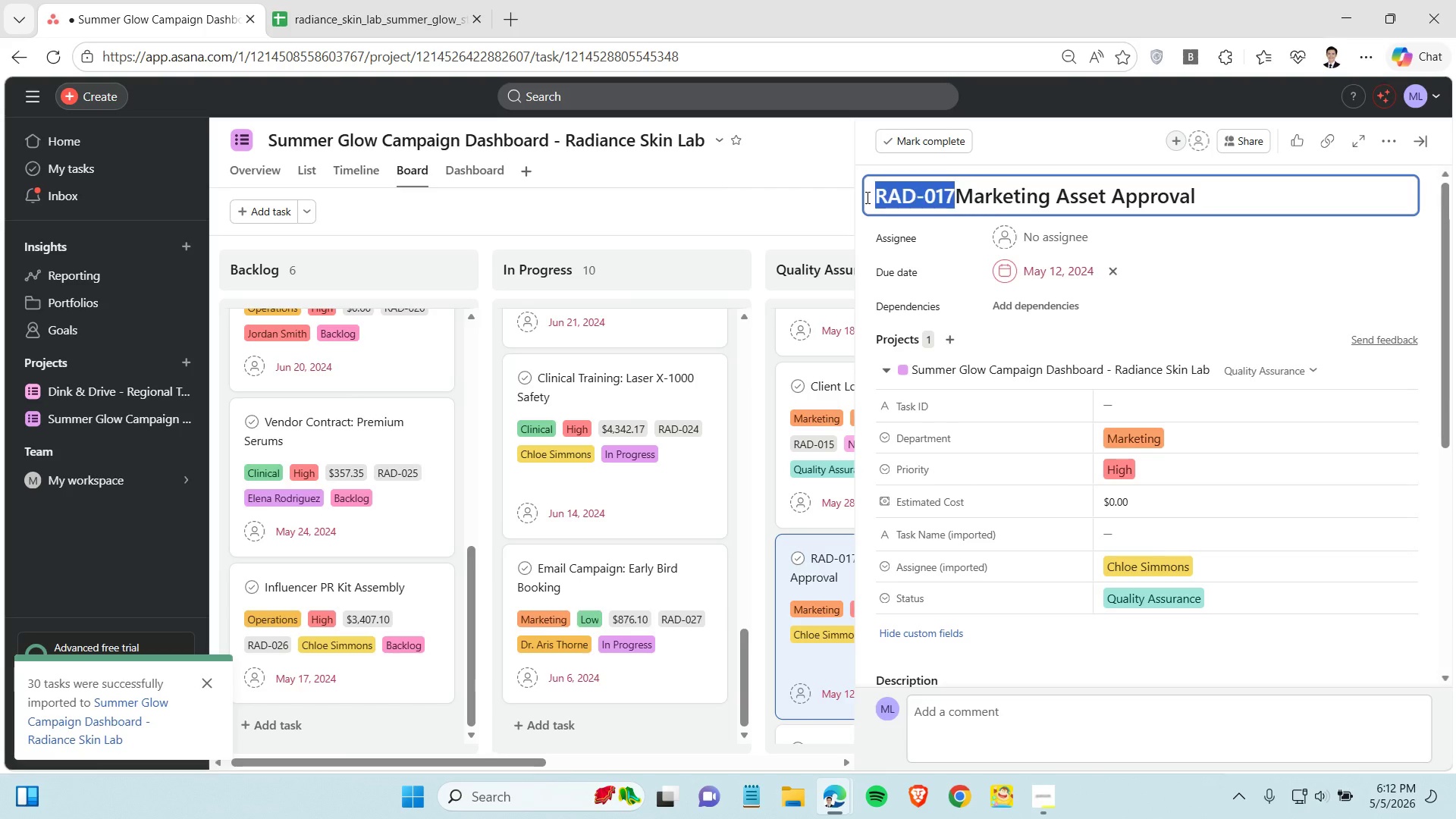 
key(Control+X)
 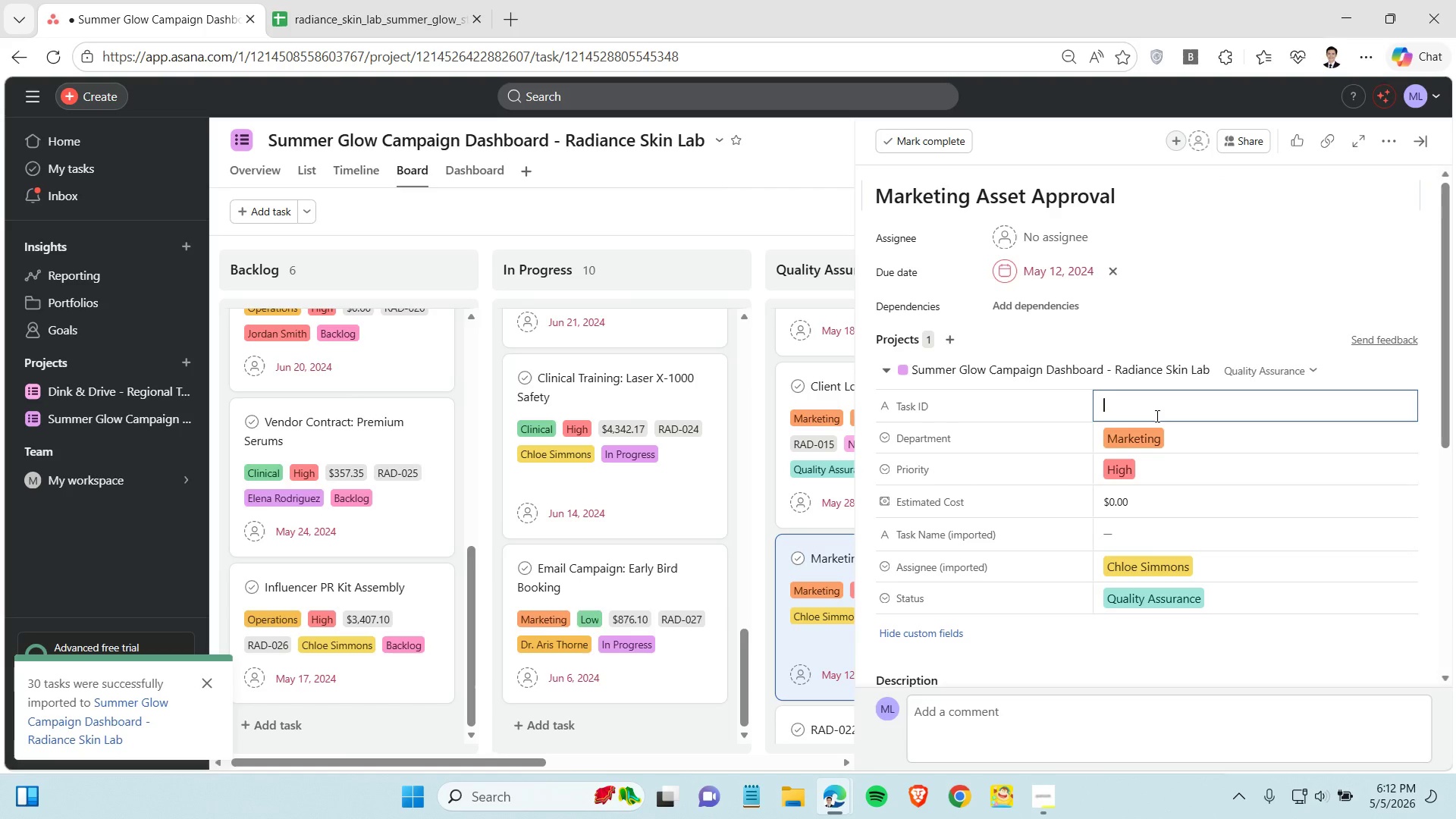 
key(Control+V)
 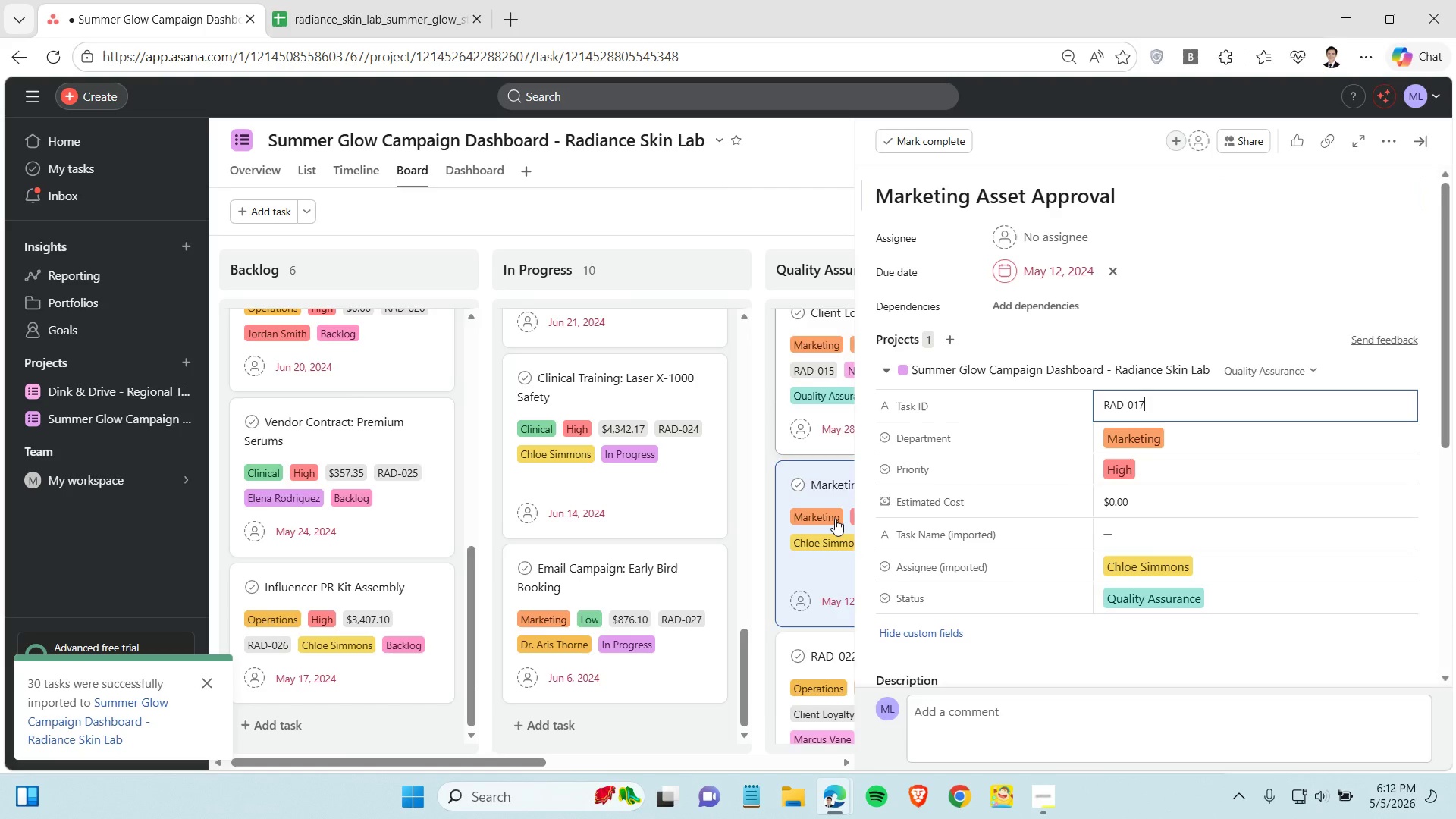 
scroll: coordinate [834, 519], scroll_direction: down, amount: 3.0
 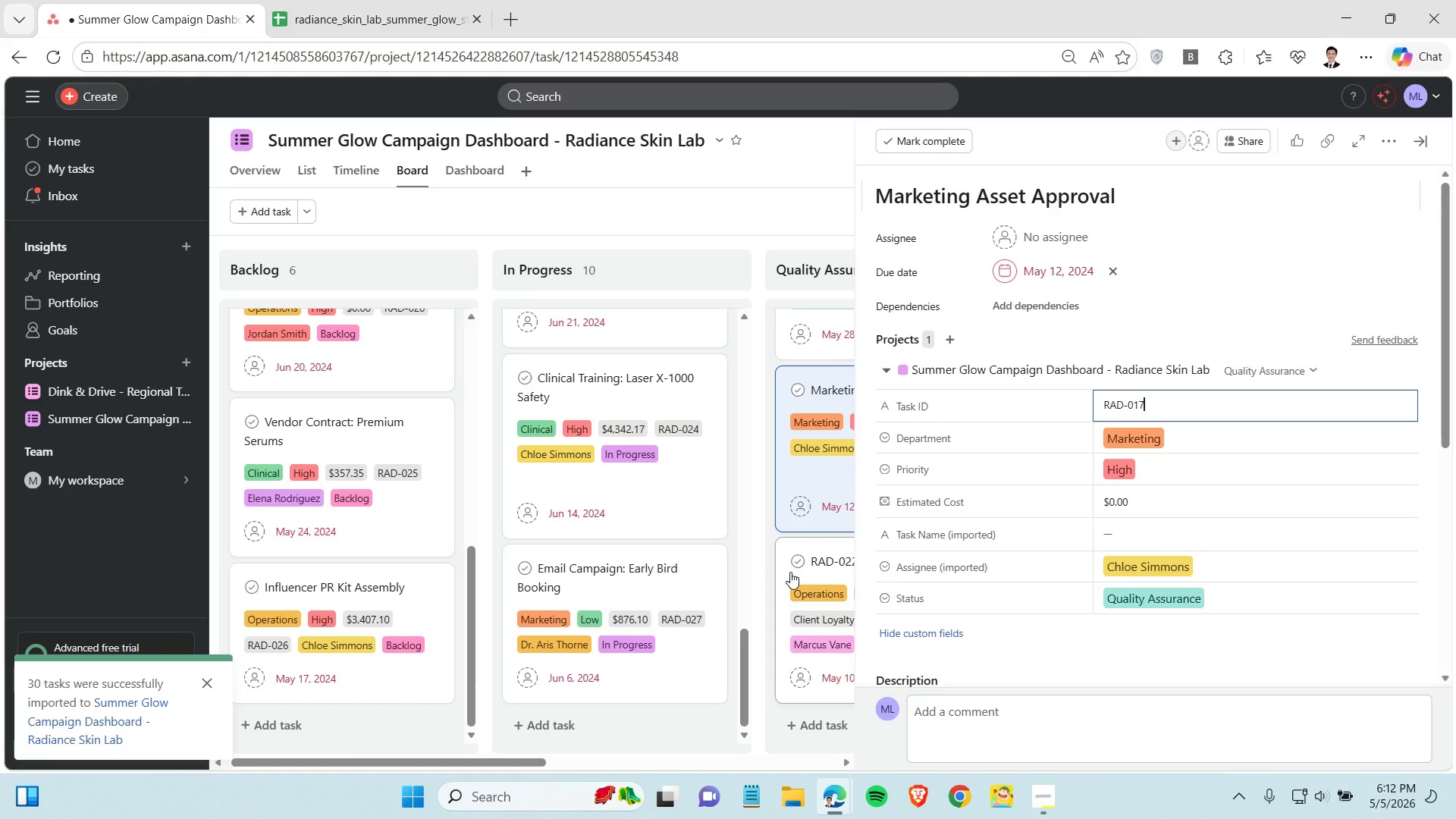 
left_click([790, 572])
 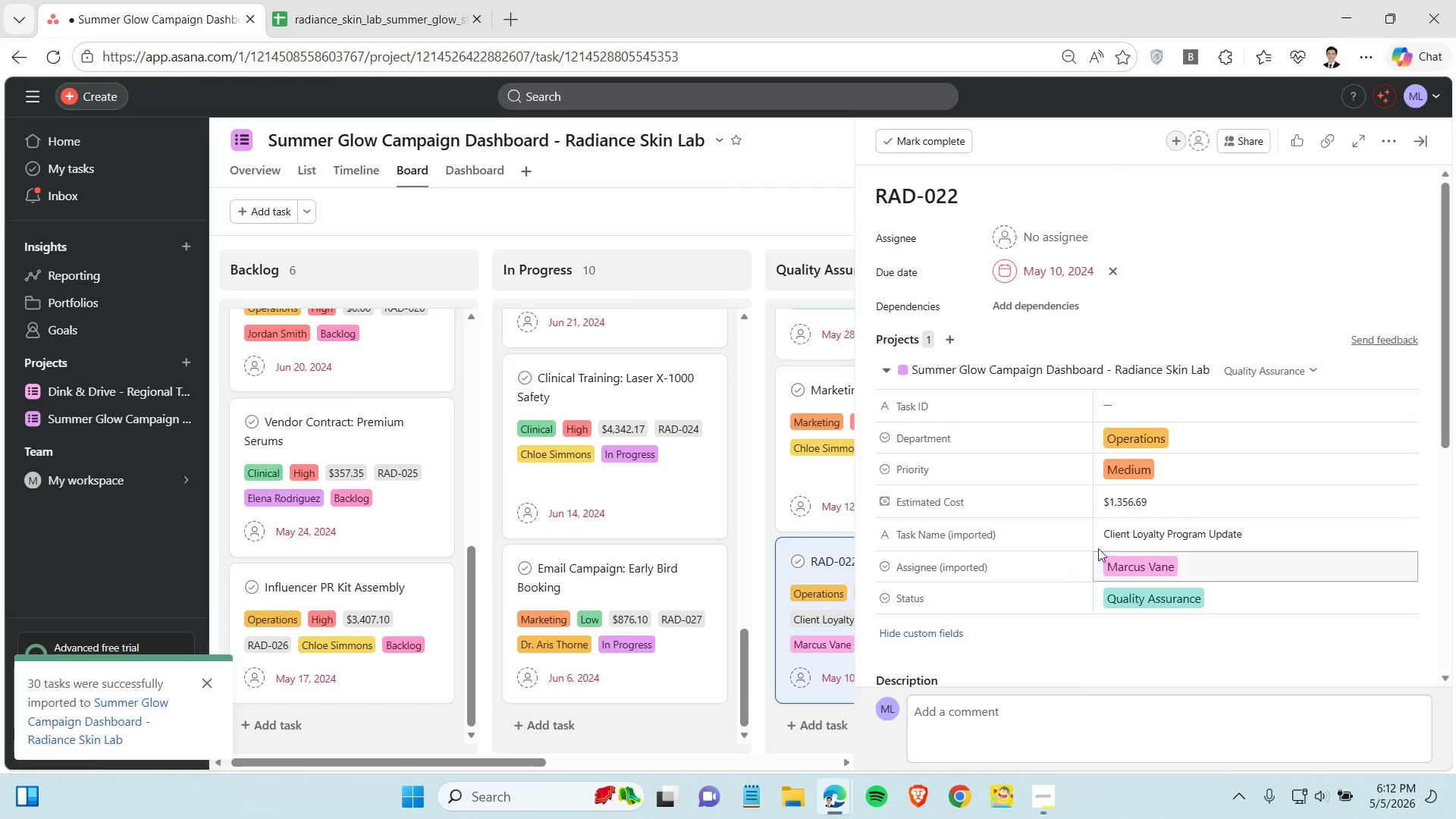 
double_click([1111, 540])
 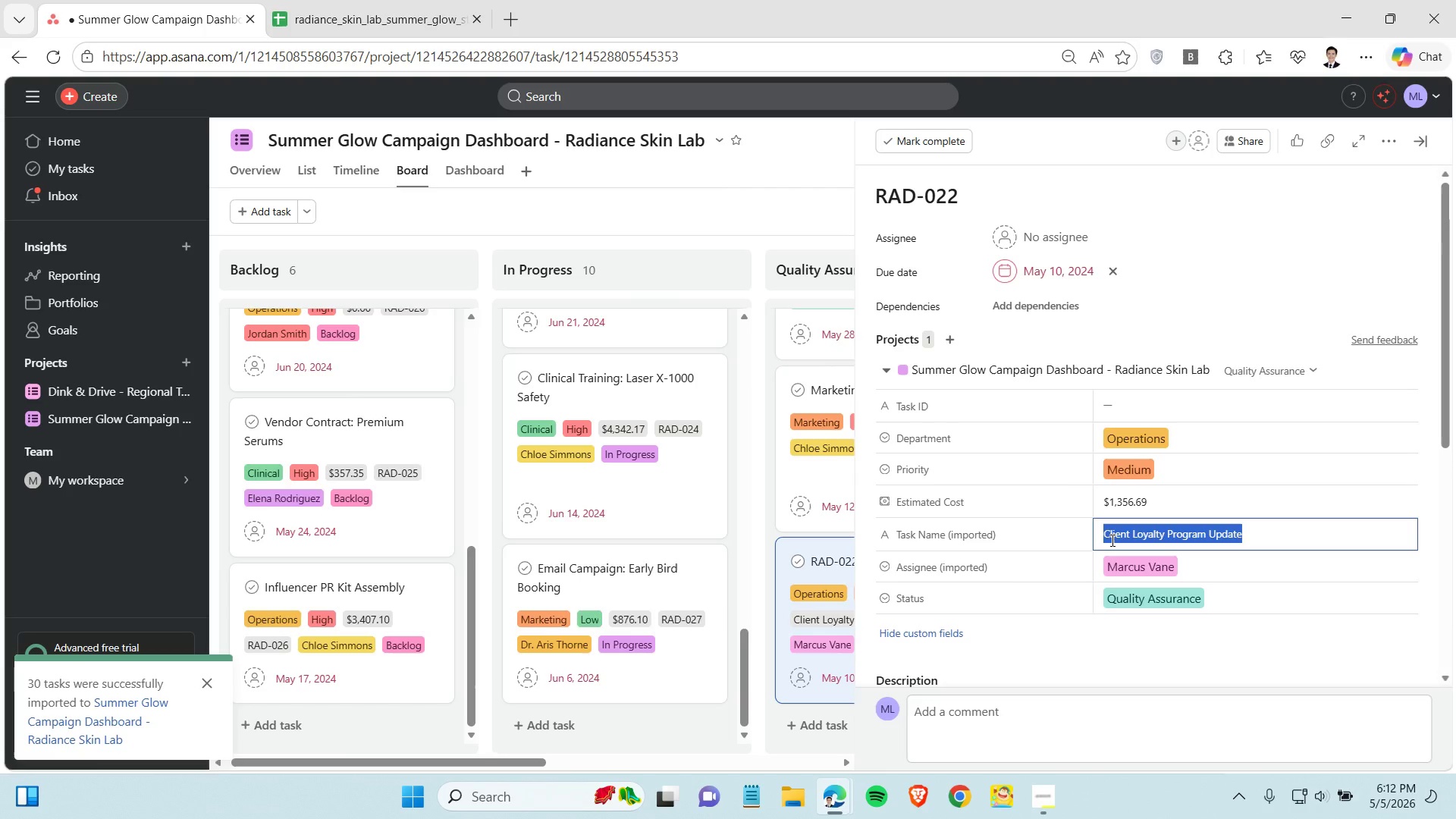 
triple_click([1111, 540])
 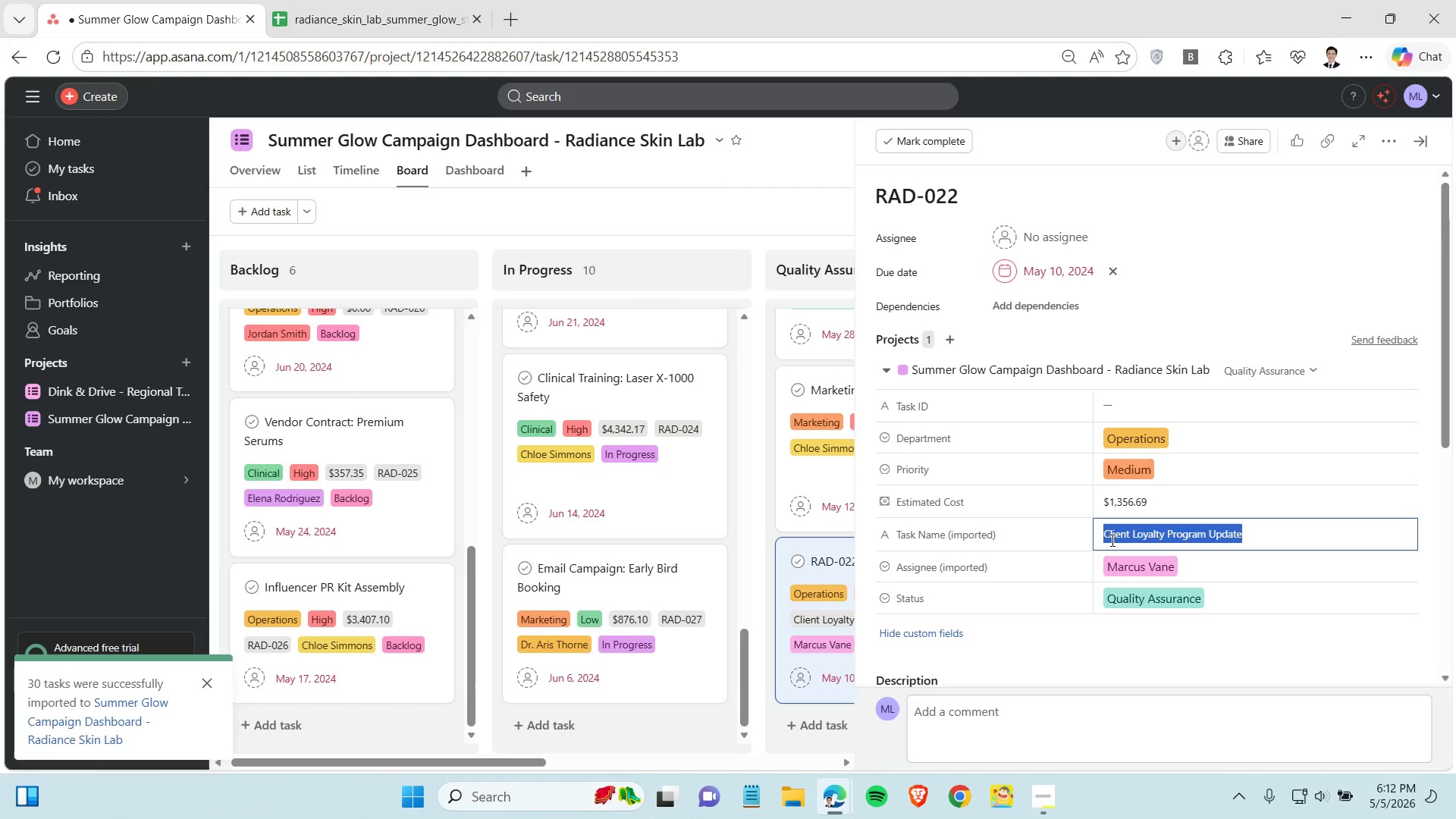 
key(Control+X)
 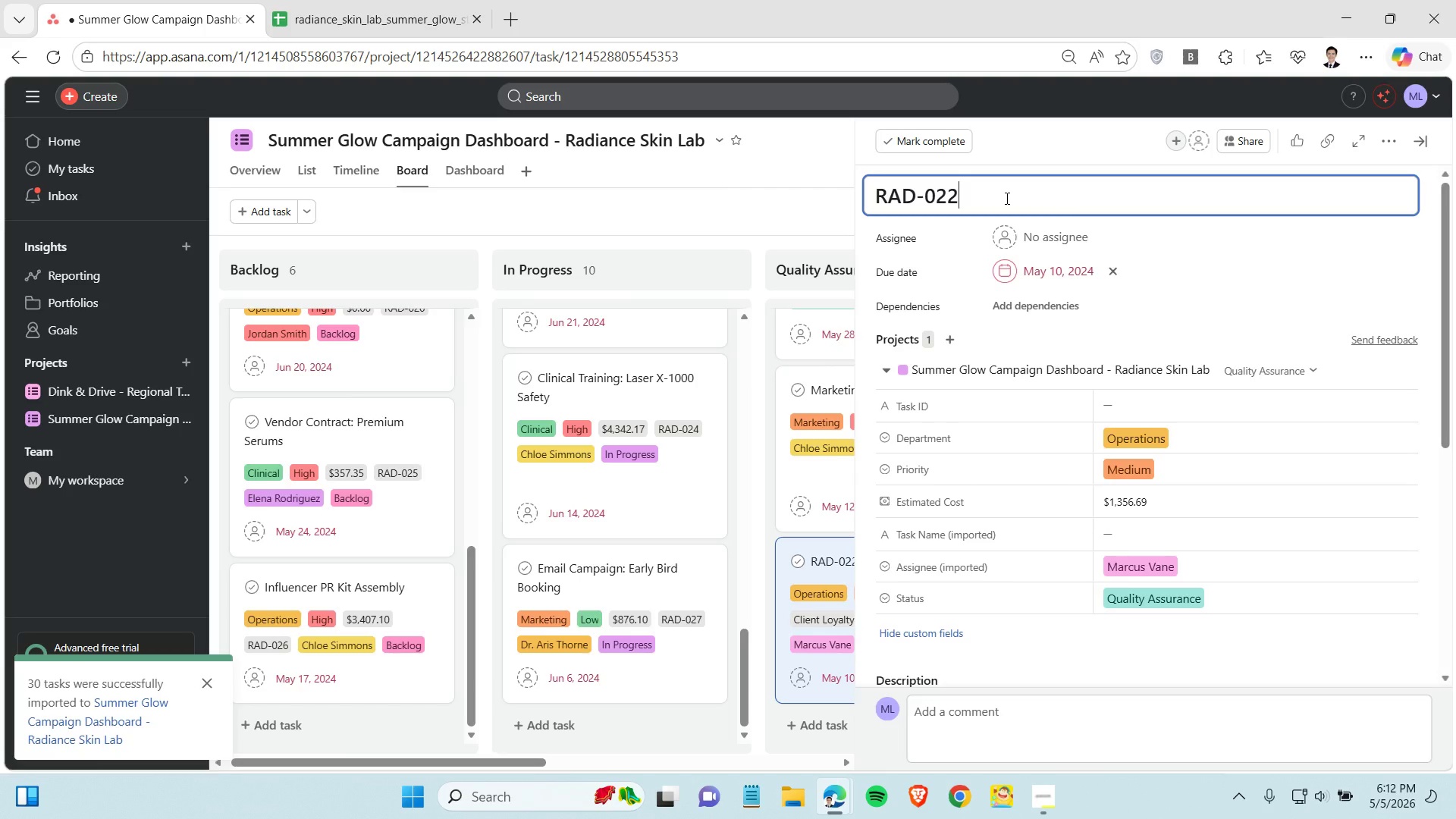 
key(Control+V)
 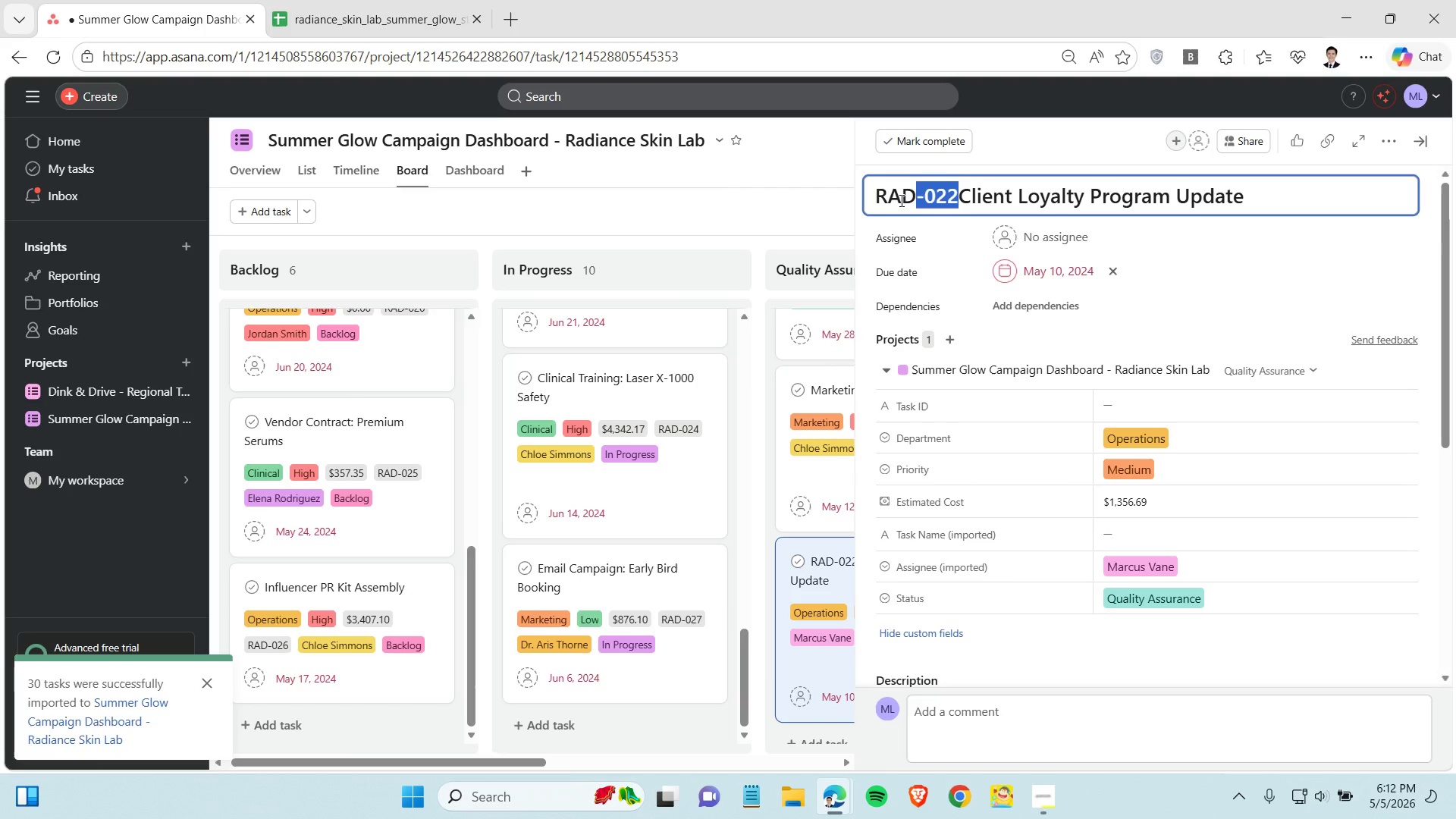 
left_click_drag(start_coordinate=[952, 196], to_coordinate=[868, 202])
 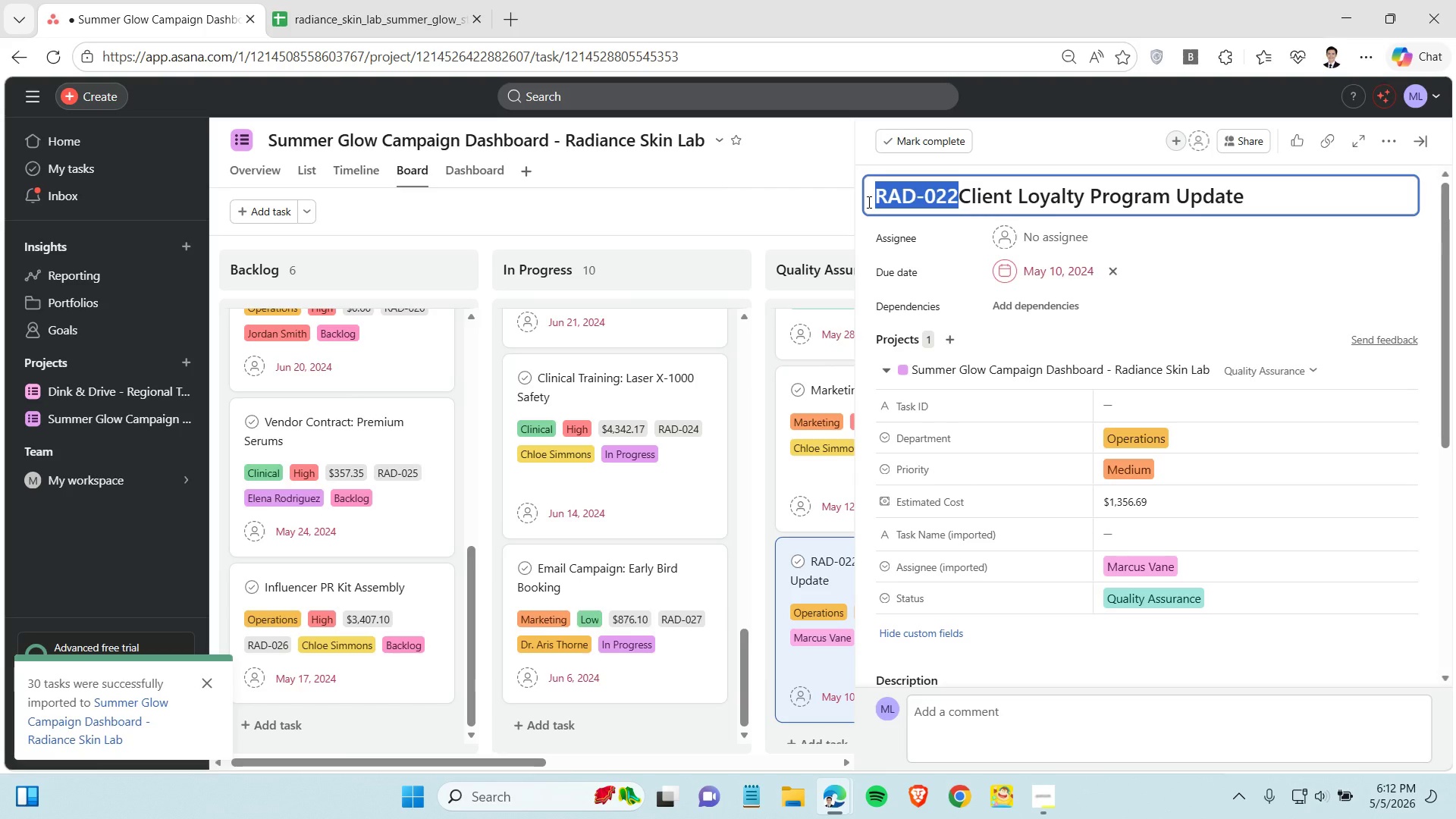 
key(Control+X)
 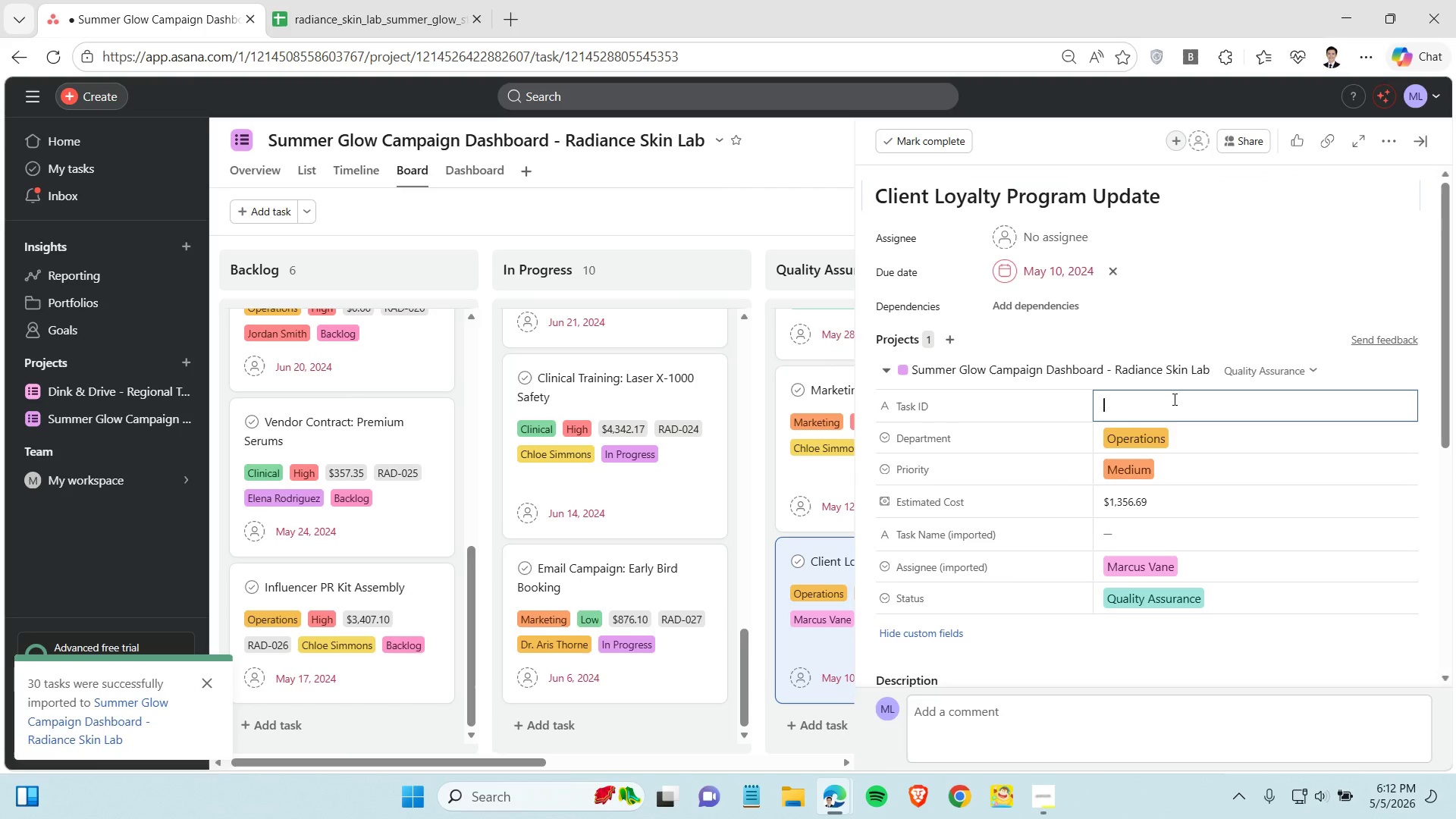 
left_click([1173, 399])
 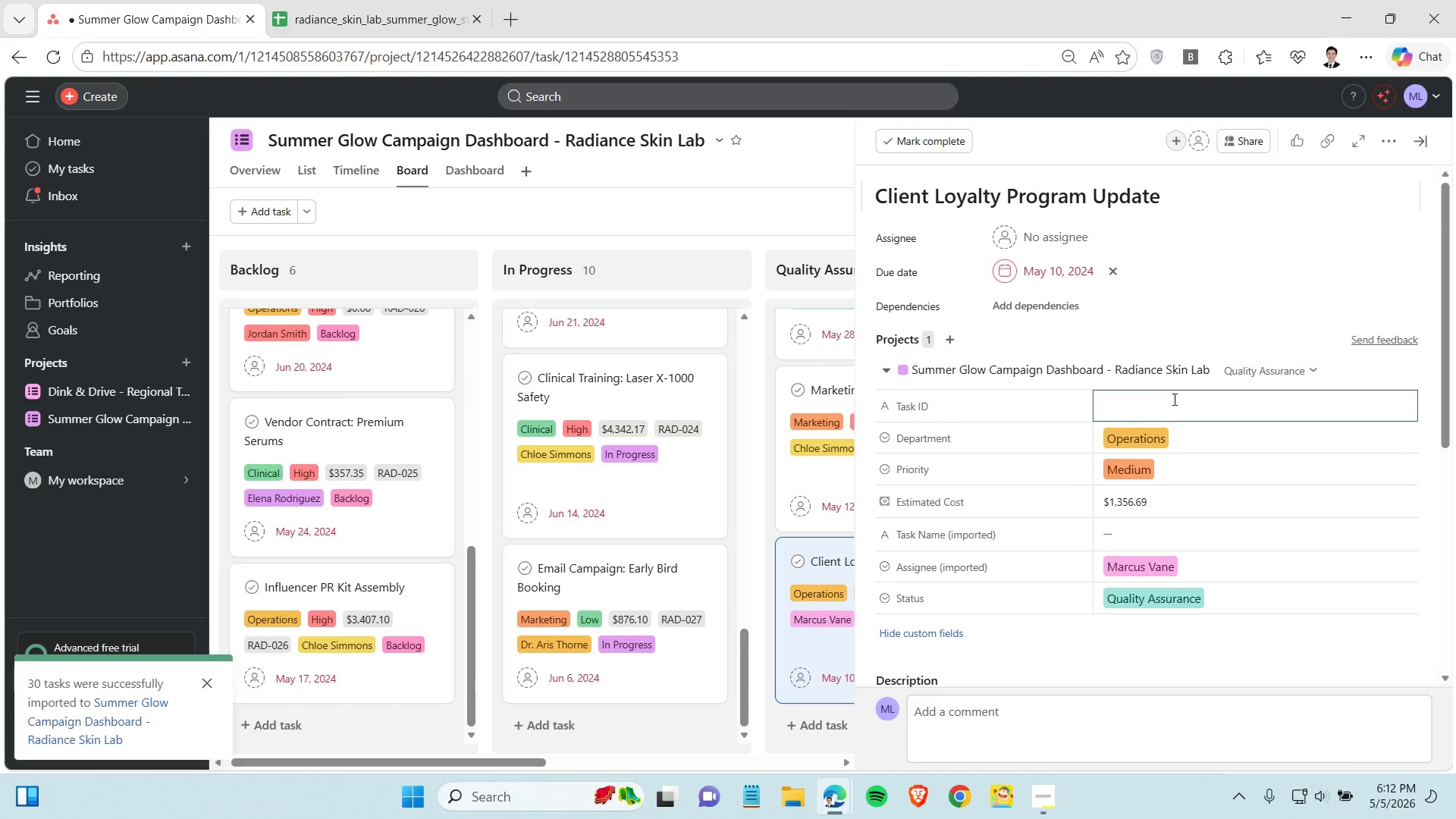 
key(Control+V)
 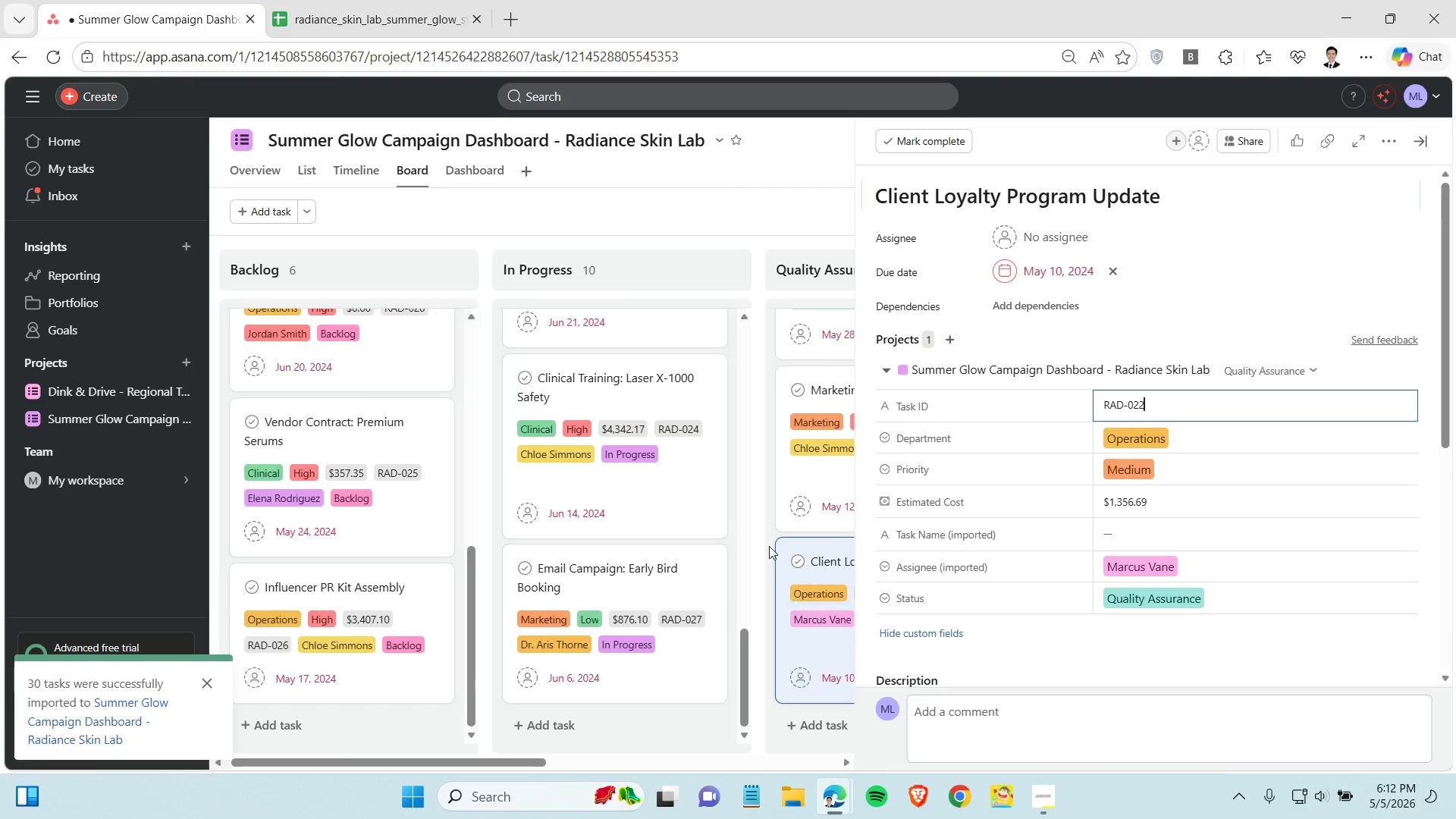 
left_click([753, 516])
 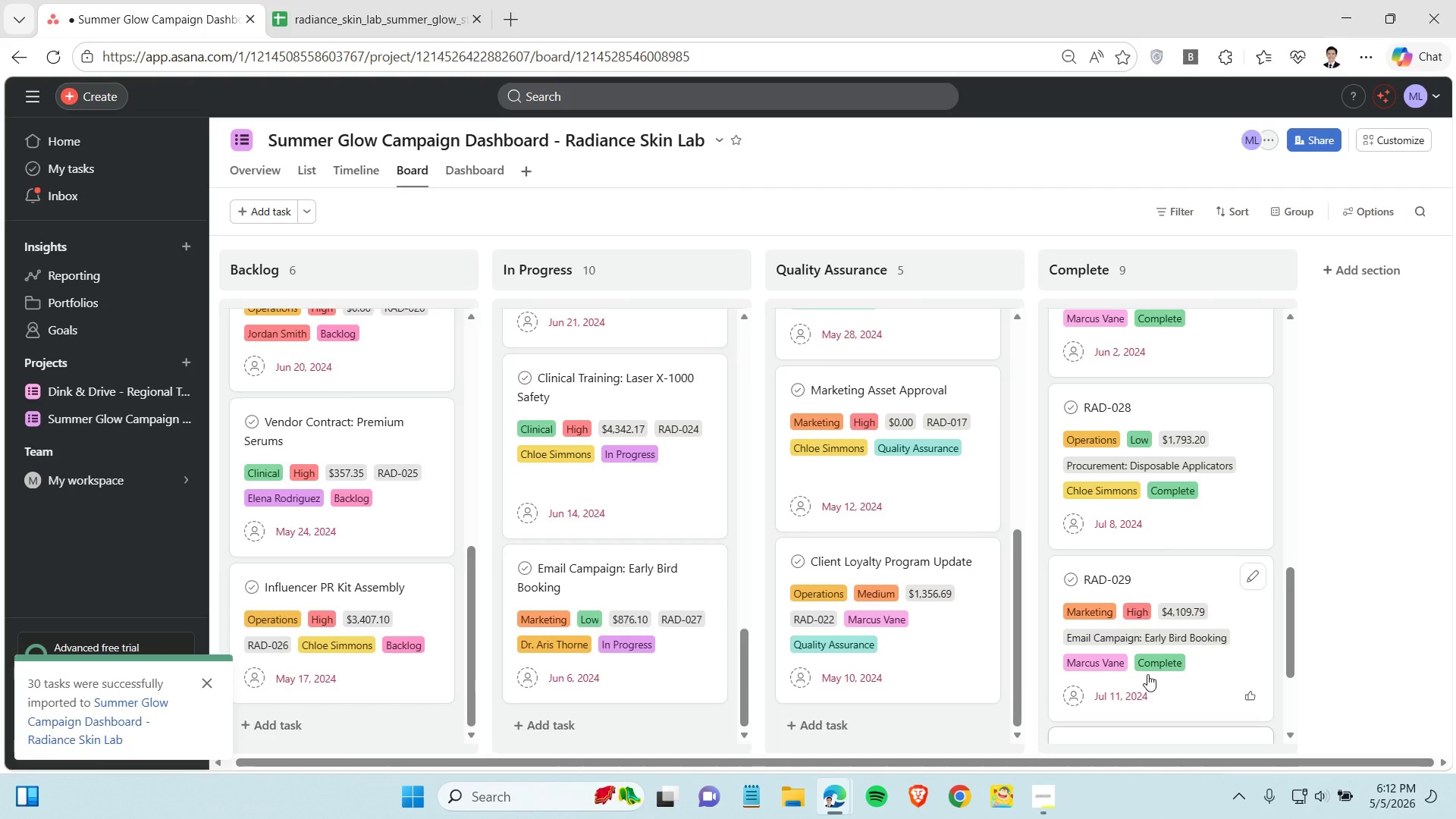 
scroll: coordinate [769, 546], scroll_direction: down, amount: 2.0
 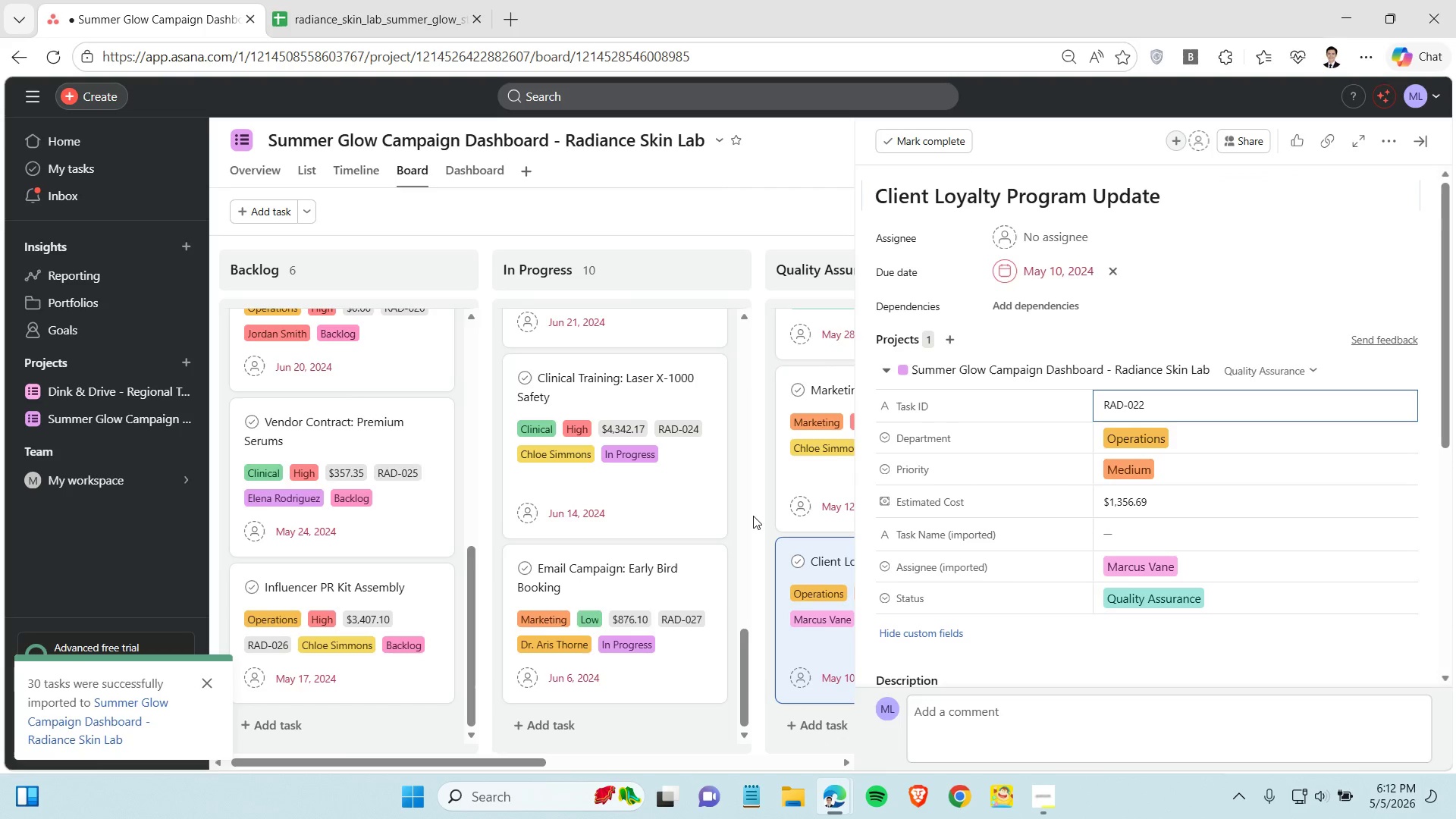 
scroll: coordinate [1139, 520], scroll_direction: up, amount: 18.0
 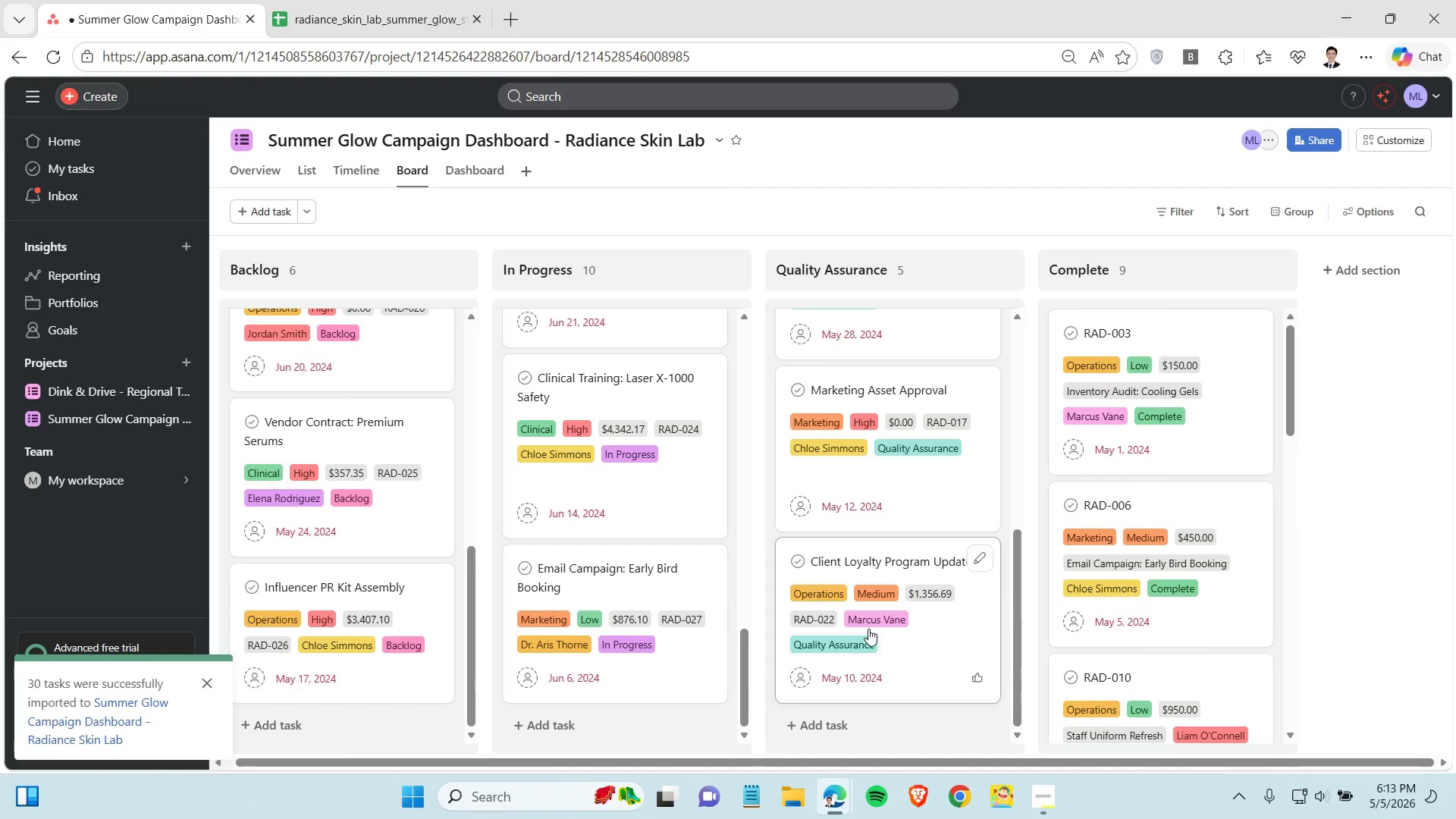 
scroll: coordinate [868, 629], scroll_direction: down, amount: 3.0
 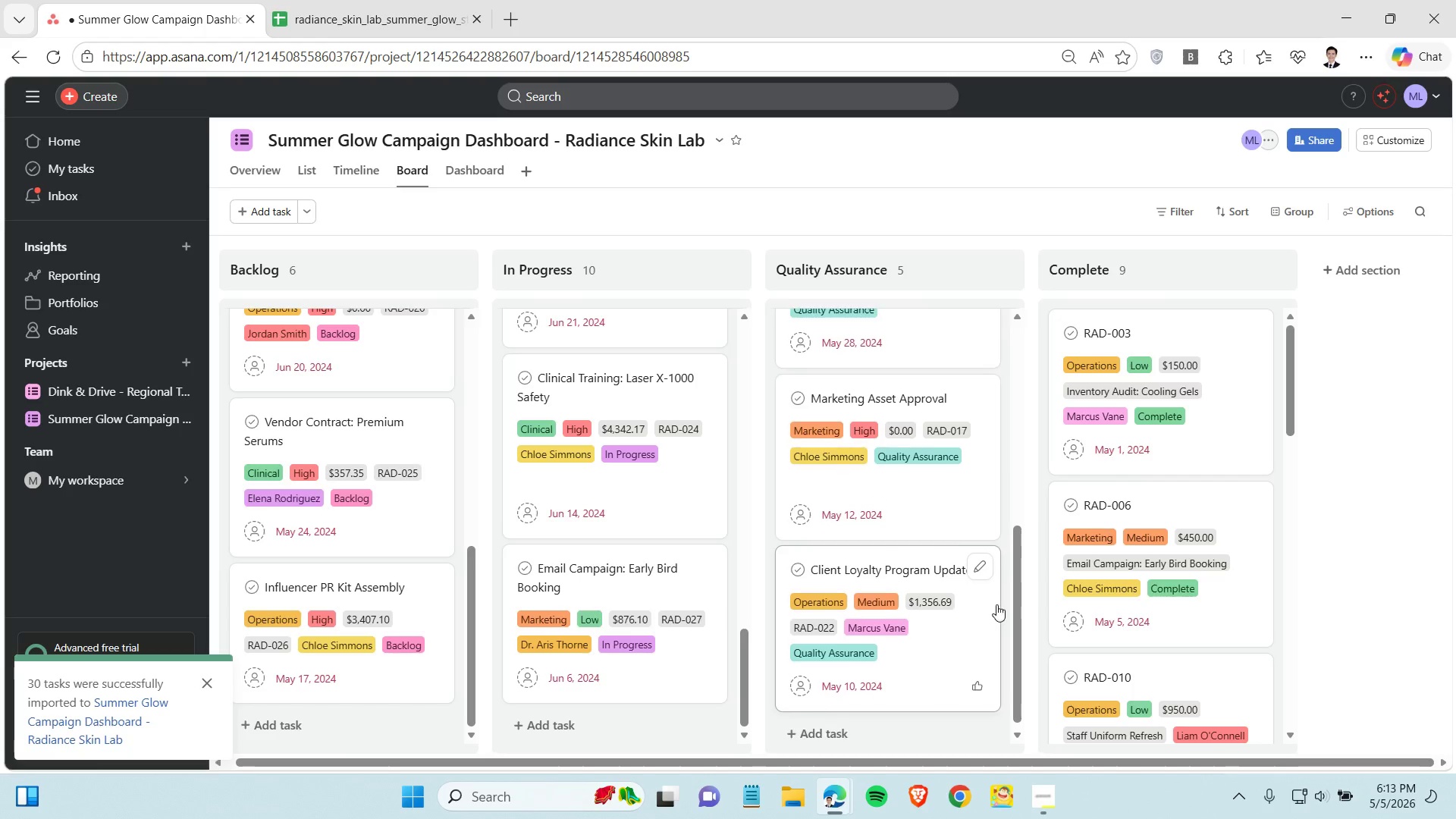 
scroll: coordinate [1172, 460], scroll_direction: up, amount: 11.0
 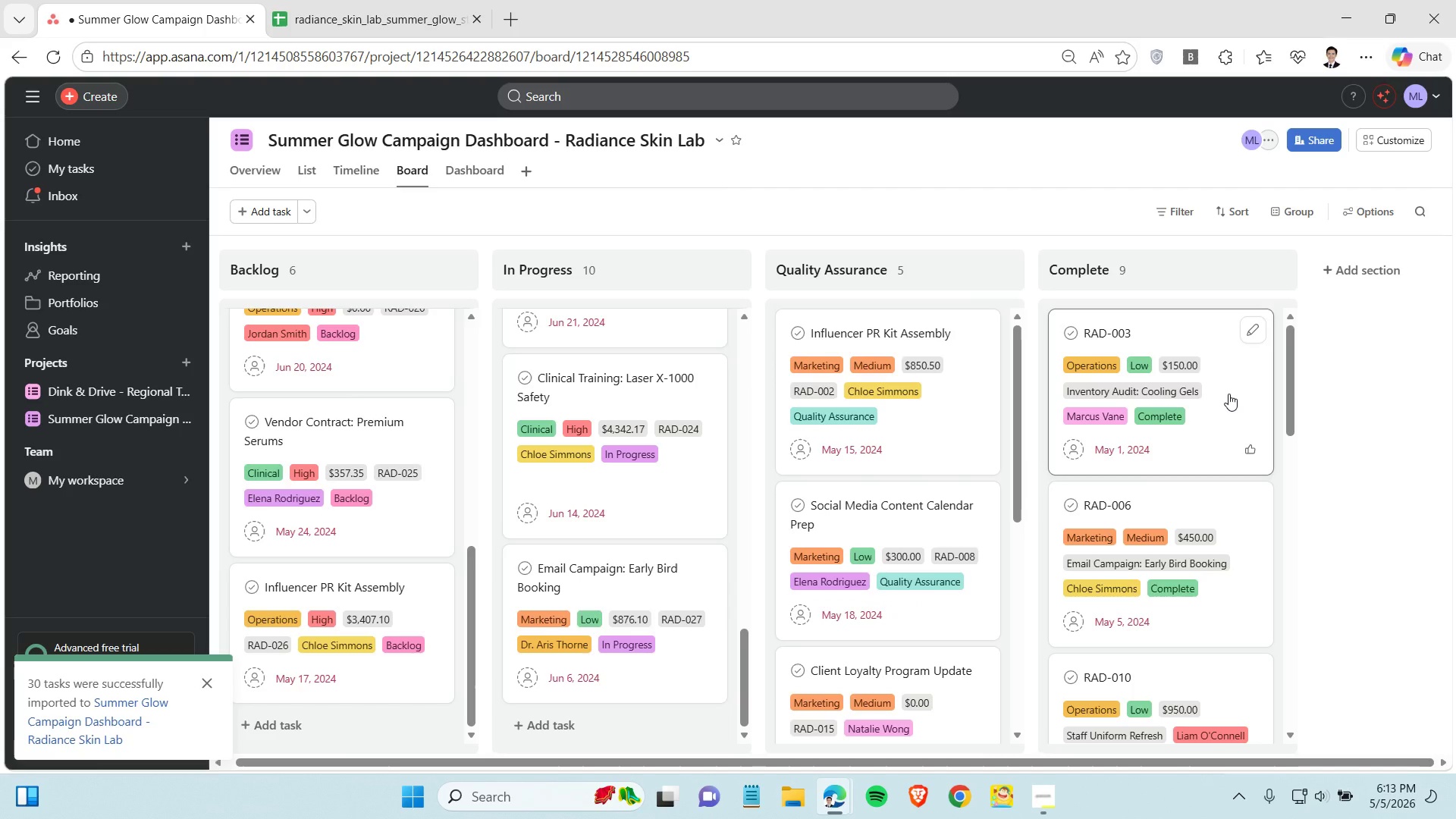 
left_click([1228, 394])
 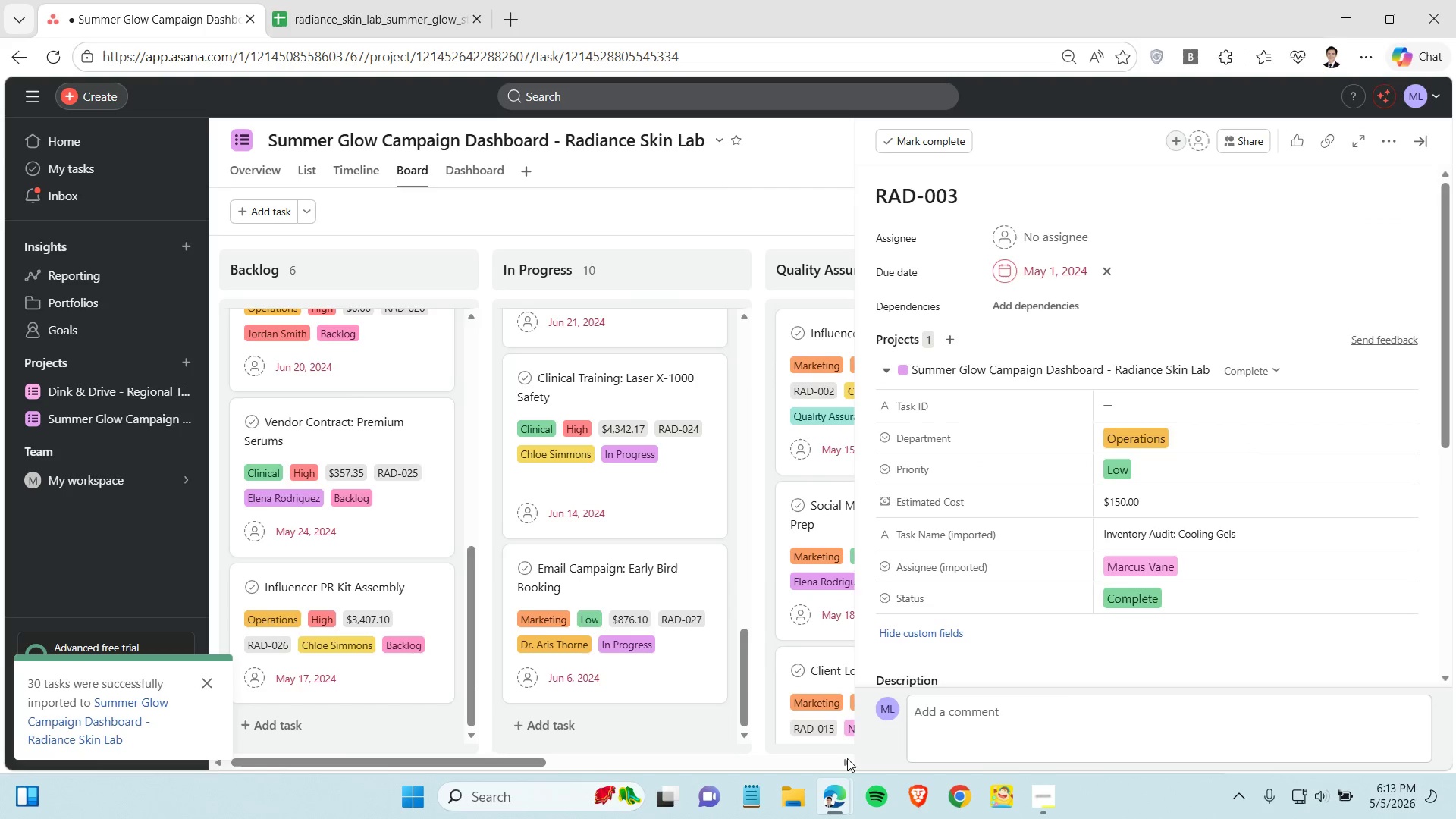 
double_click([844, 761])
 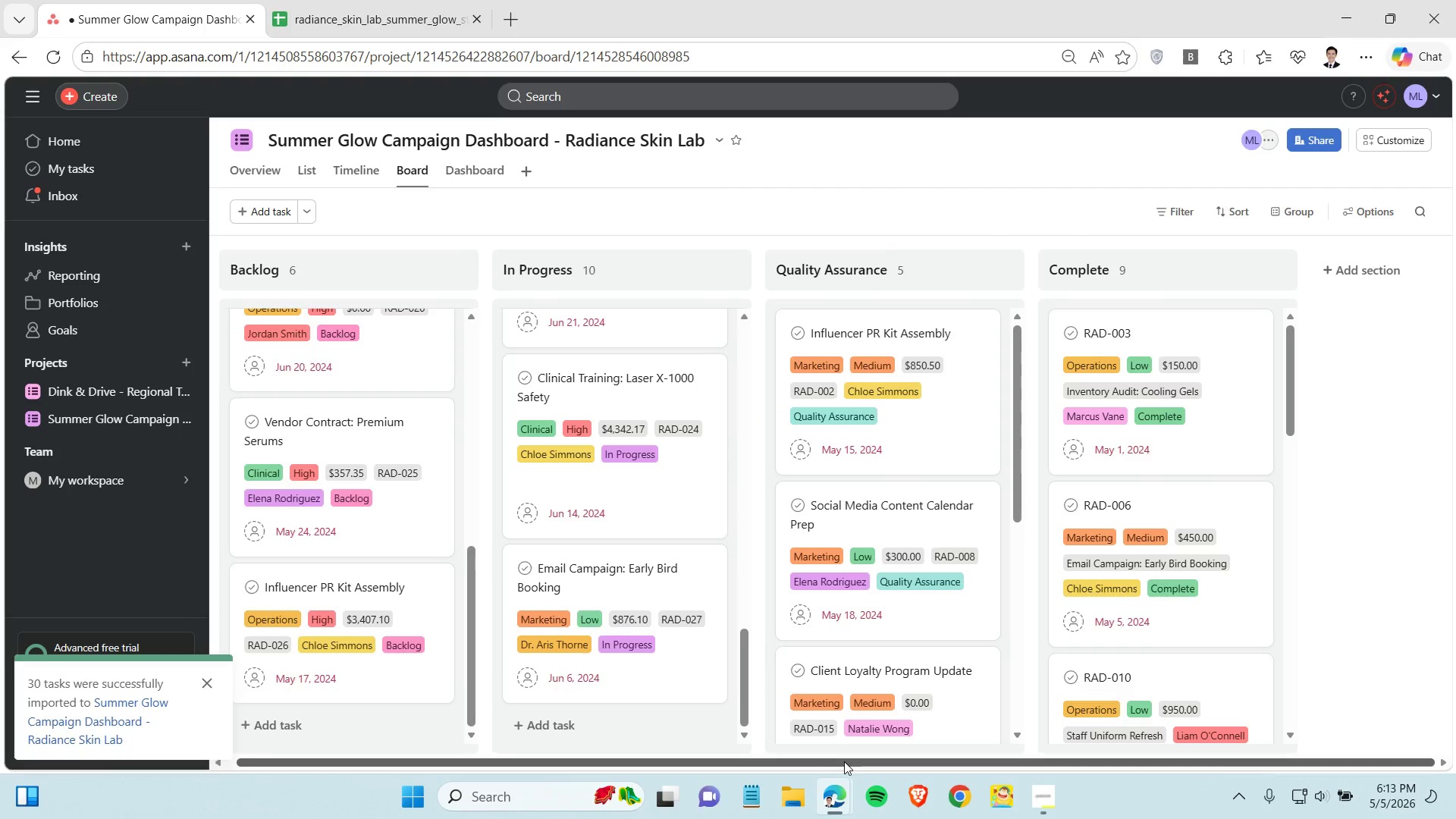 
triple_click([844, 761])
 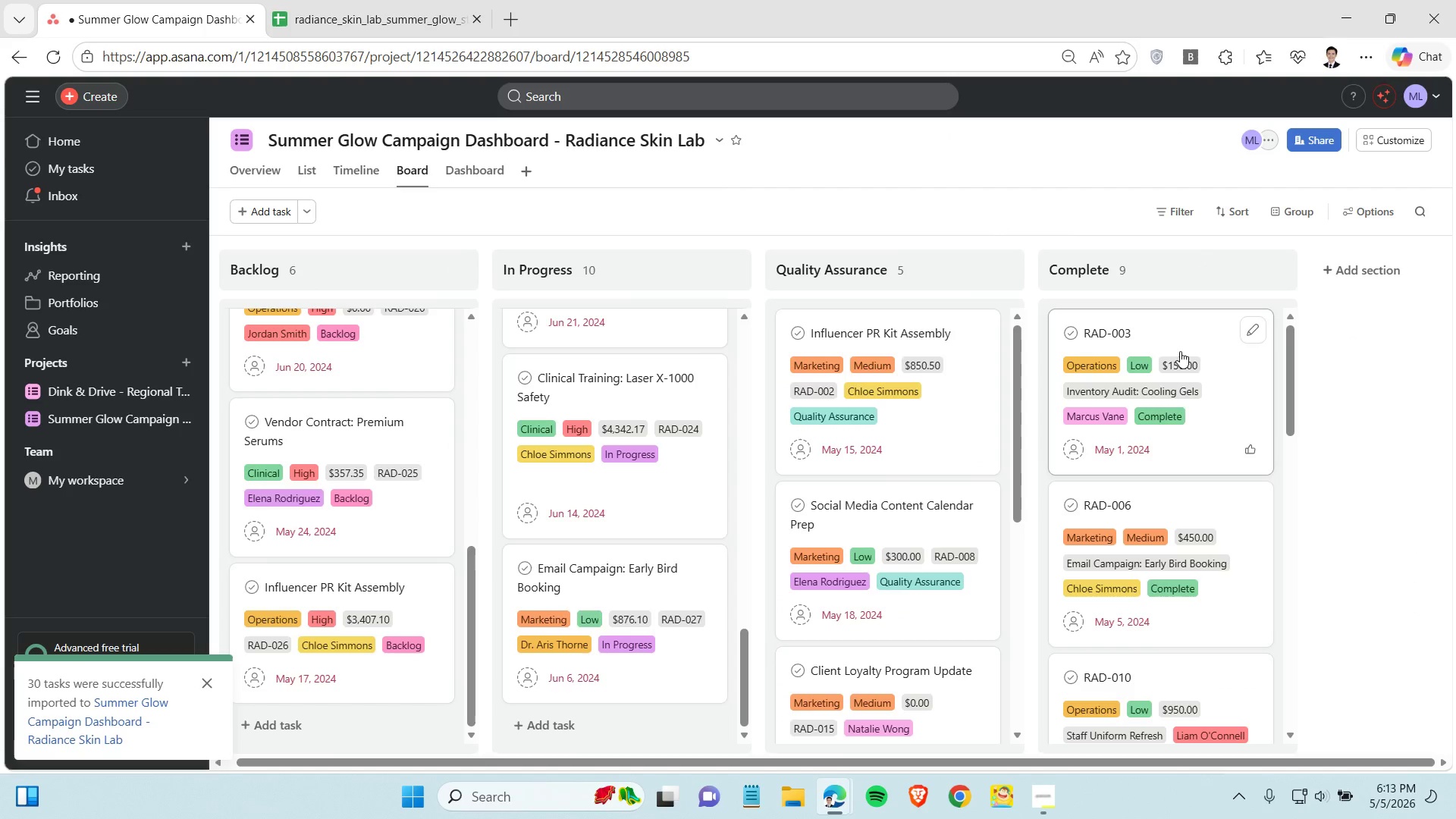 
left_click([1163, 332])
 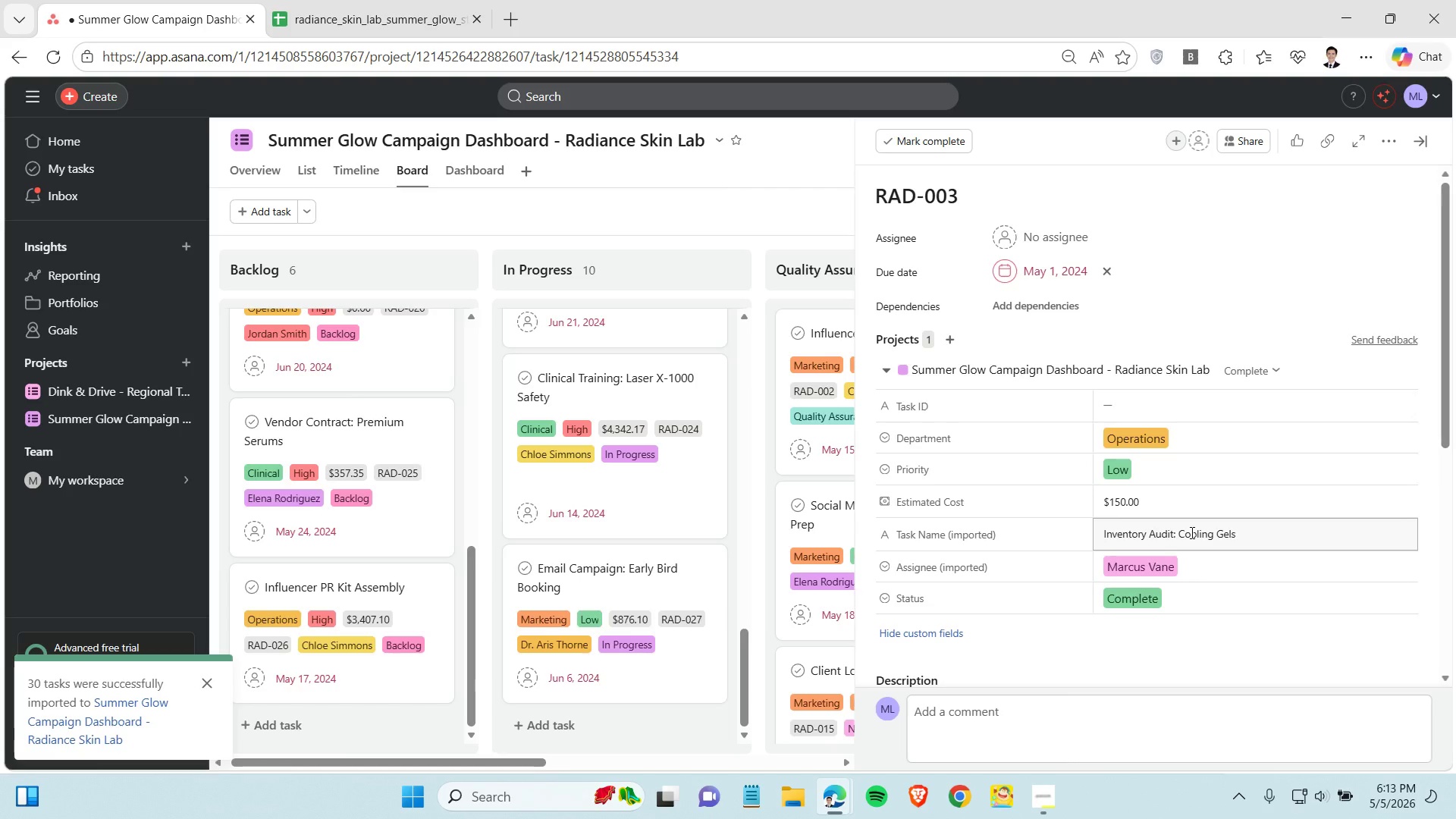 
scroll: coordinate [1145, 359], scroll_direction: up, amount: 6.0
 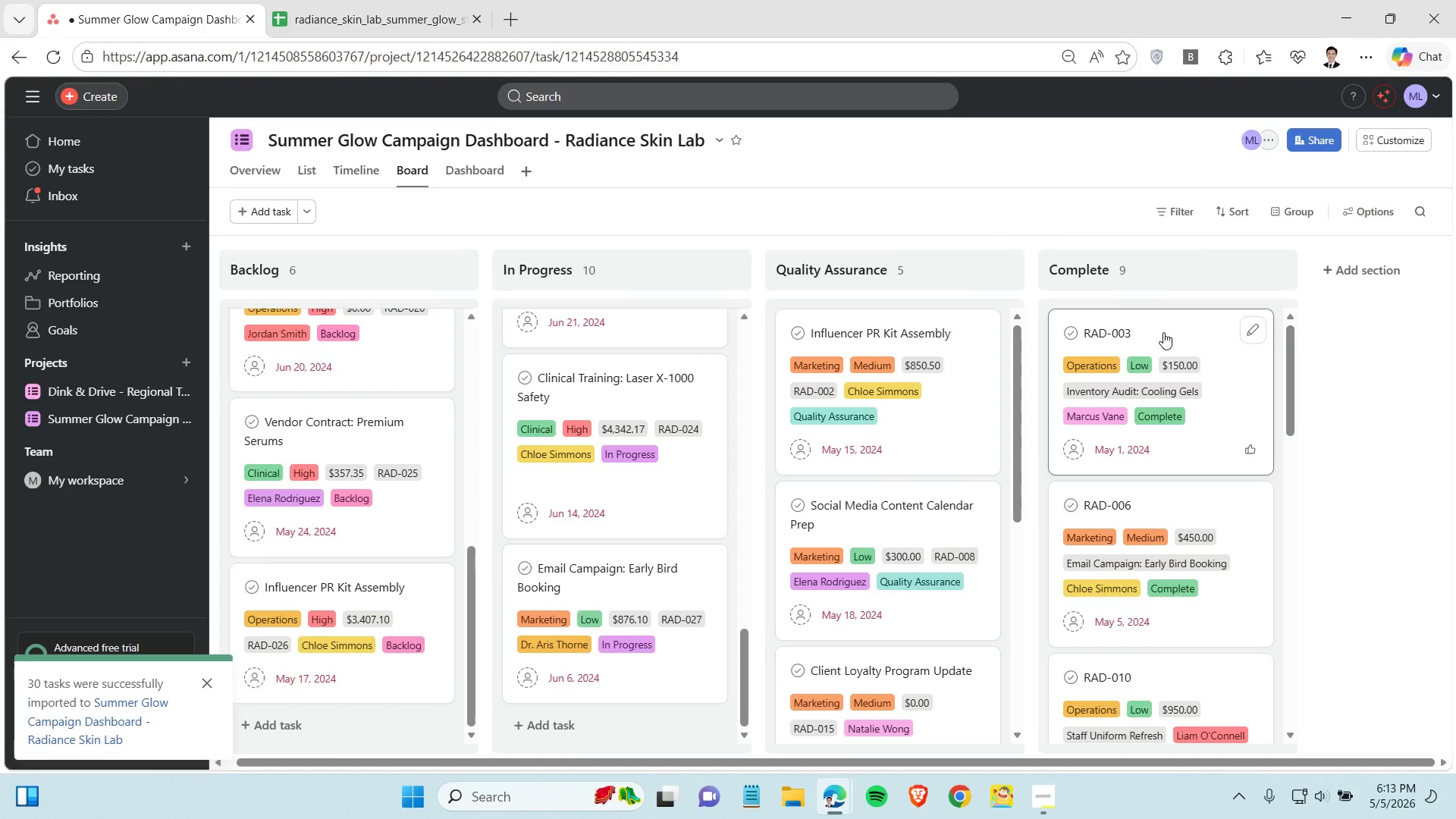 
wait(5.48)
 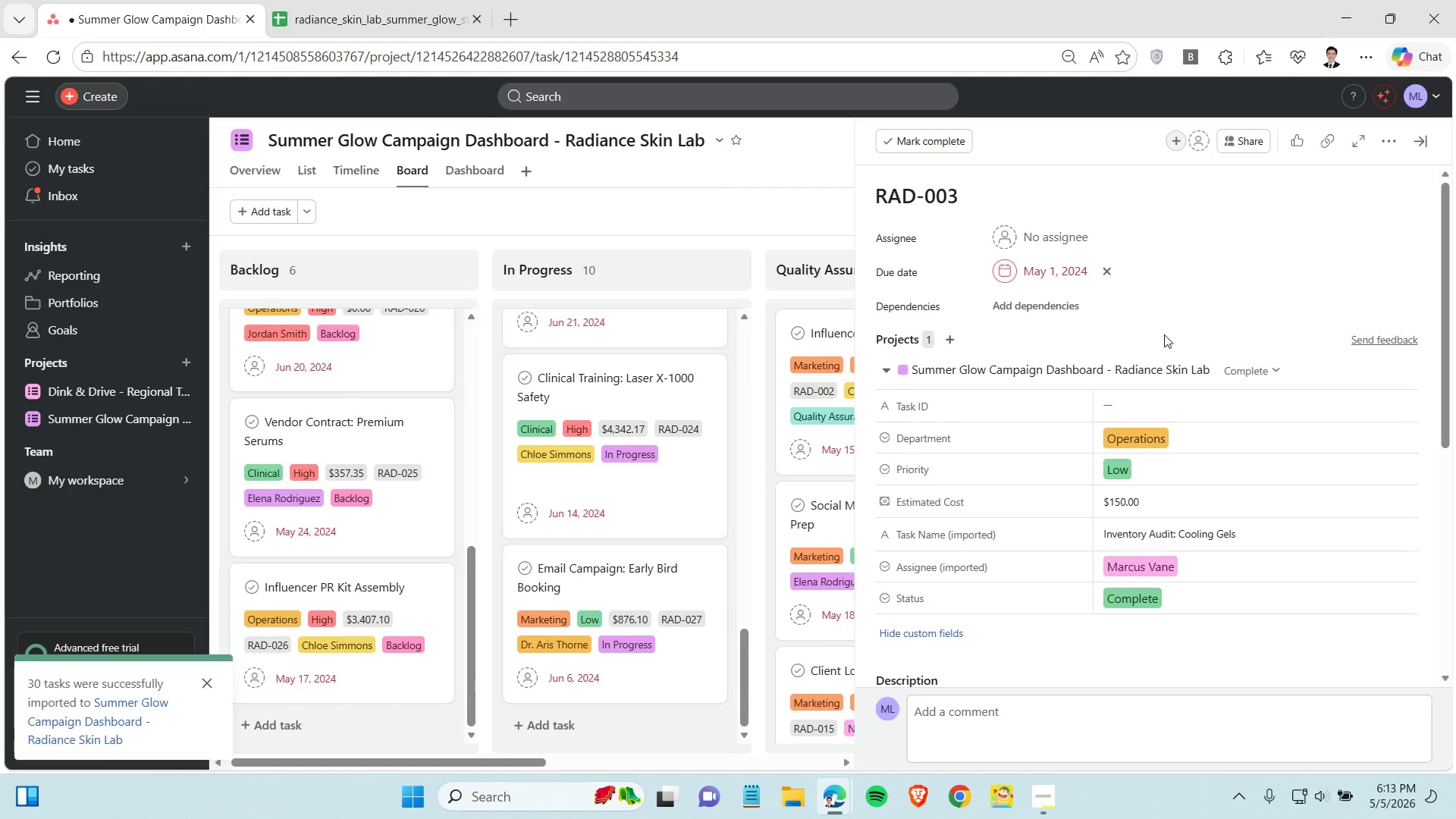 
double_click([1191, 532])
 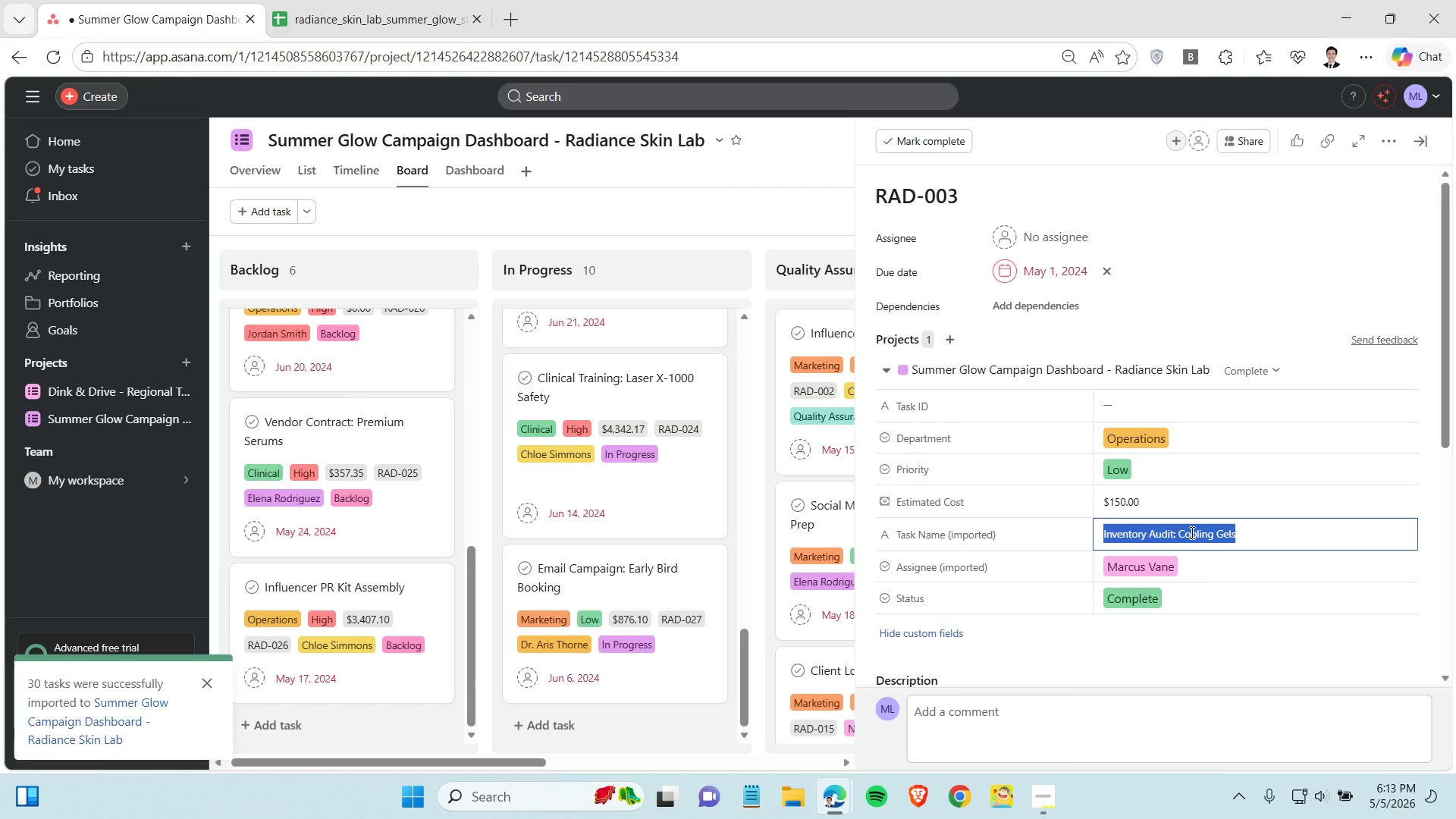 
triple_click([1191, 532])
 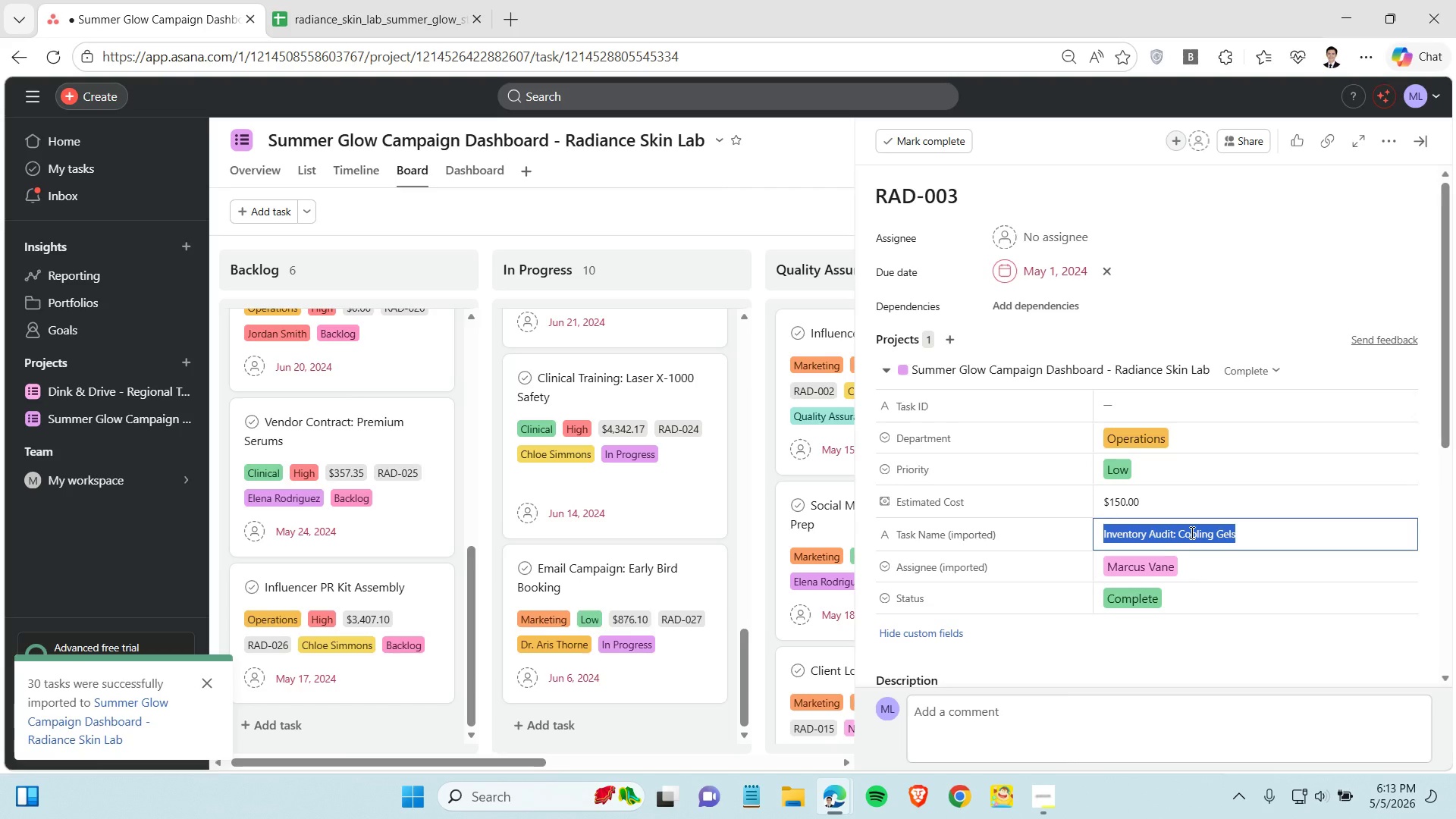 
key(Control+X)
 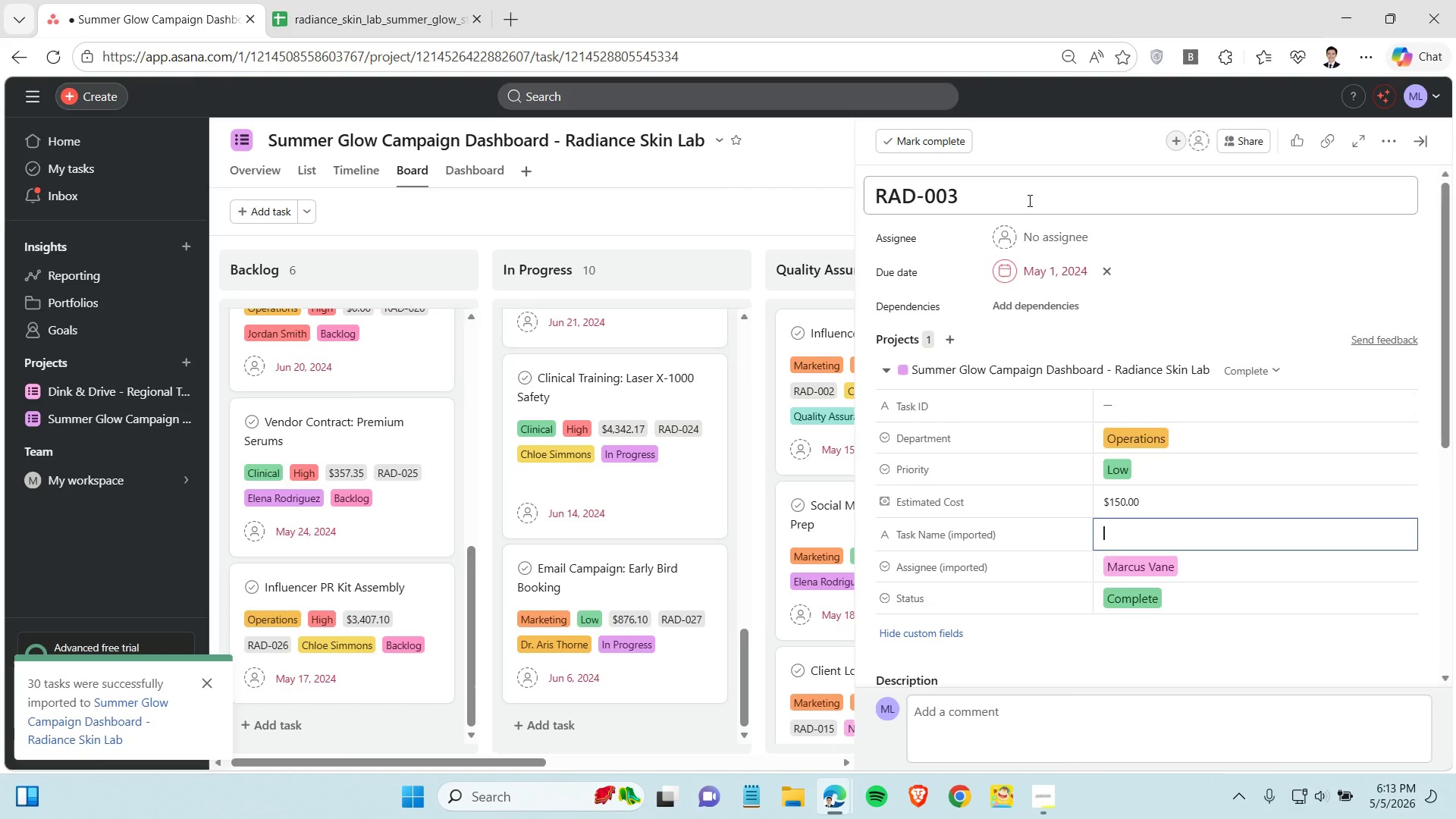 
left_click([1028, 200])
 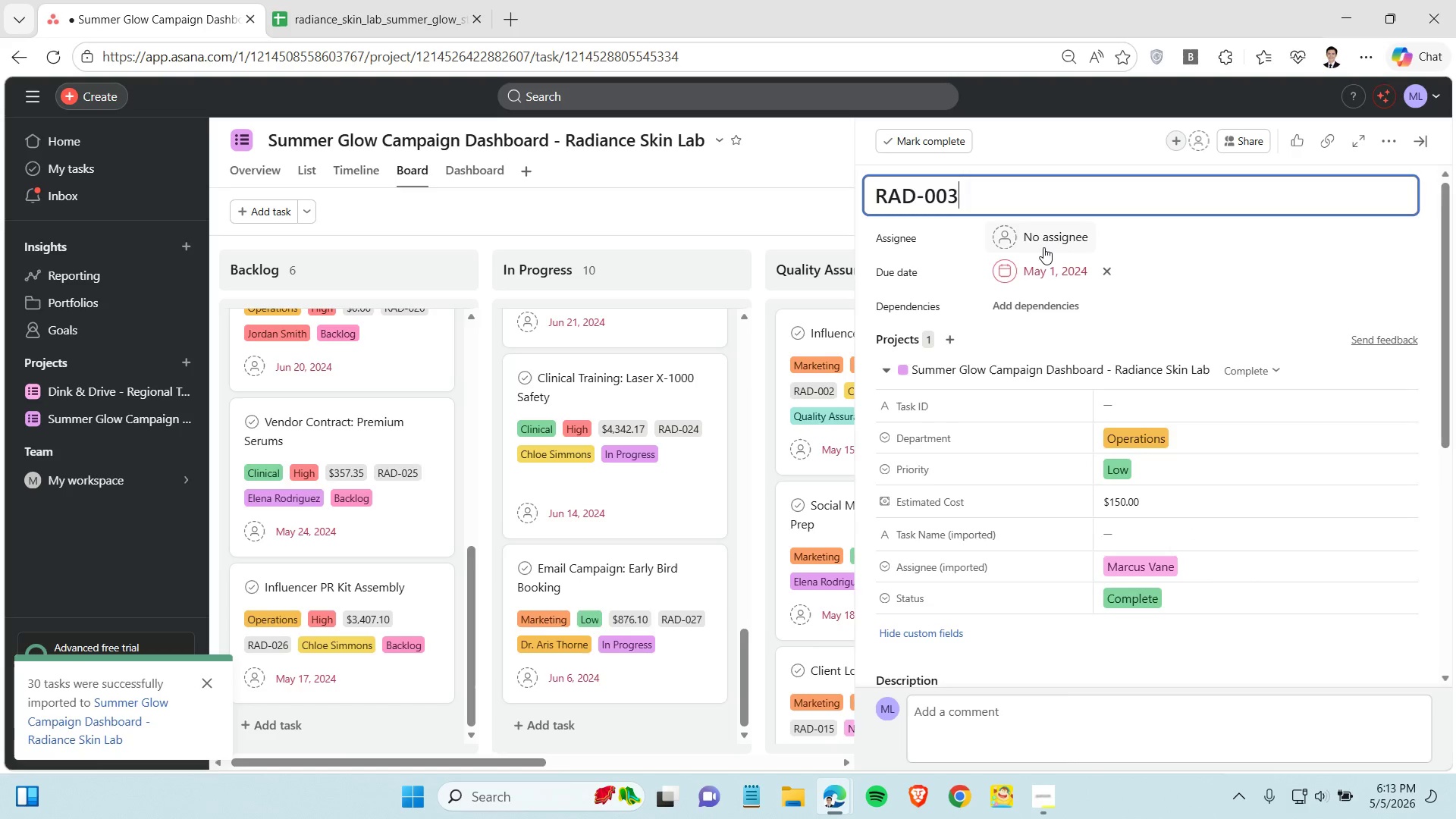 
key(Control+V)
 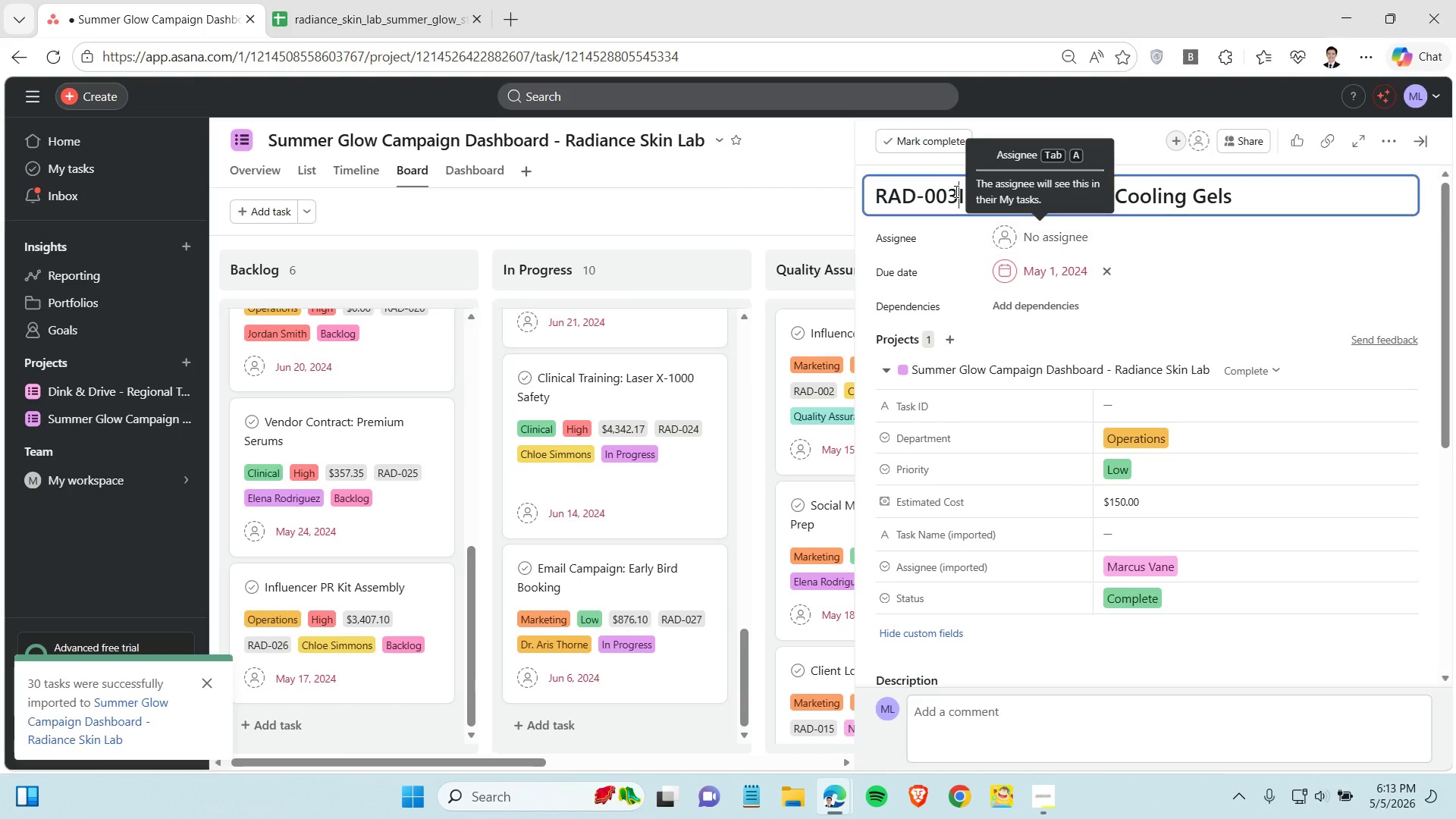 
left_click([955, 191])
 